 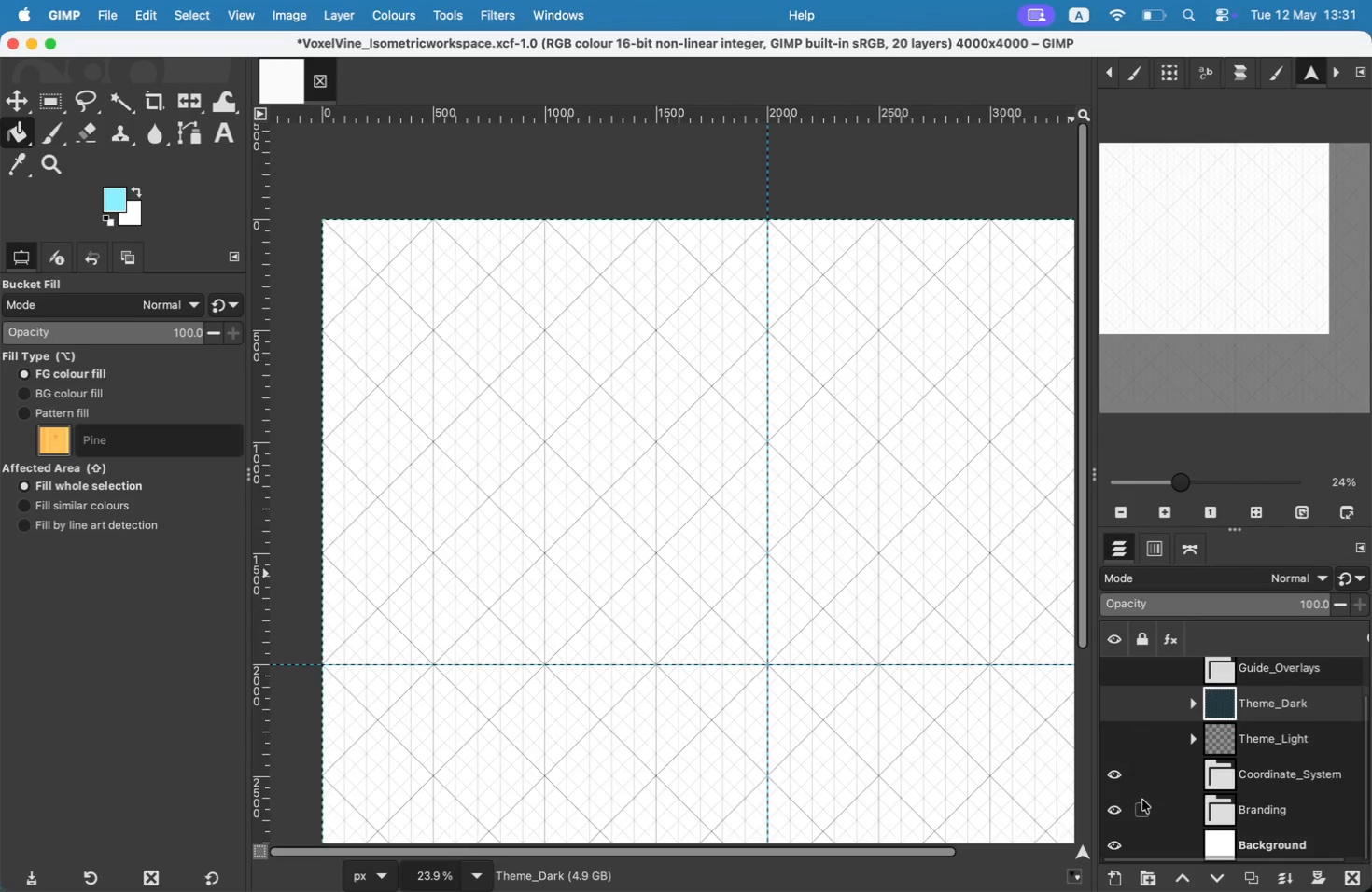 
left_click([1117, 846])
 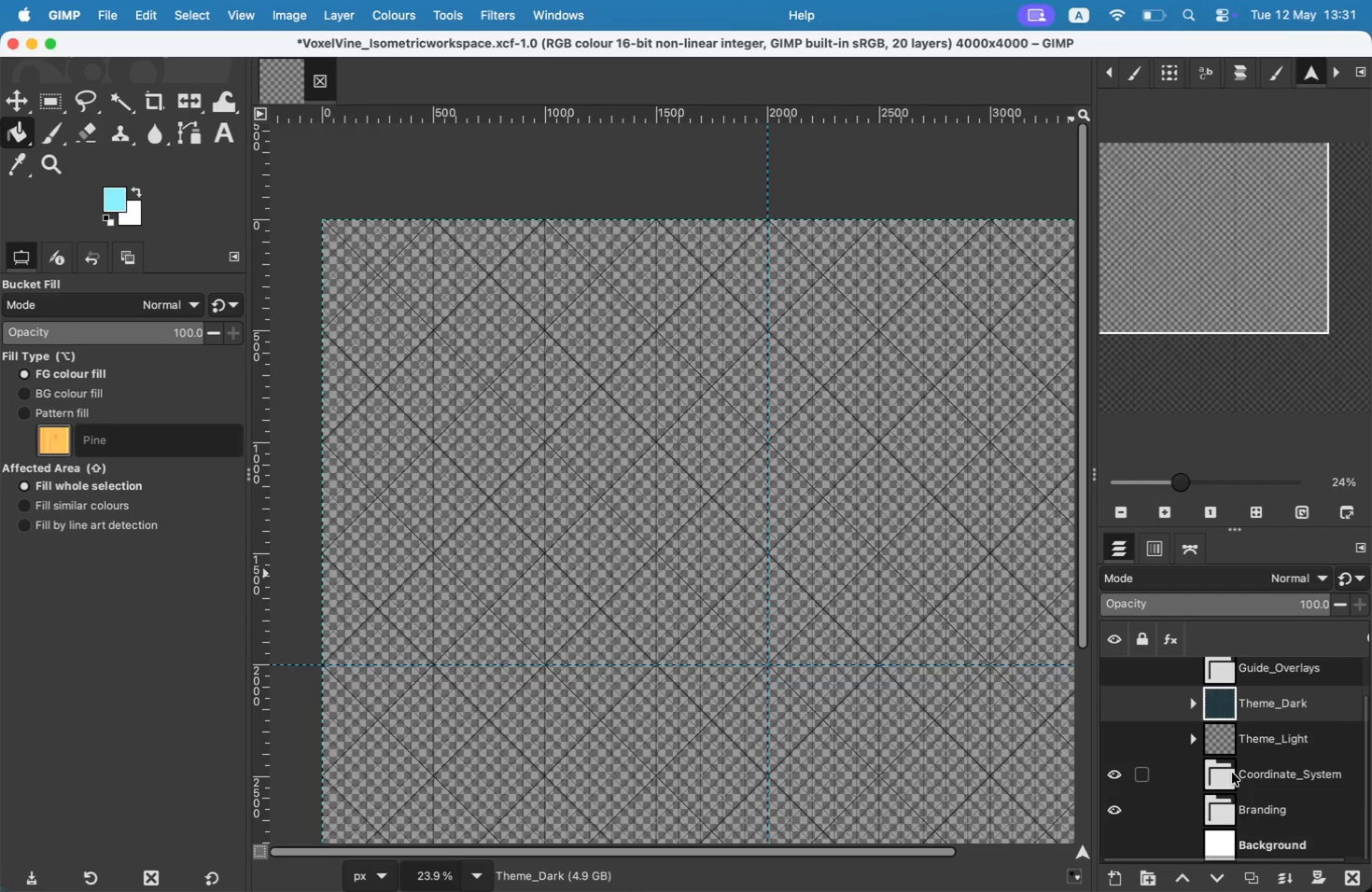 
left_click([1253, 736])
 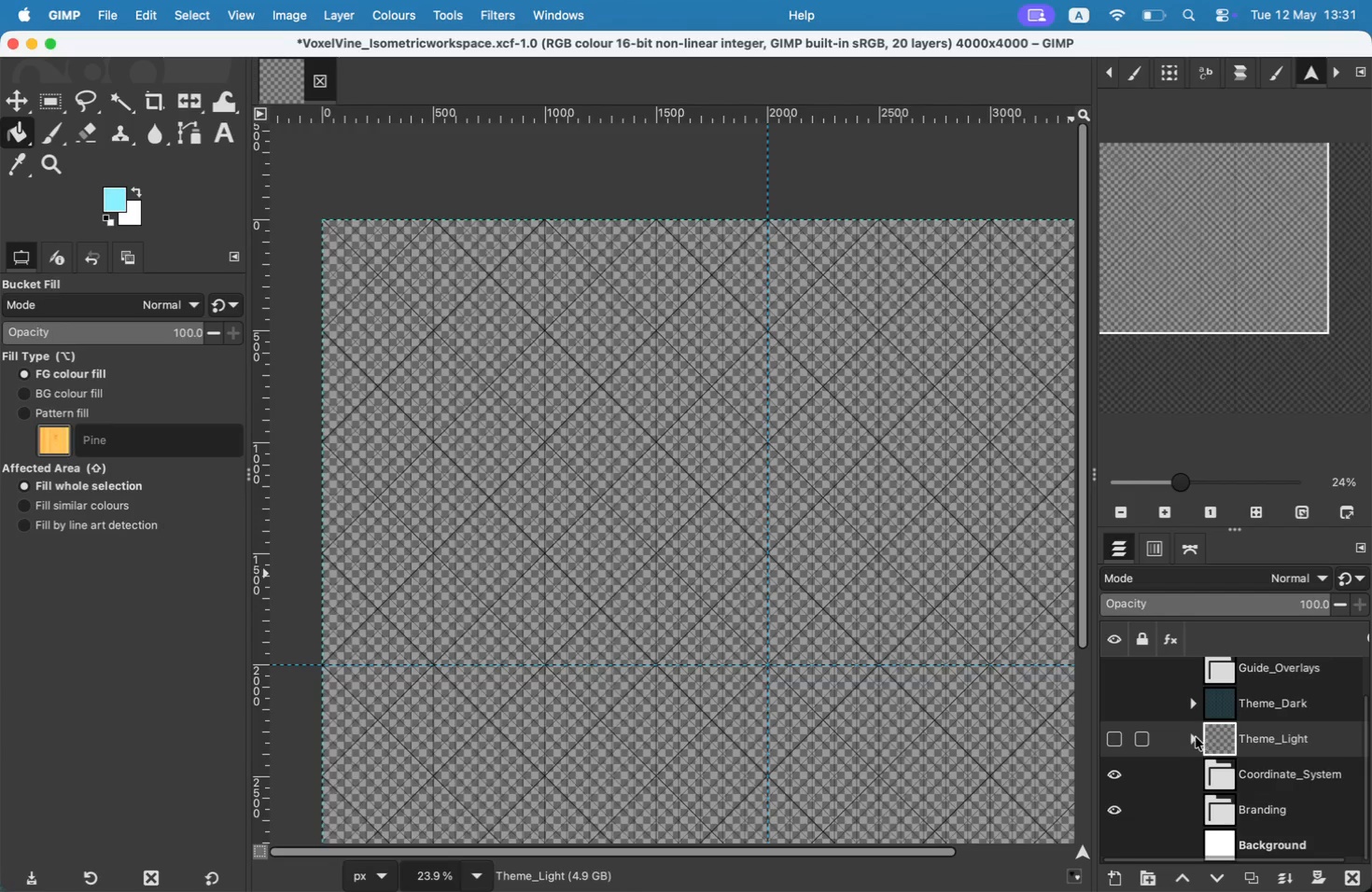 
left_click([1193, 736])
 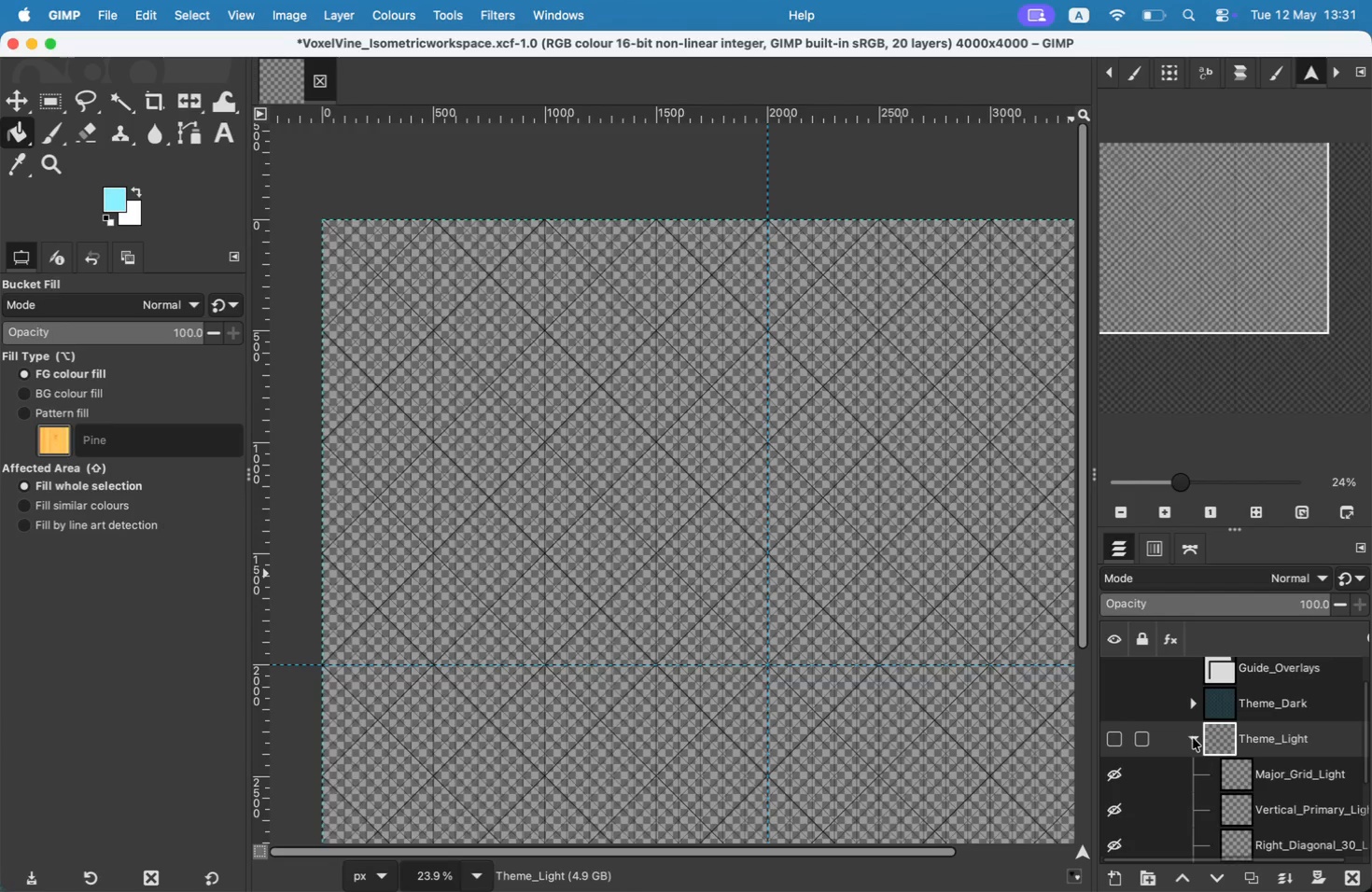 
mouse_move([1191, 760])
 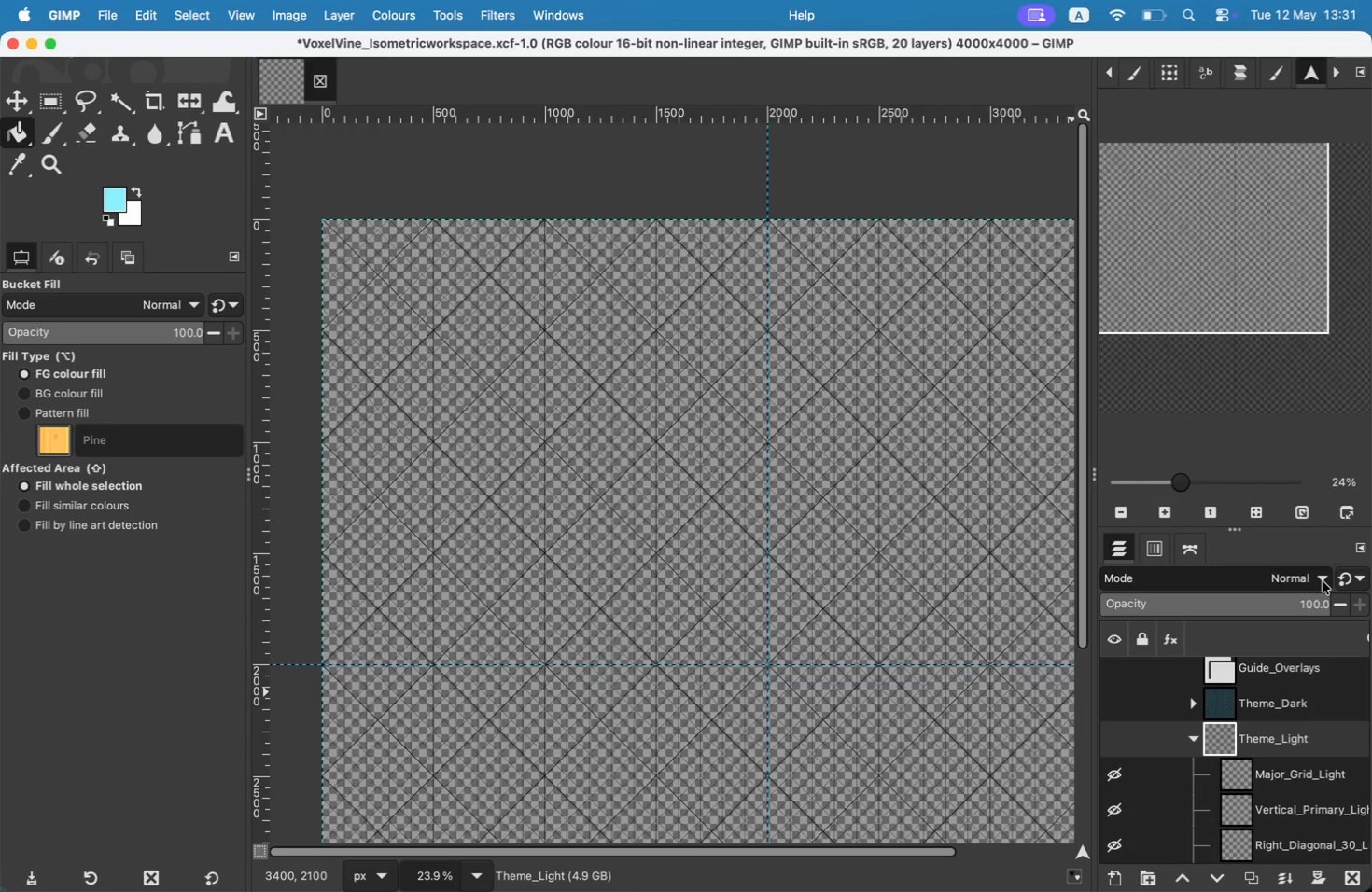 
wait(21.06)
 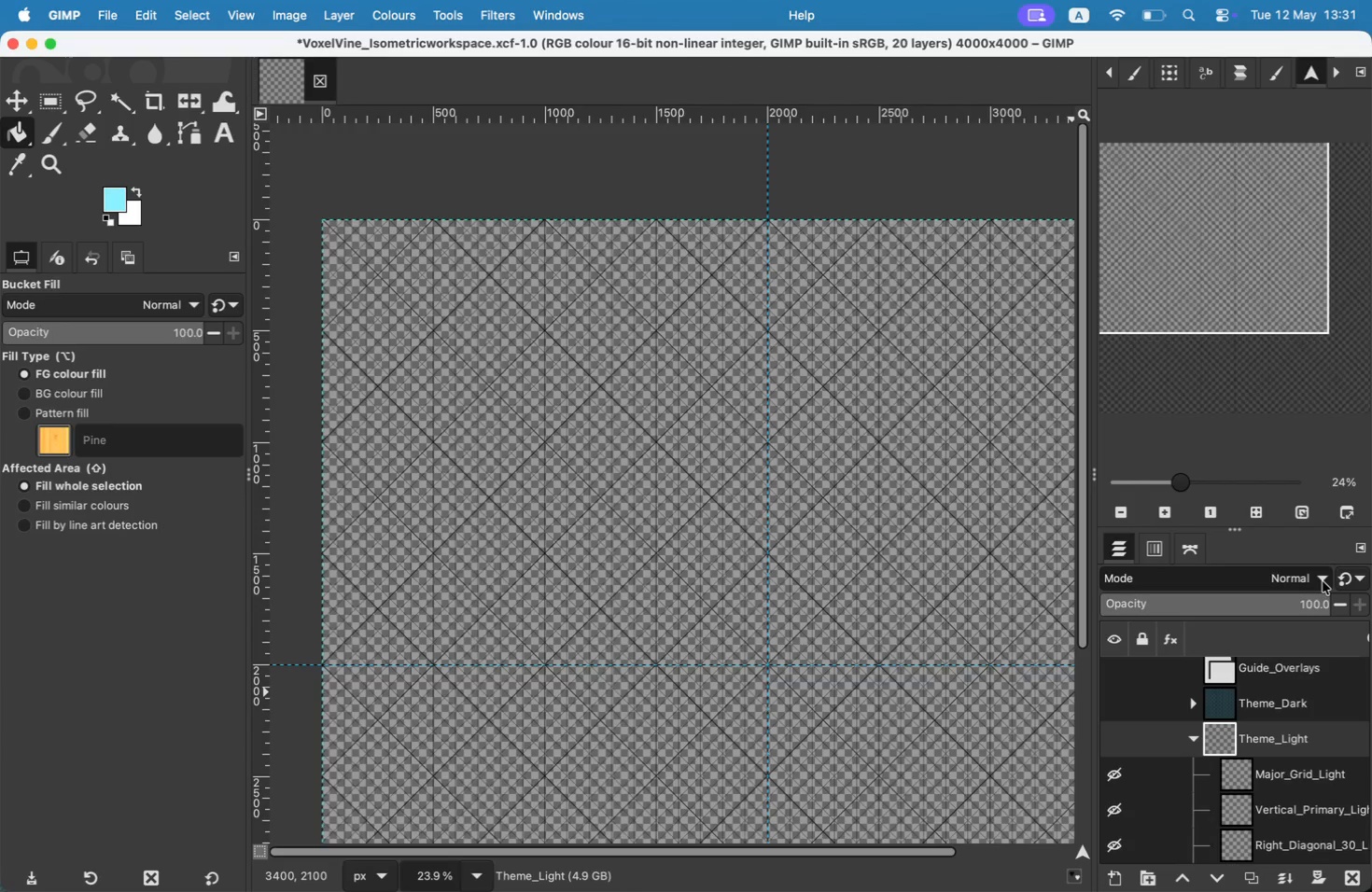 
scroll: coordinate [1279, 791], scroll_direction: down, amount: 2.0
 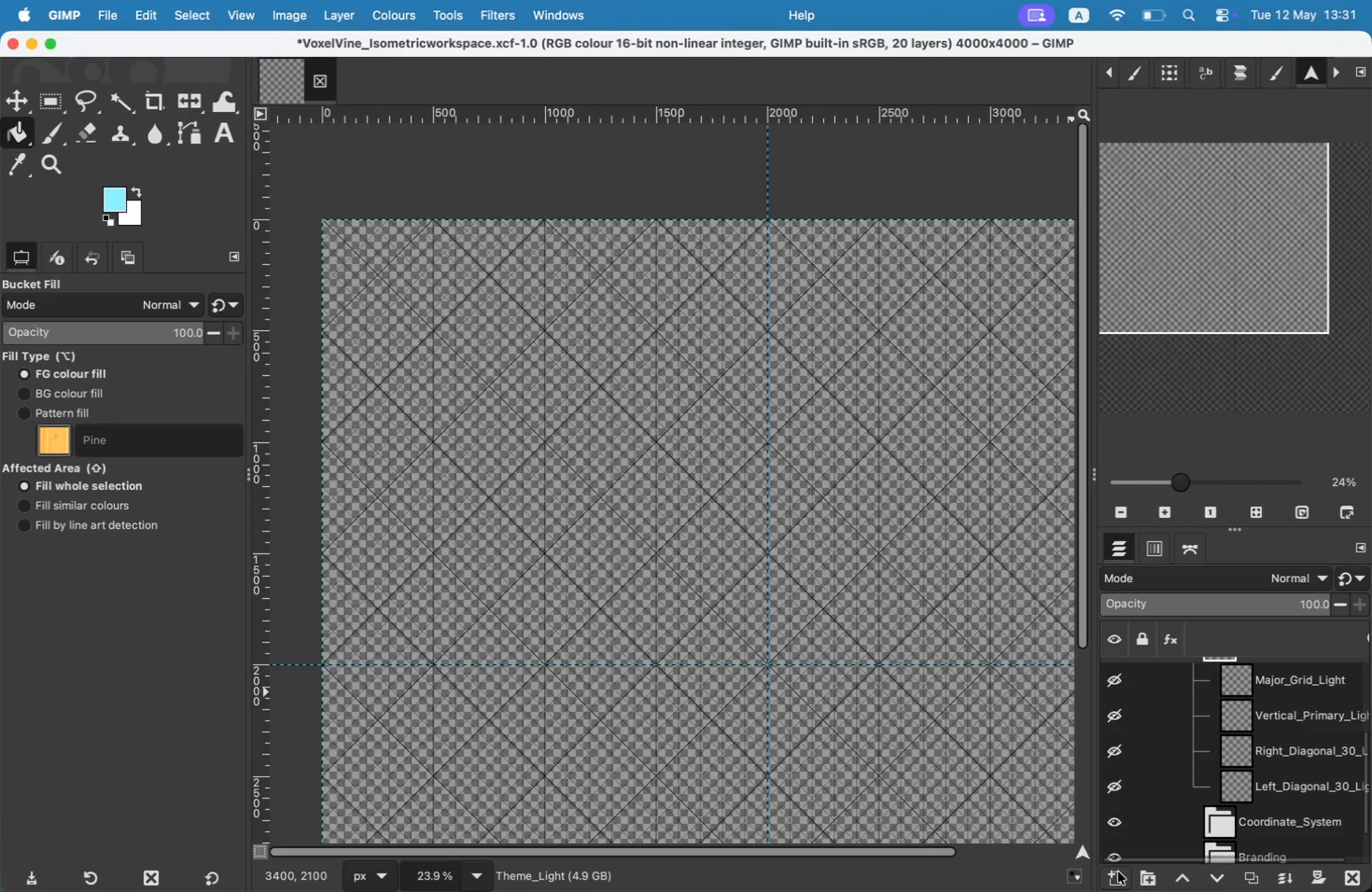 
left_click([1116, 873])
 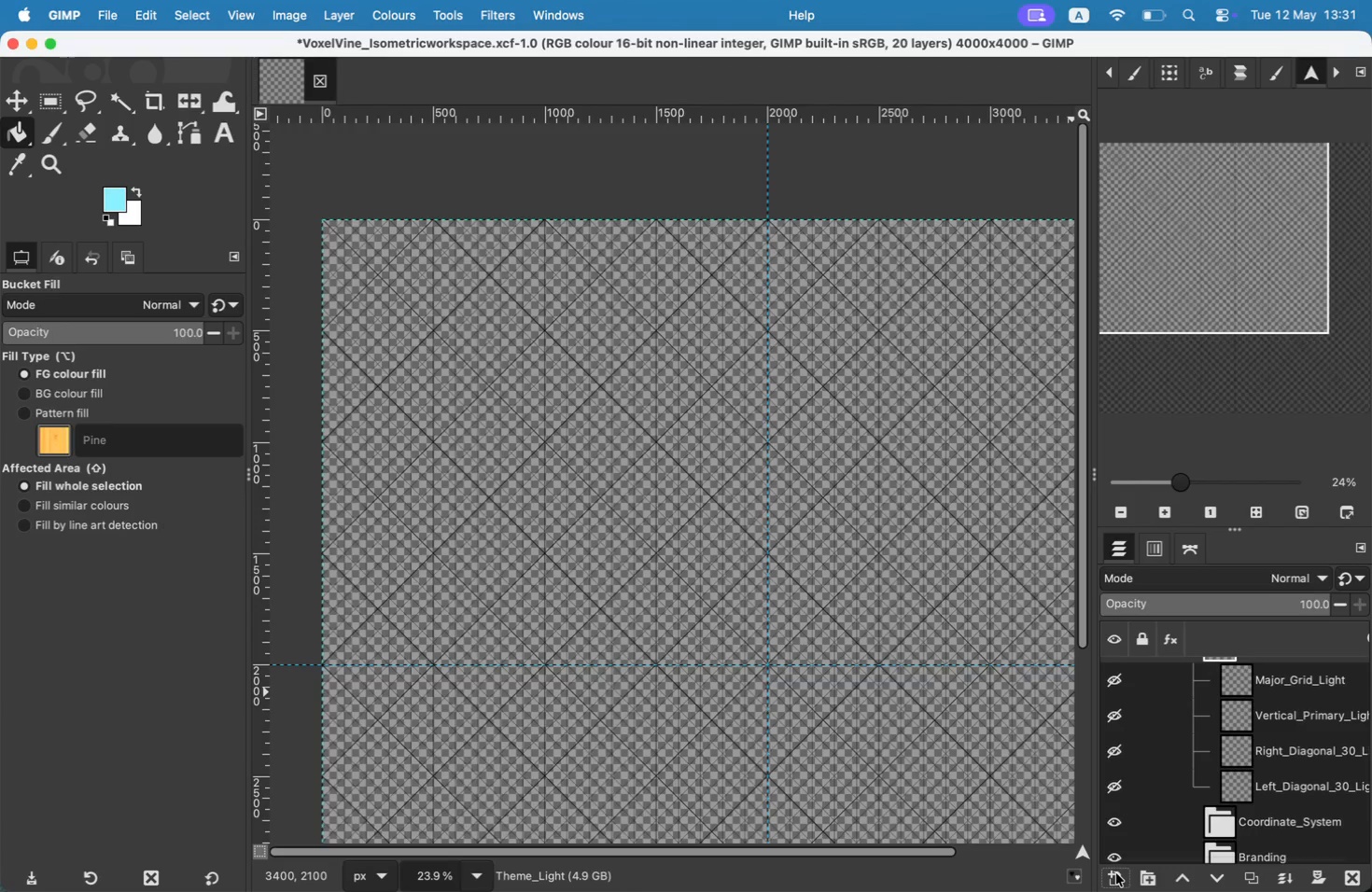 
scroll: coordinate [1211, 697], scroll_direction: down, amount: 3.0
 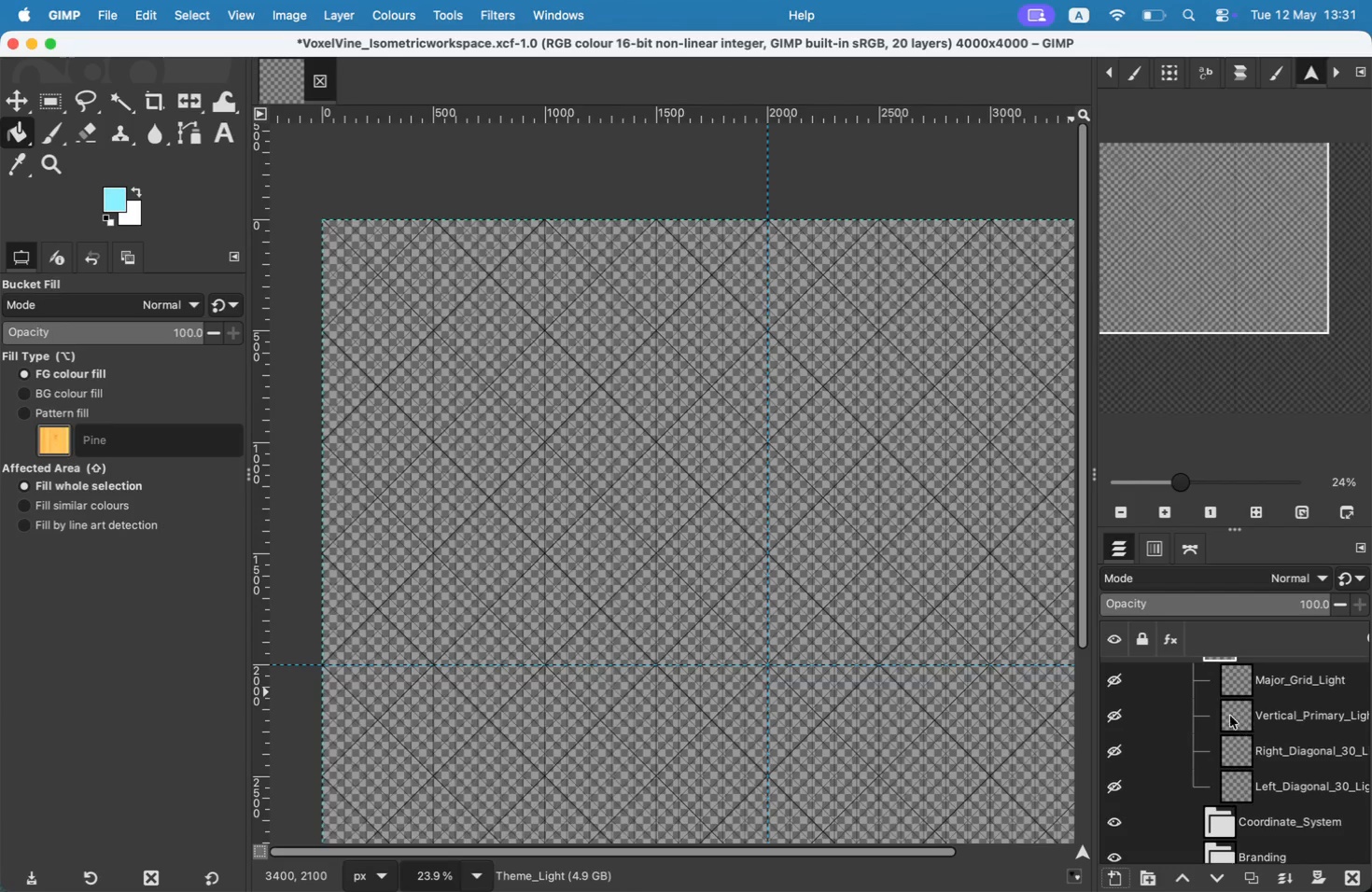 
left_click([1242, 704])
 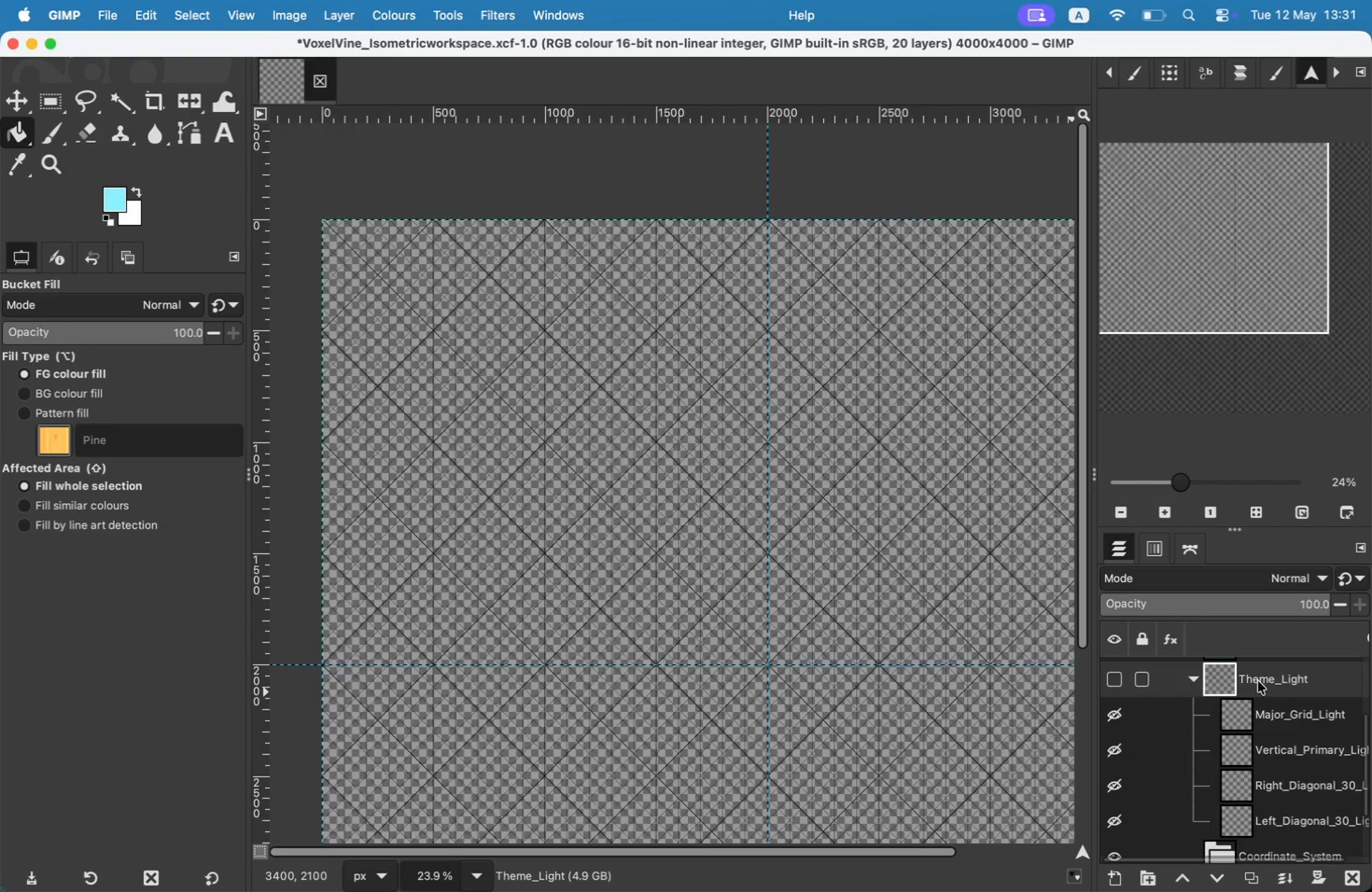 
scroll: coordinate [1236, 702], scroll_direction: up, amount: 3.0
 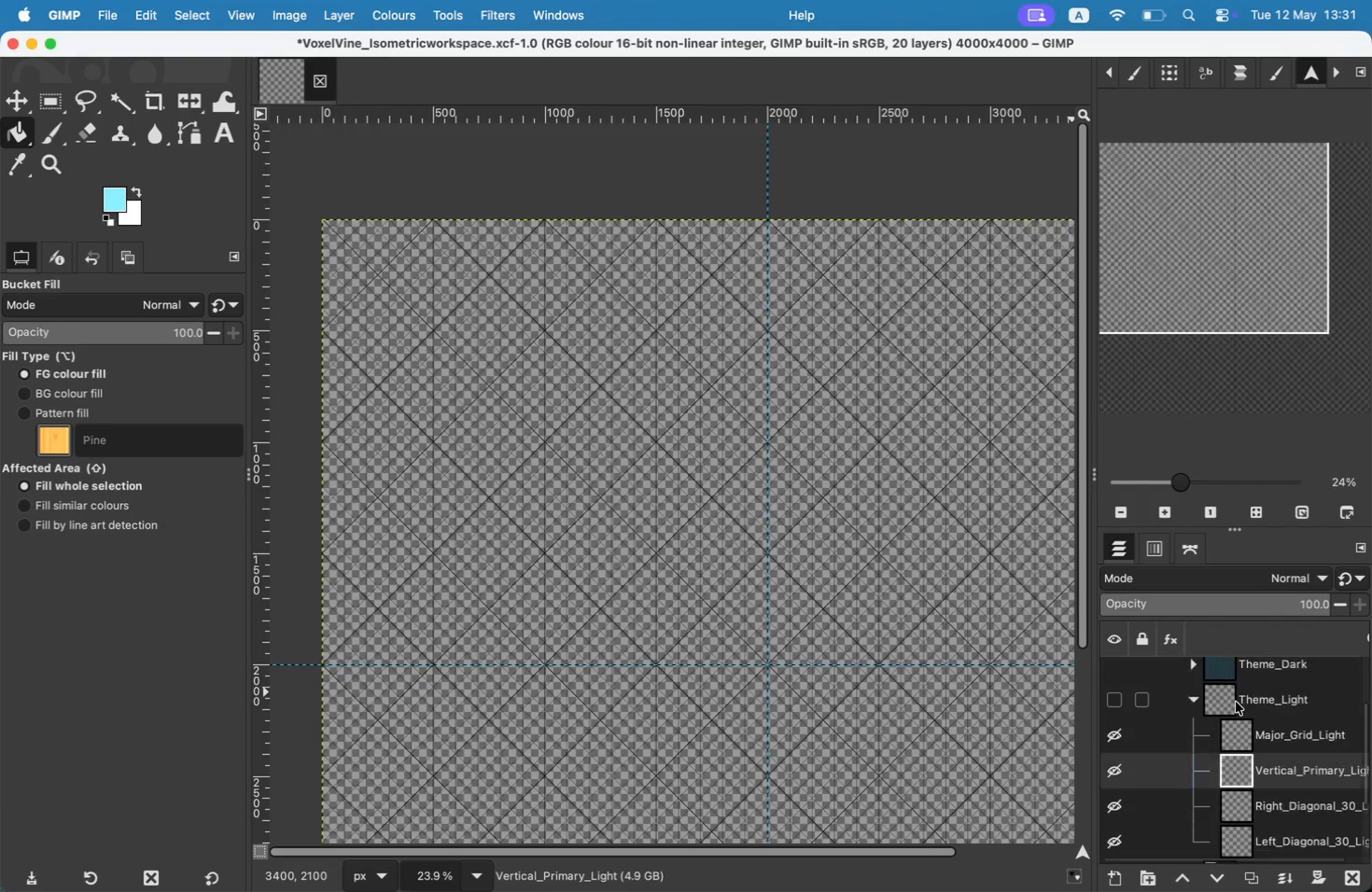 
left_click([1118, 872])
 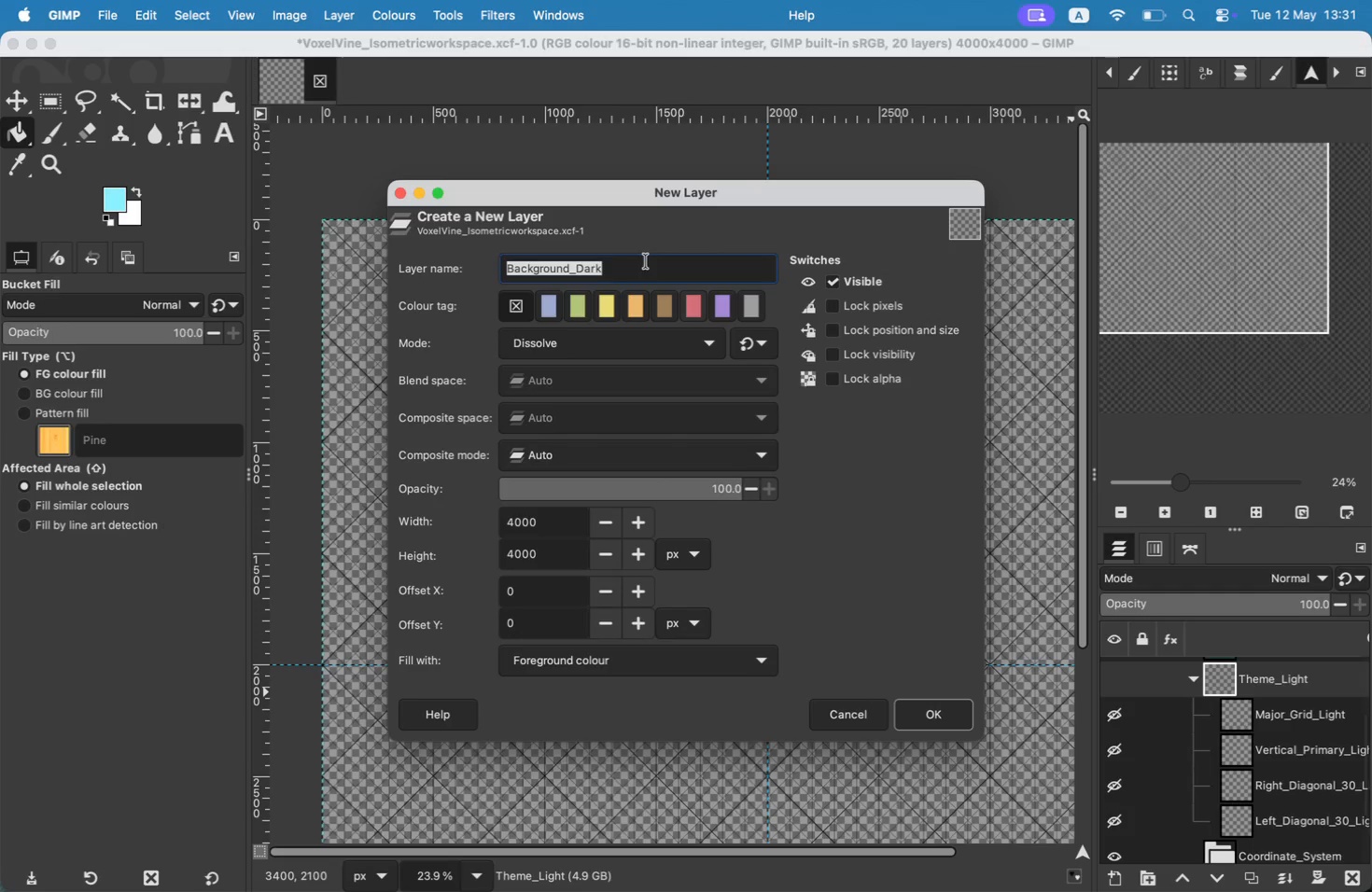 
scroll: coordinate [693, 333], scroll_direction: down, amount: 1.0
 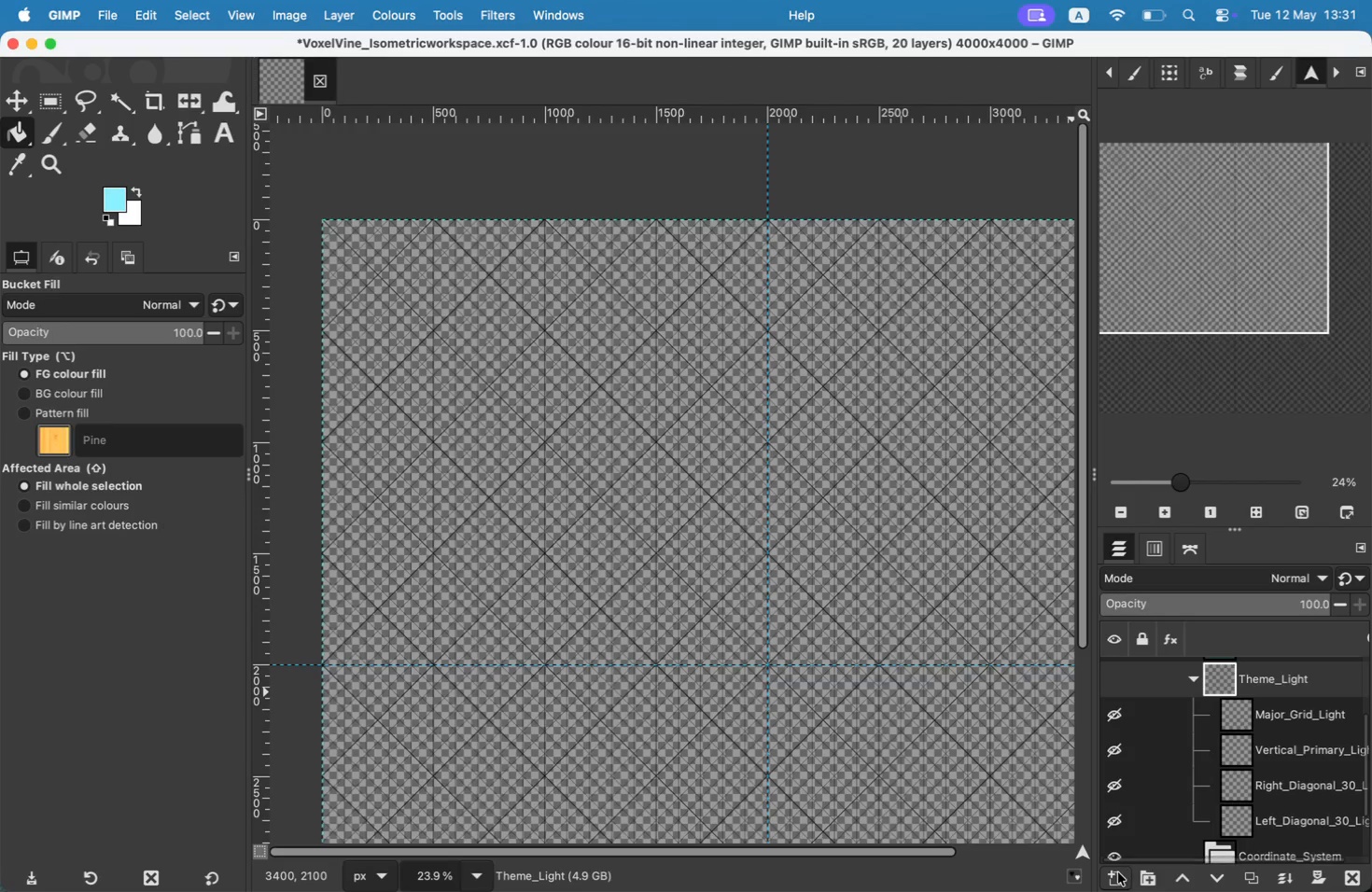 
type(Light)
 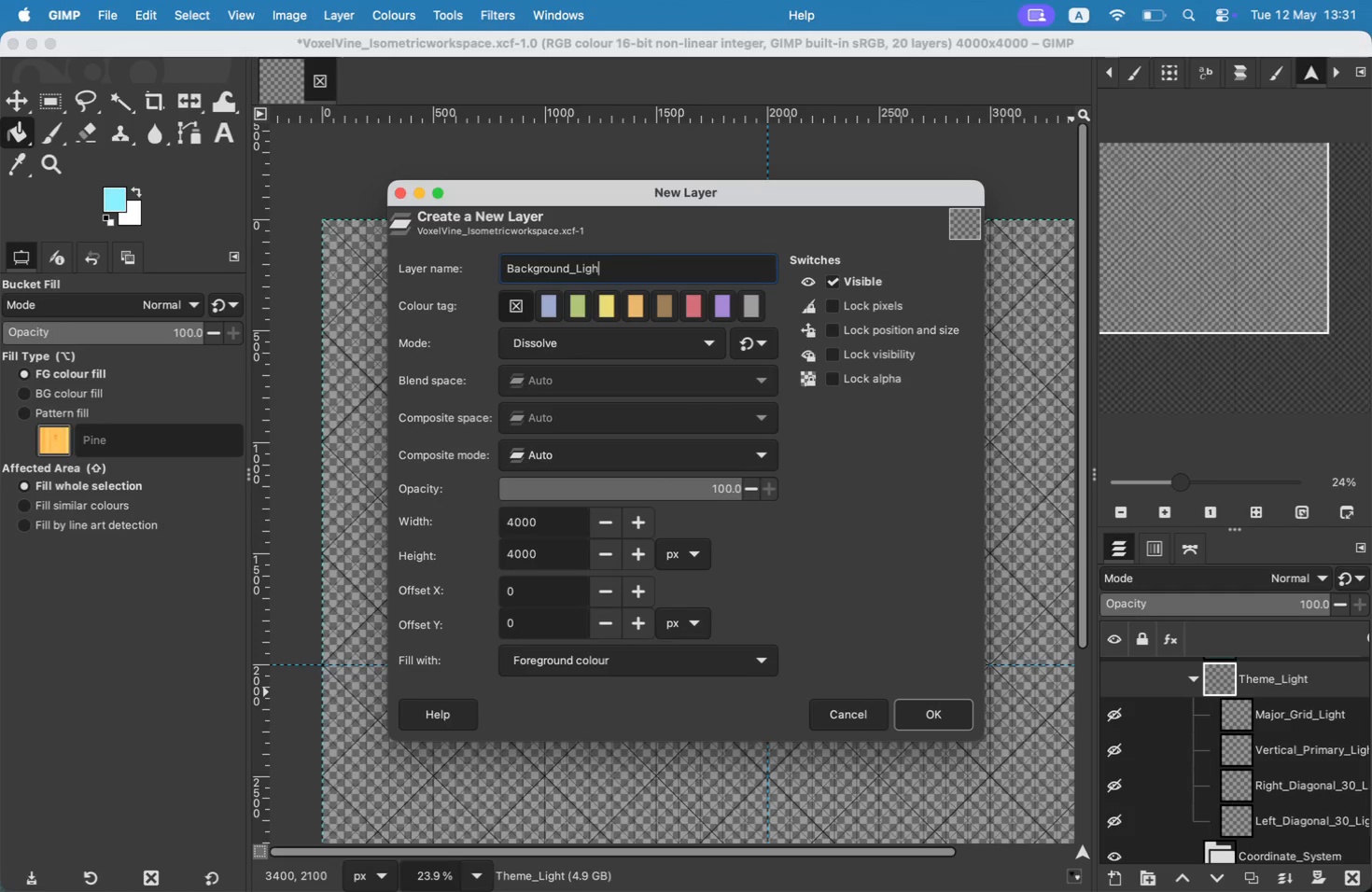 
key(Enter)
 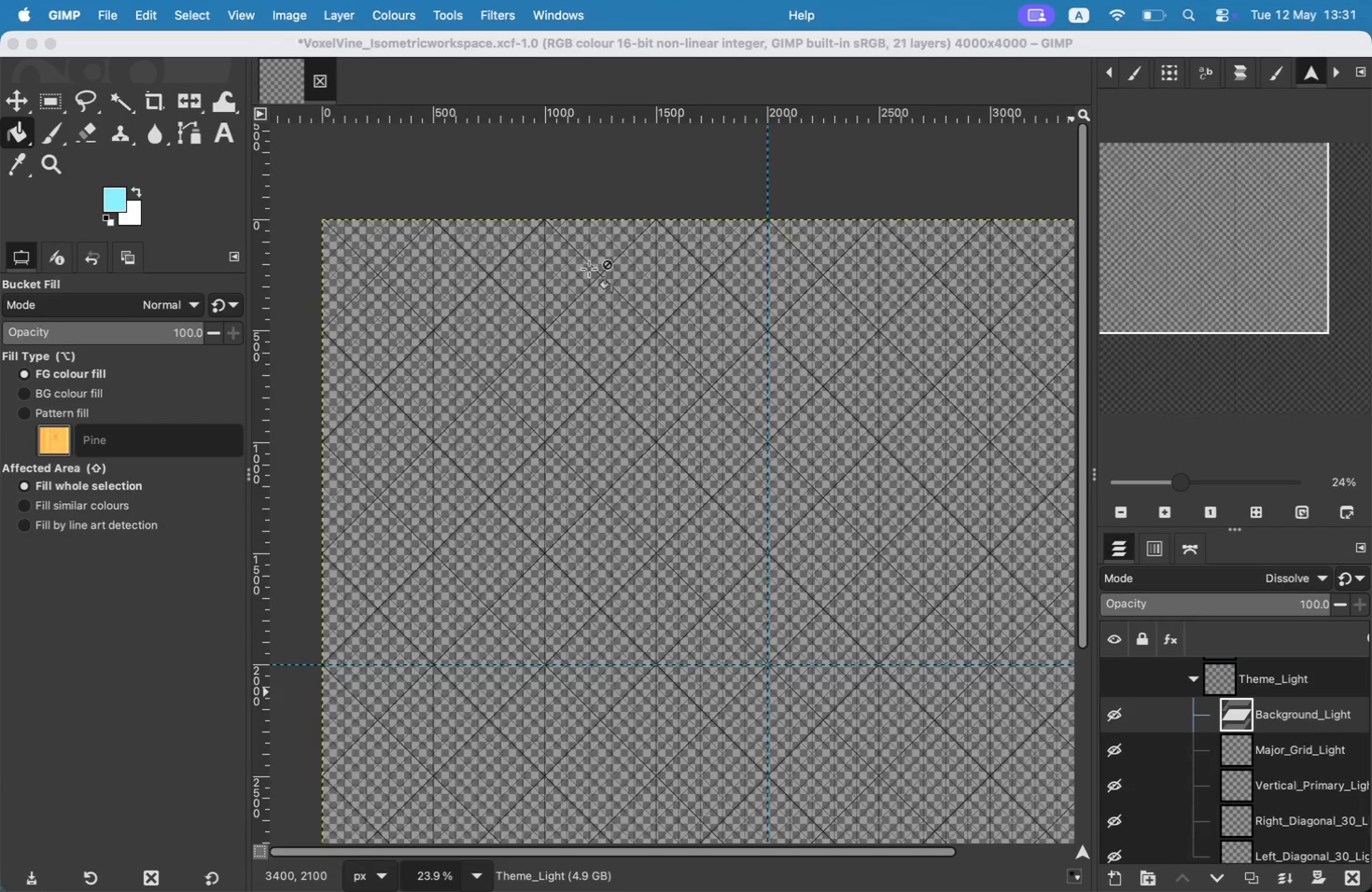 
key(Meta+Z)
 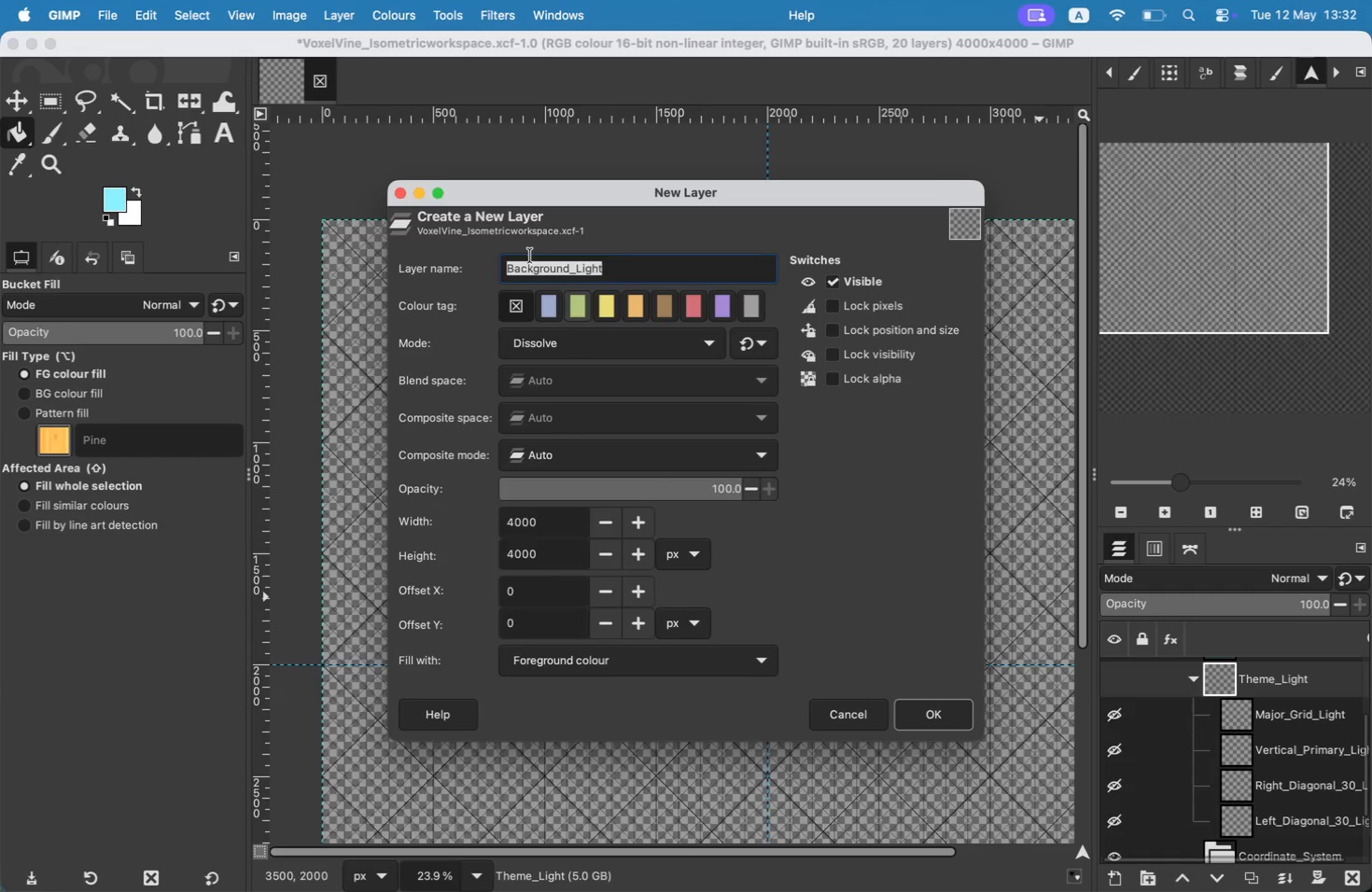 
double_click([133, 195])
 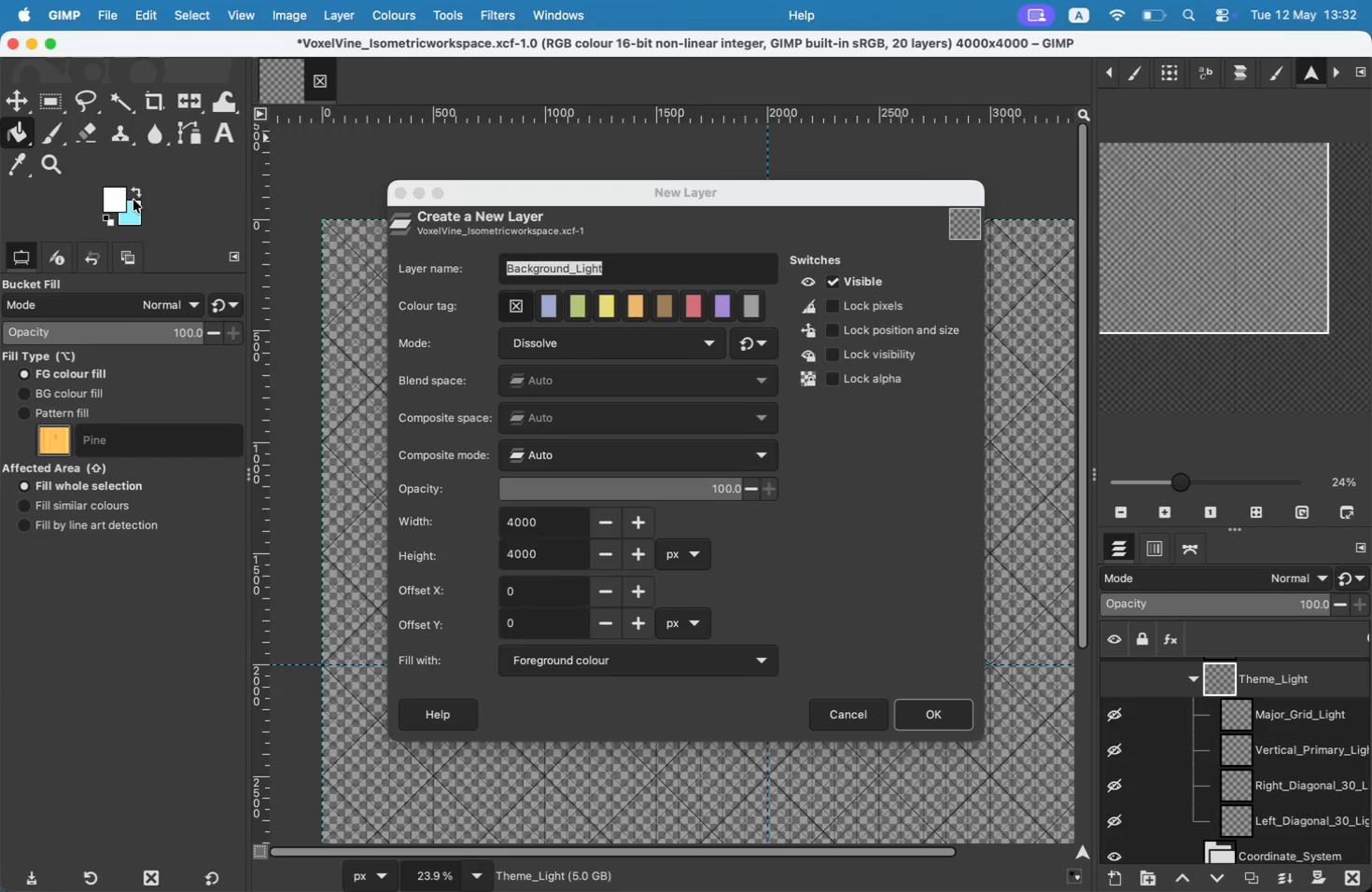 
left_click([121, 198])
 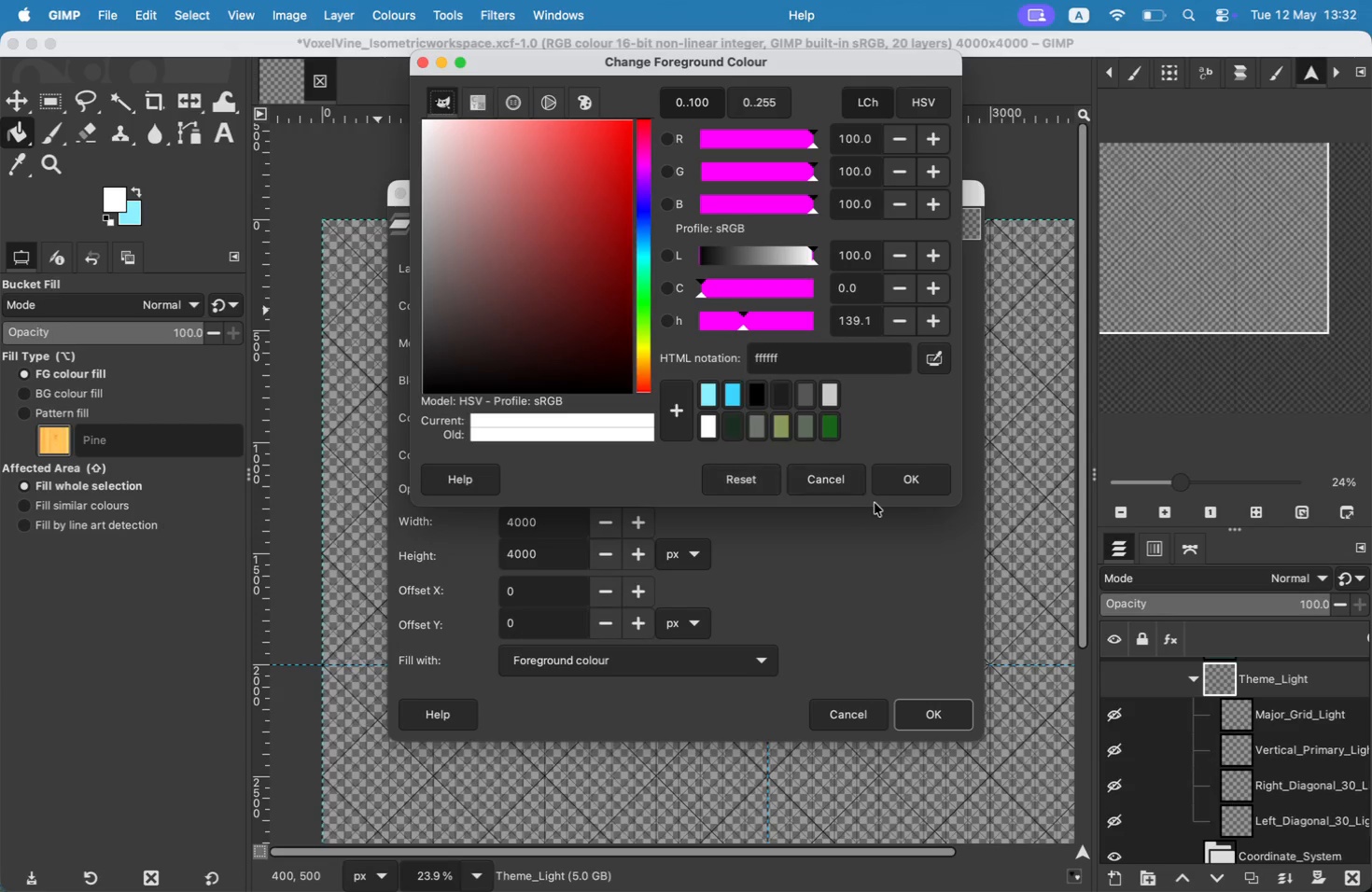 
left_click([887, 488])
 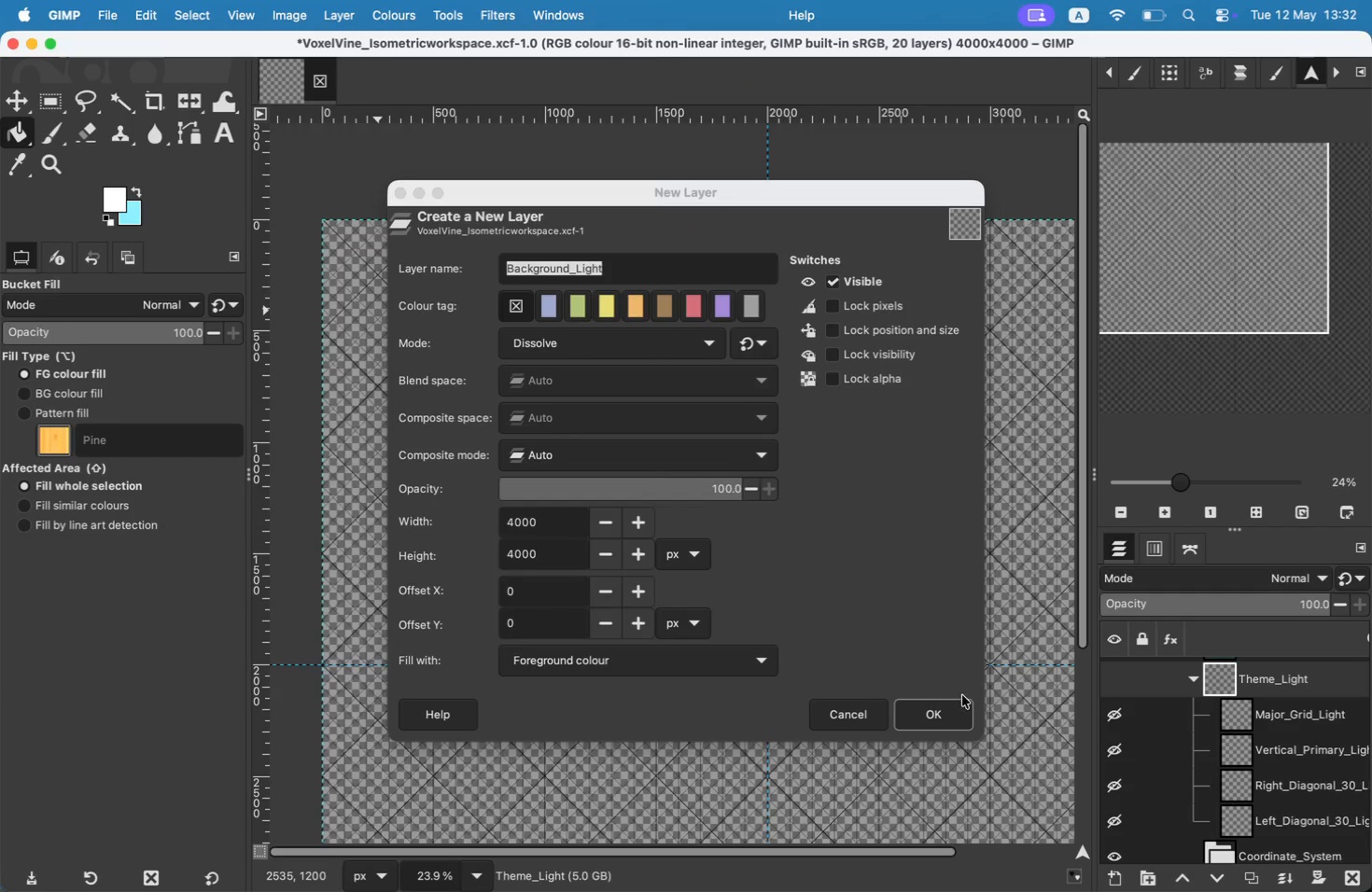 
left_click([949, 704])
 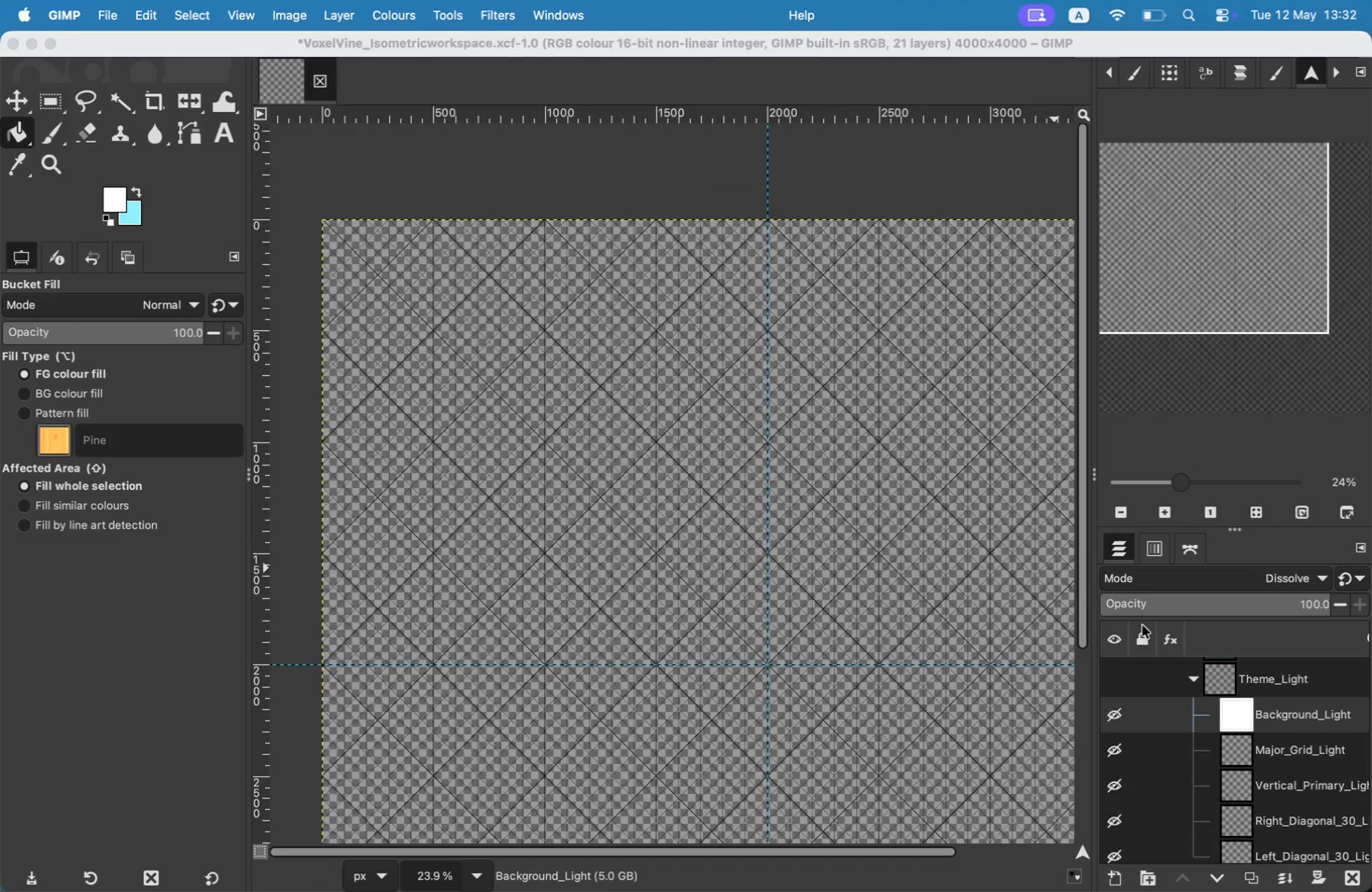 
left_click_drag(start_coordinate=[1284, 722], to_coordinate=[1279, 728])
 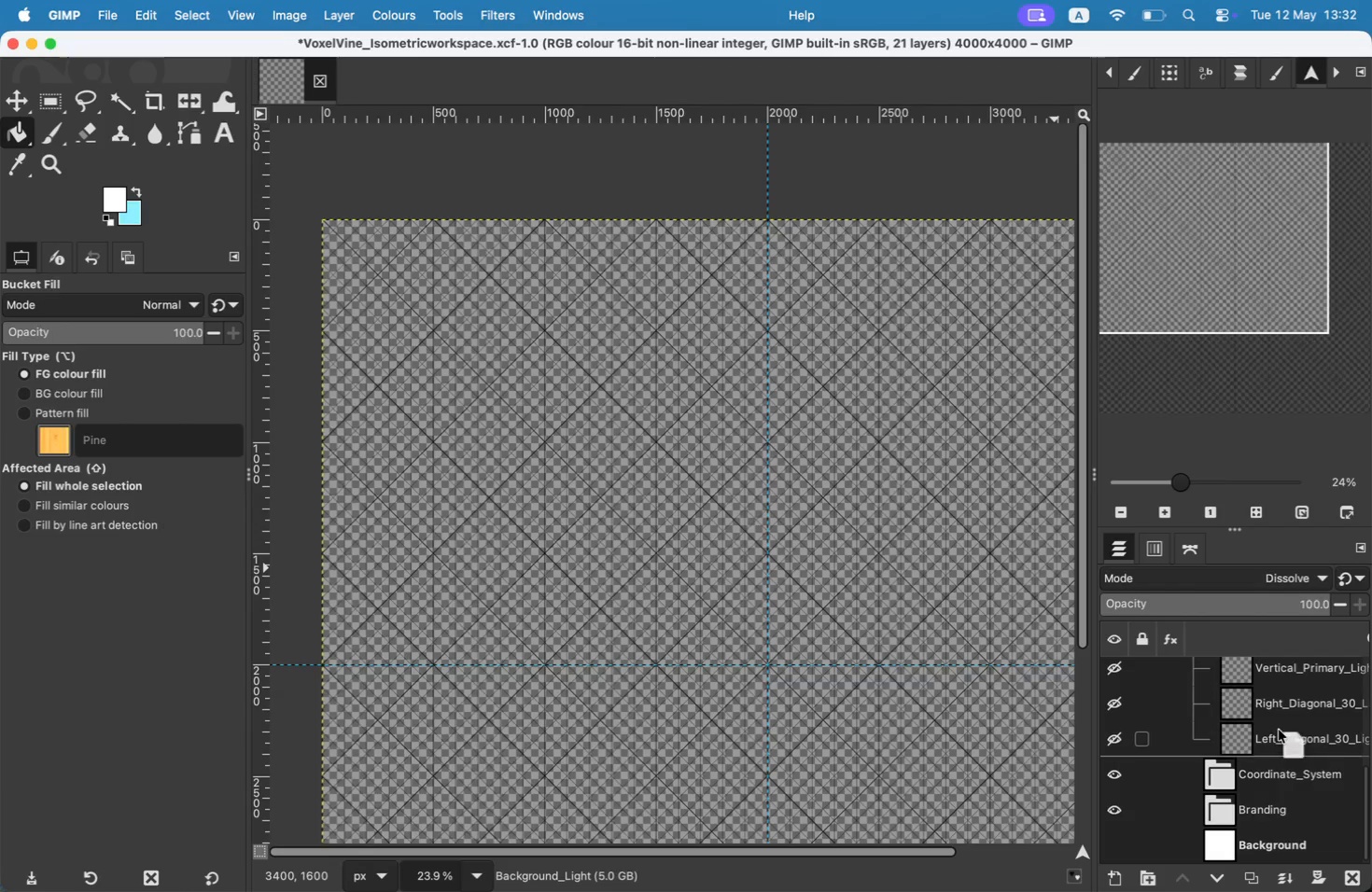 
scroll: coordinate [1270, 742], scroll_direction: up, amount: 6.0
 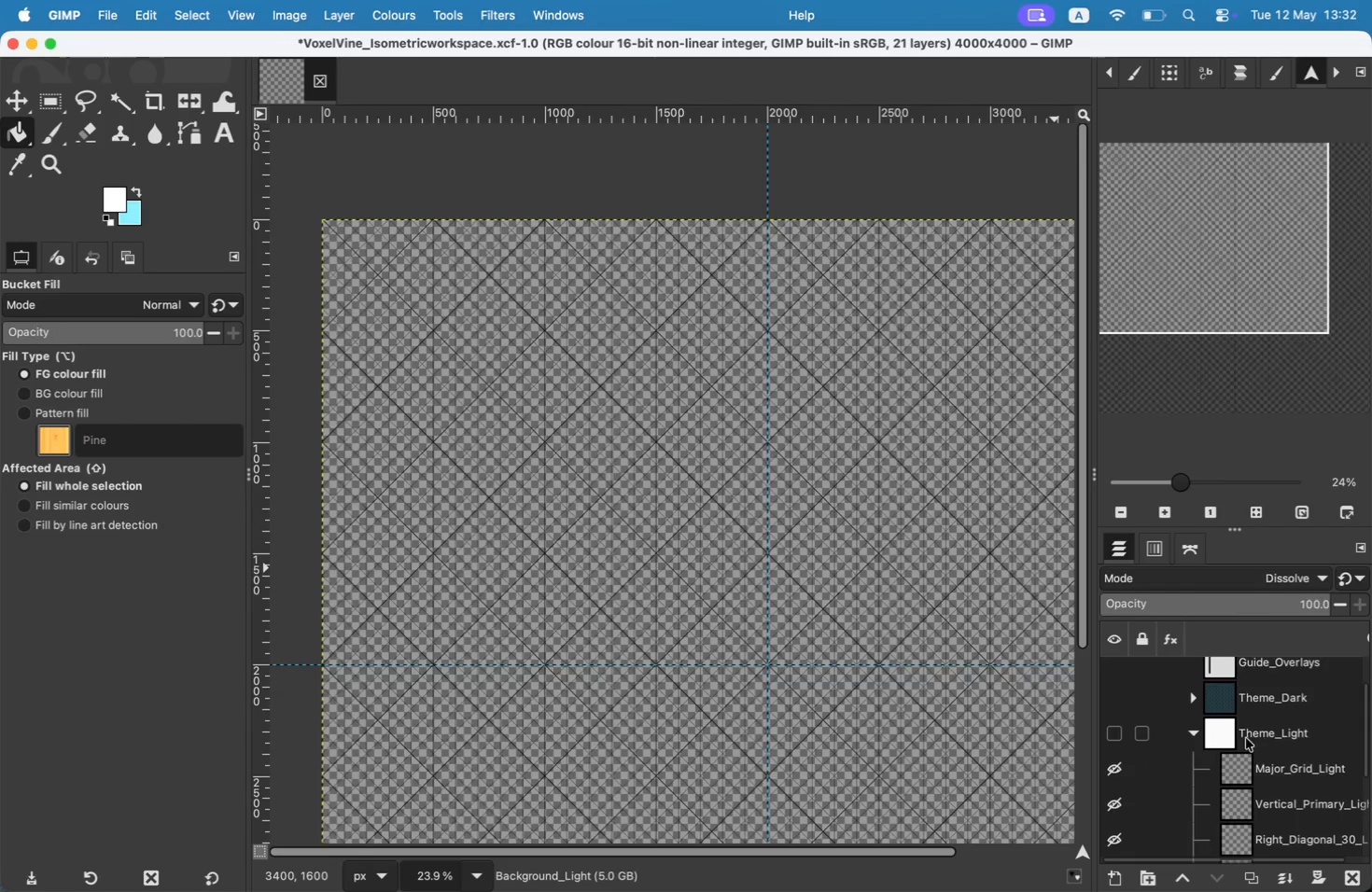 
left_click([1196, 732])
 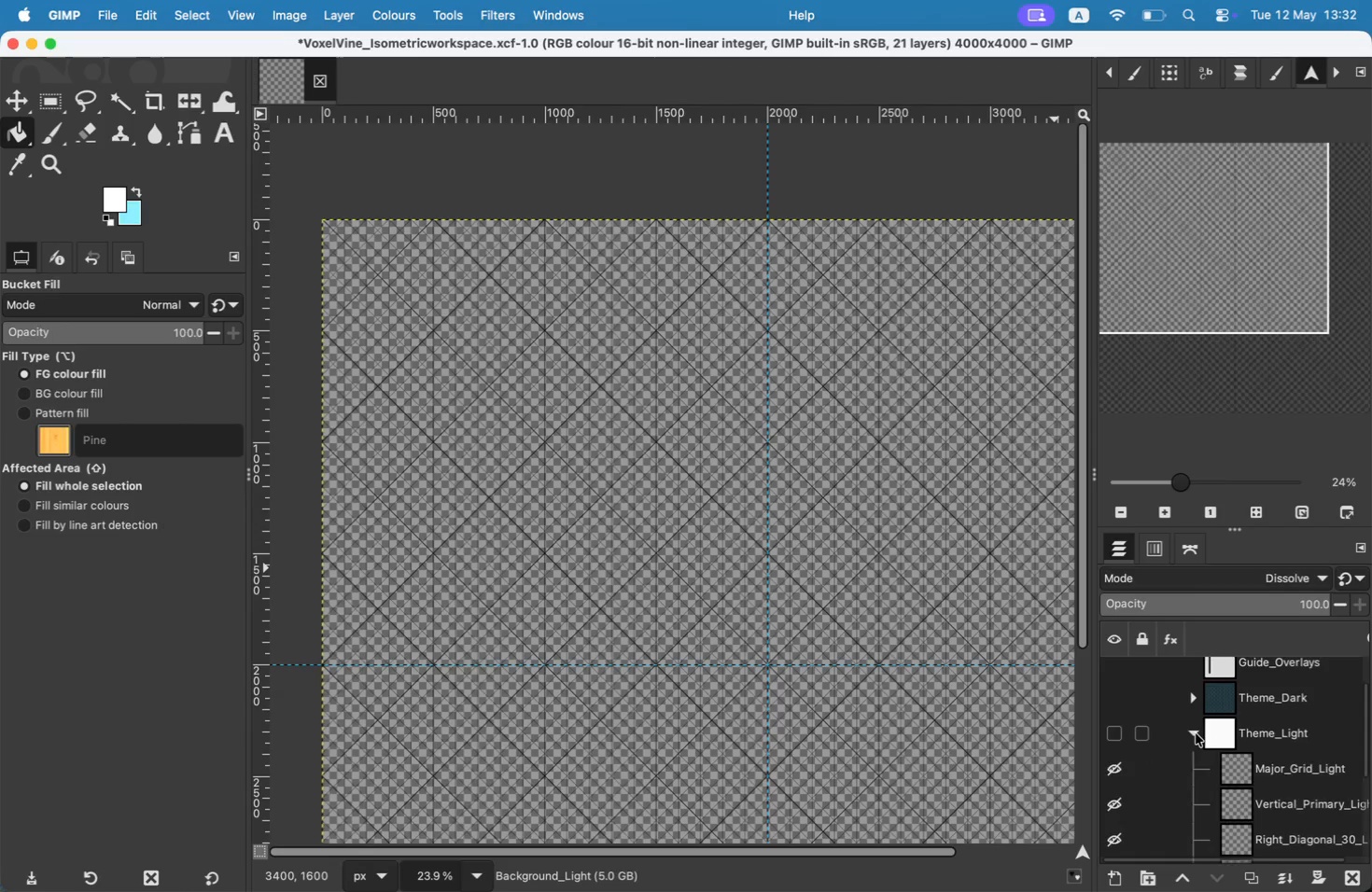 
scroll: coordinate [1231, 777], scroll_direction: up, amount: 9.0
 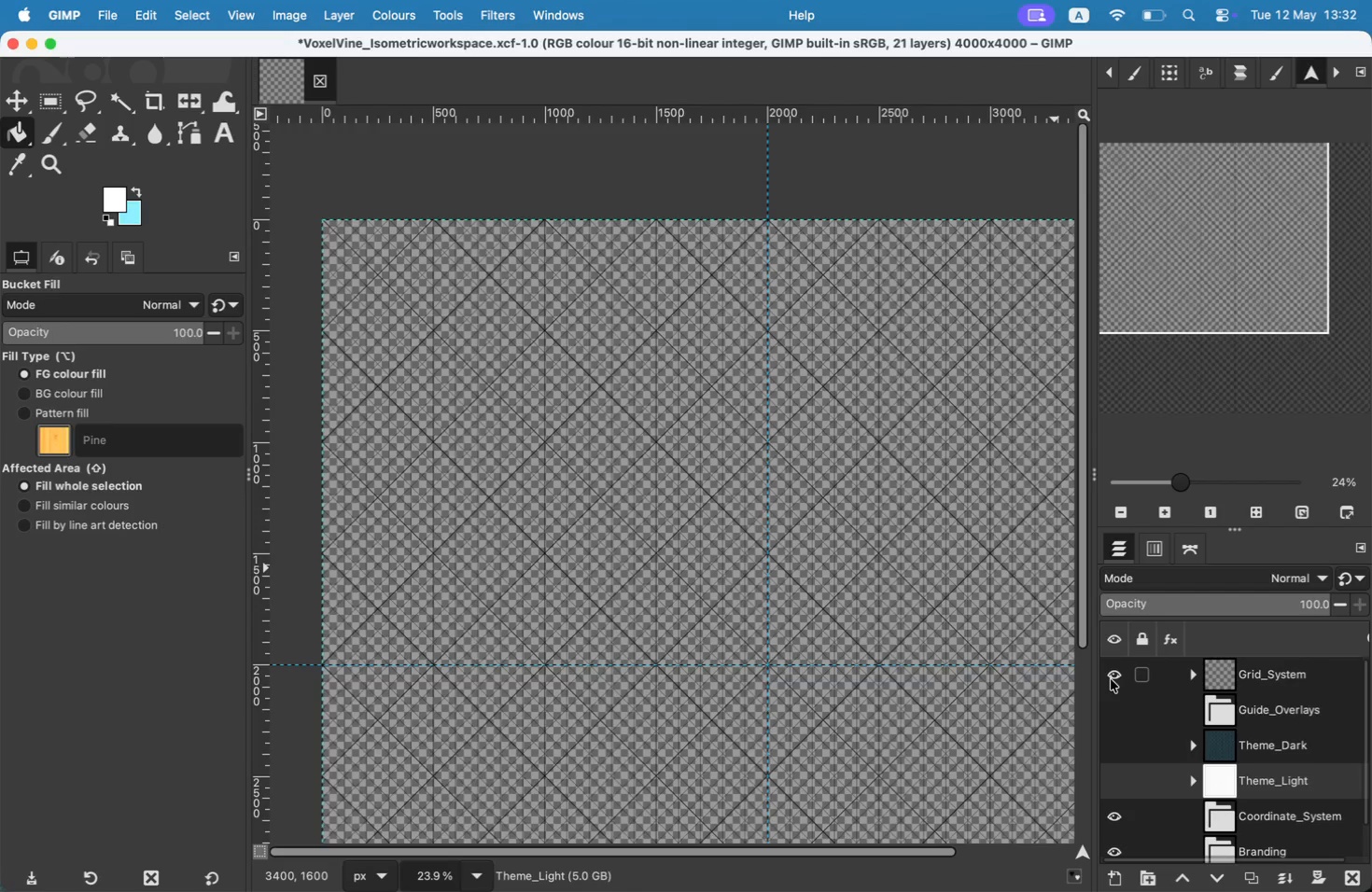 
double_click([1111, 679])
 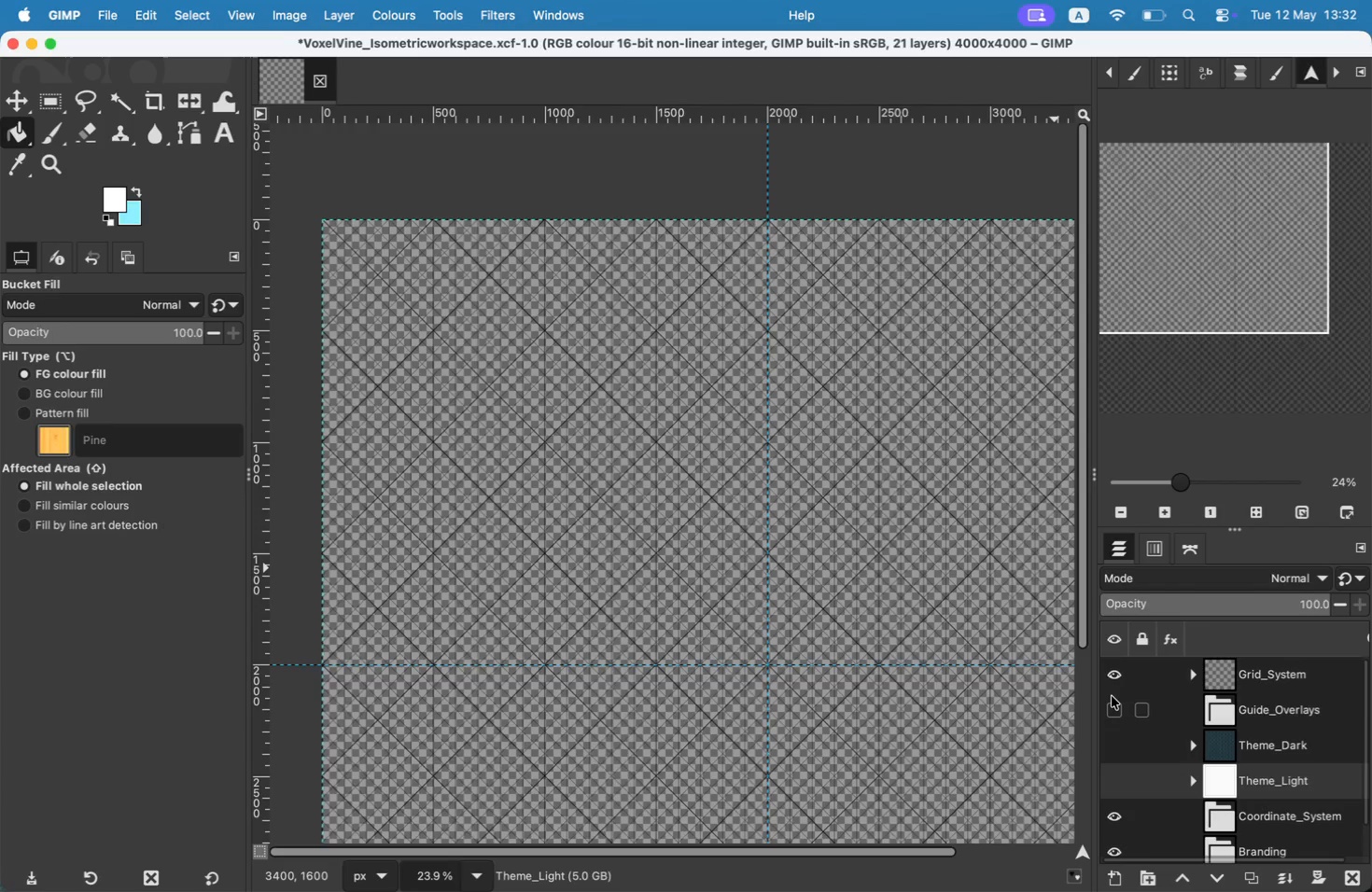 
scroll: coordinate [1144, 806], scroll_direction: down, amount: 6.0
 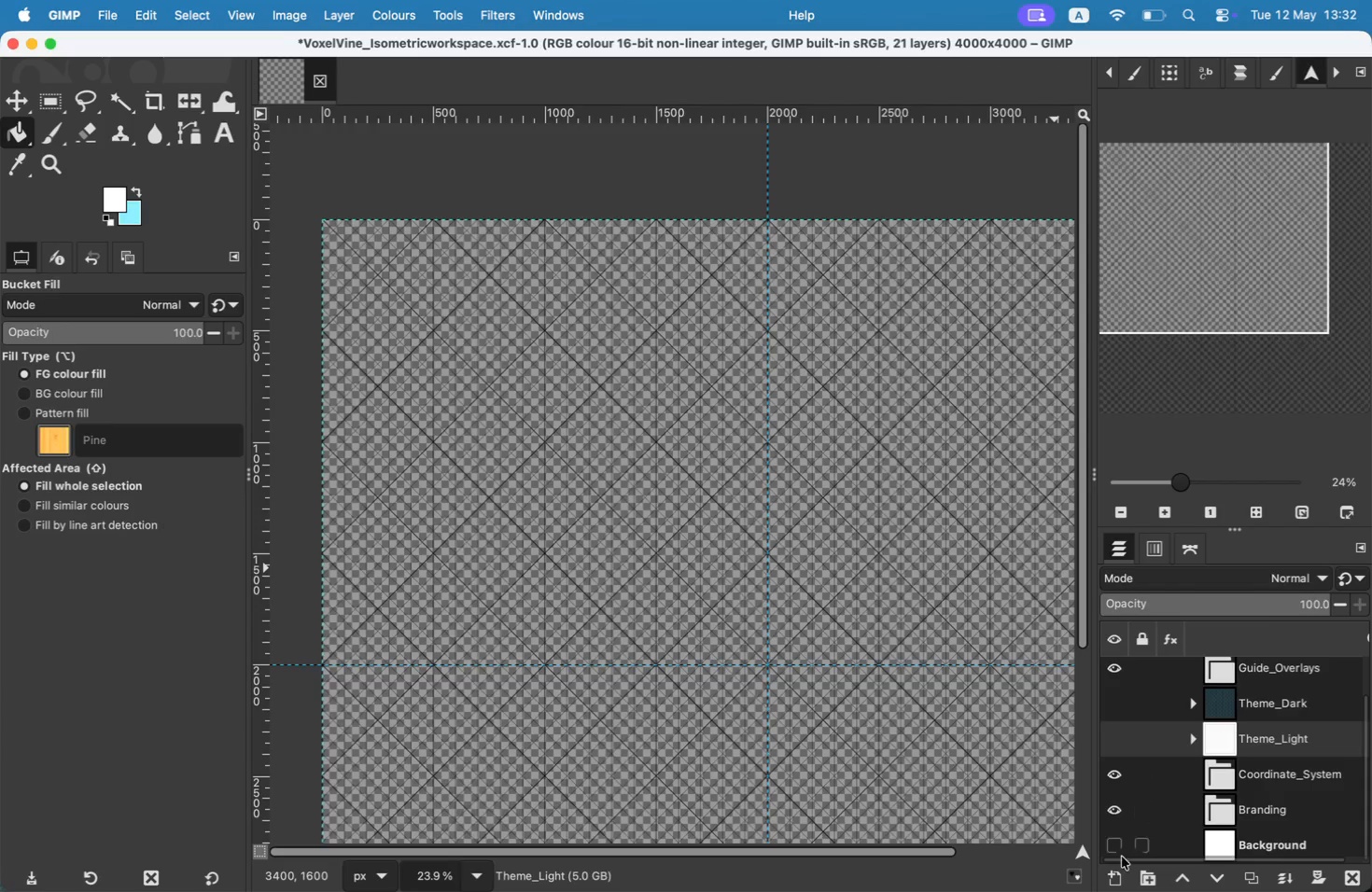 
left_click([1122, 843])
 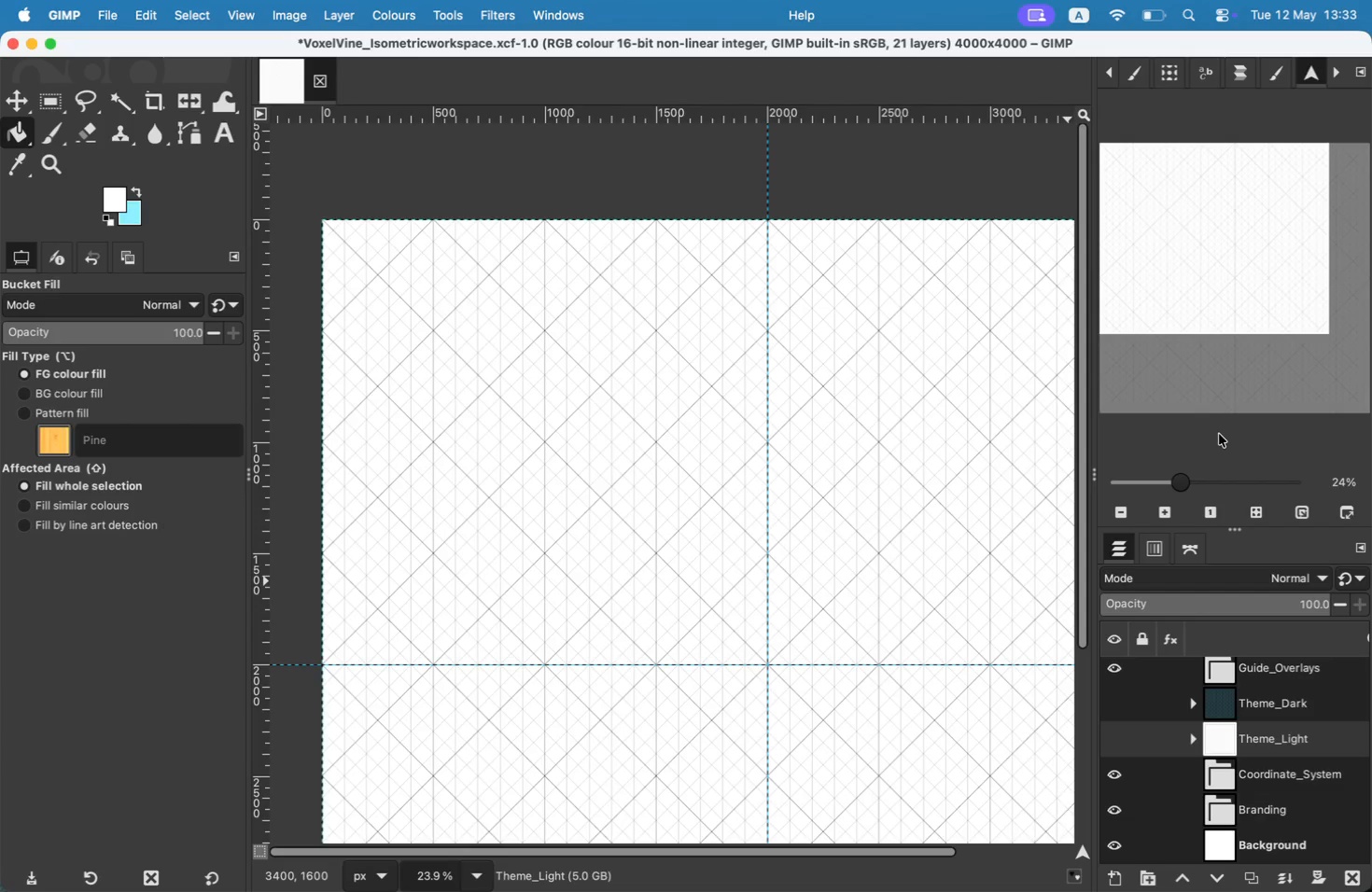 
wait(57.22)
 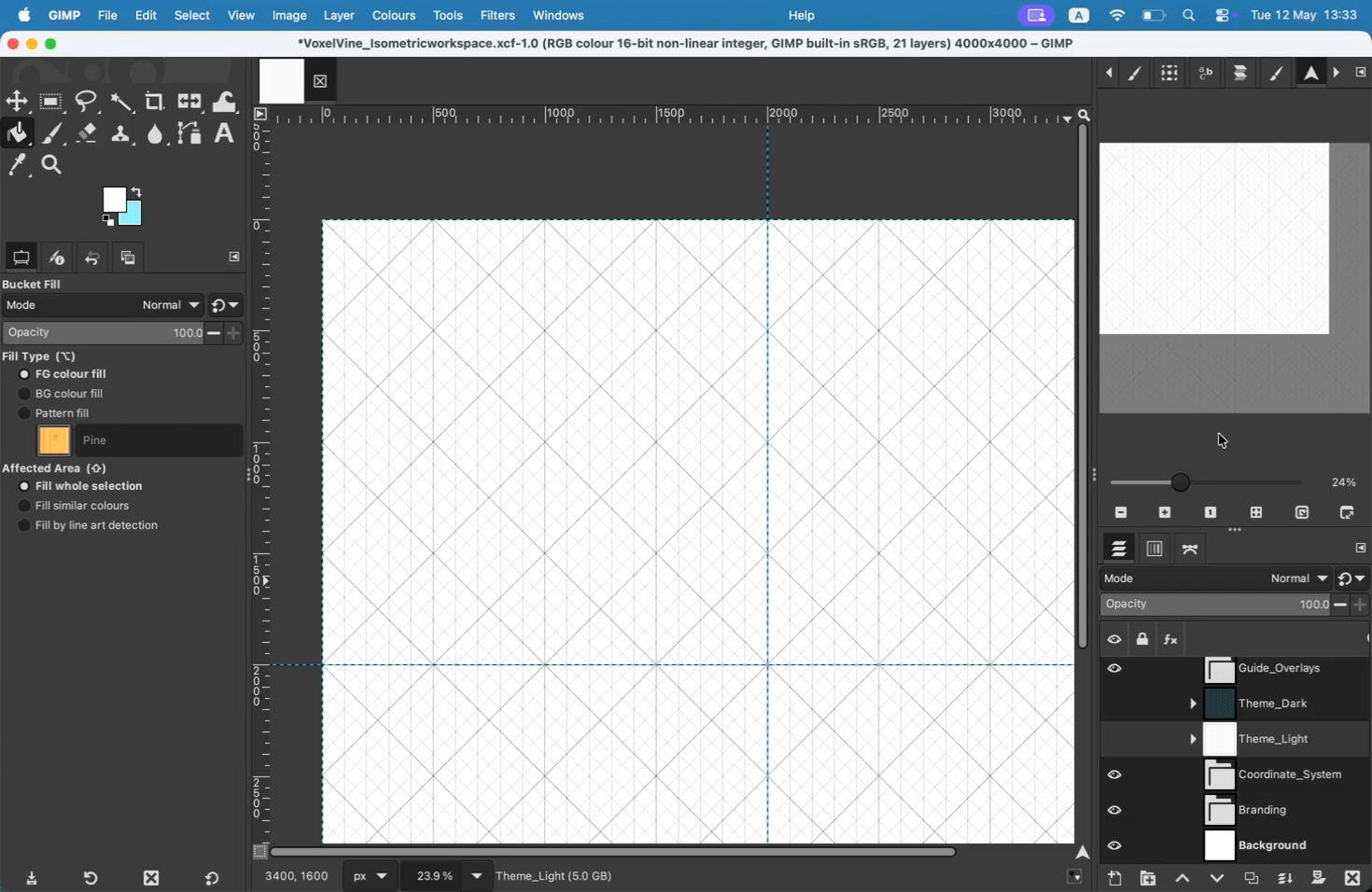 
scroll: coordinate [1219, 434], scroll_direction: down, amount: 1.0
 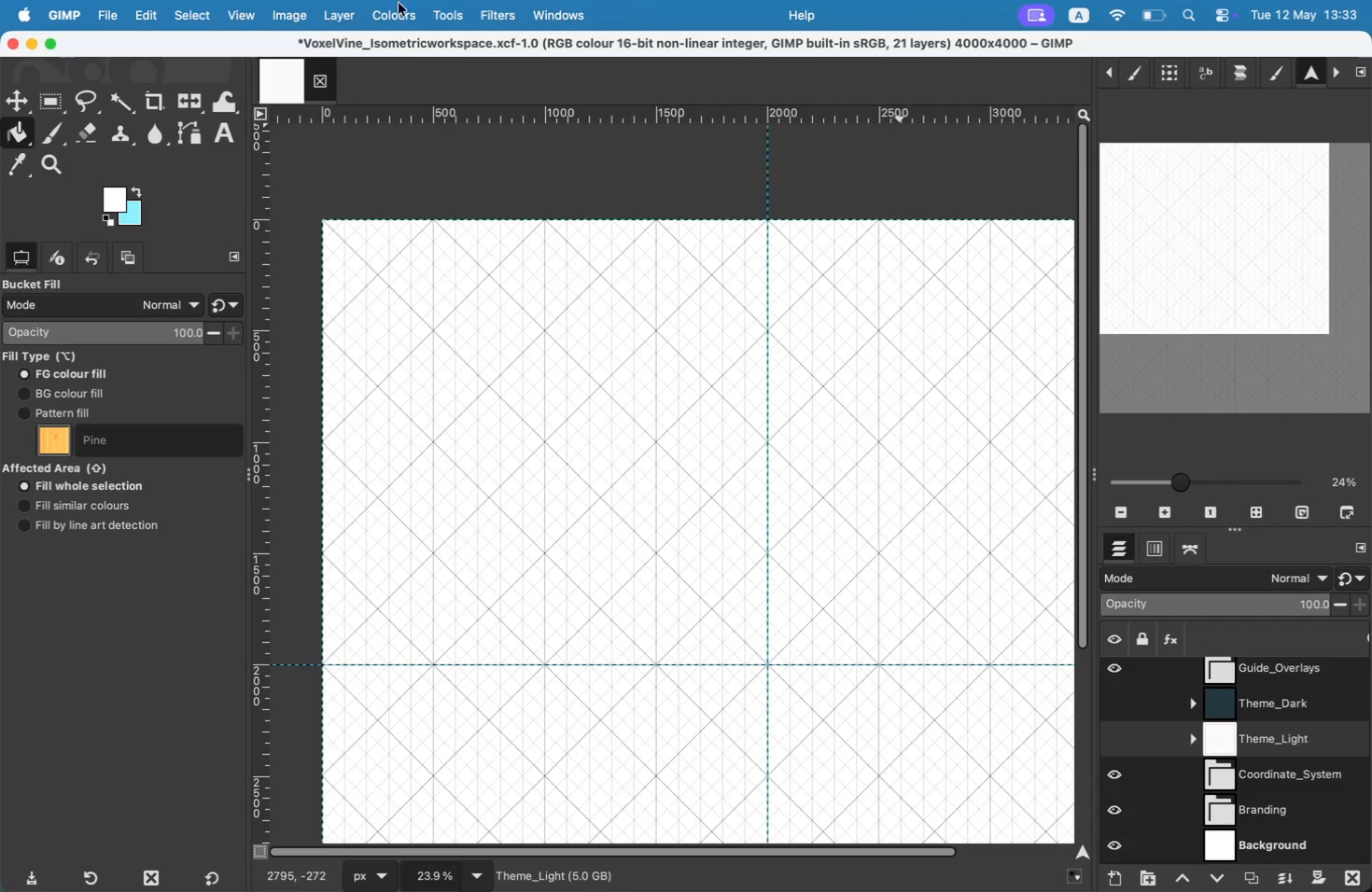 
left_click([336, 3])
 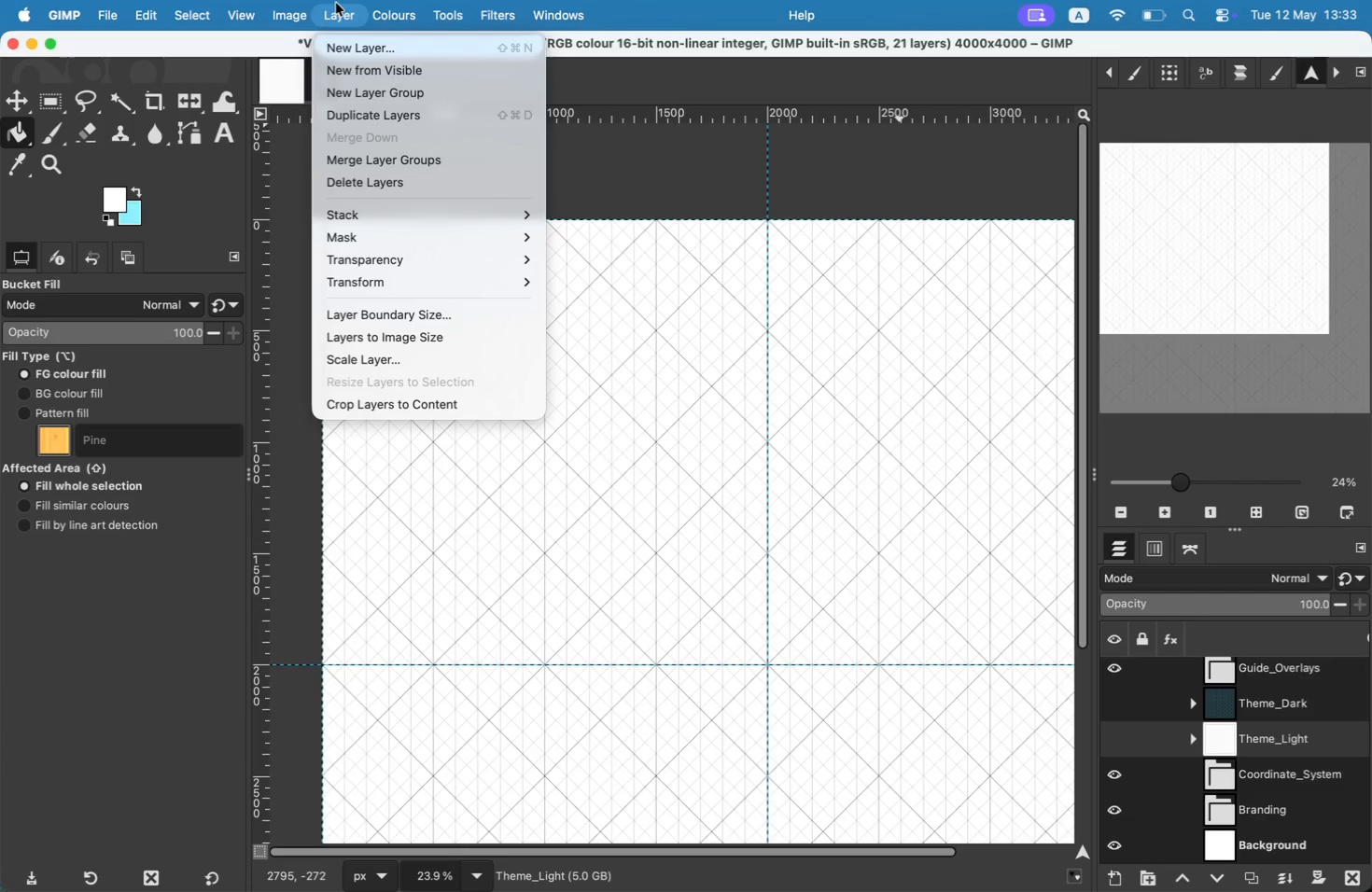 
left_click([336, 3])
 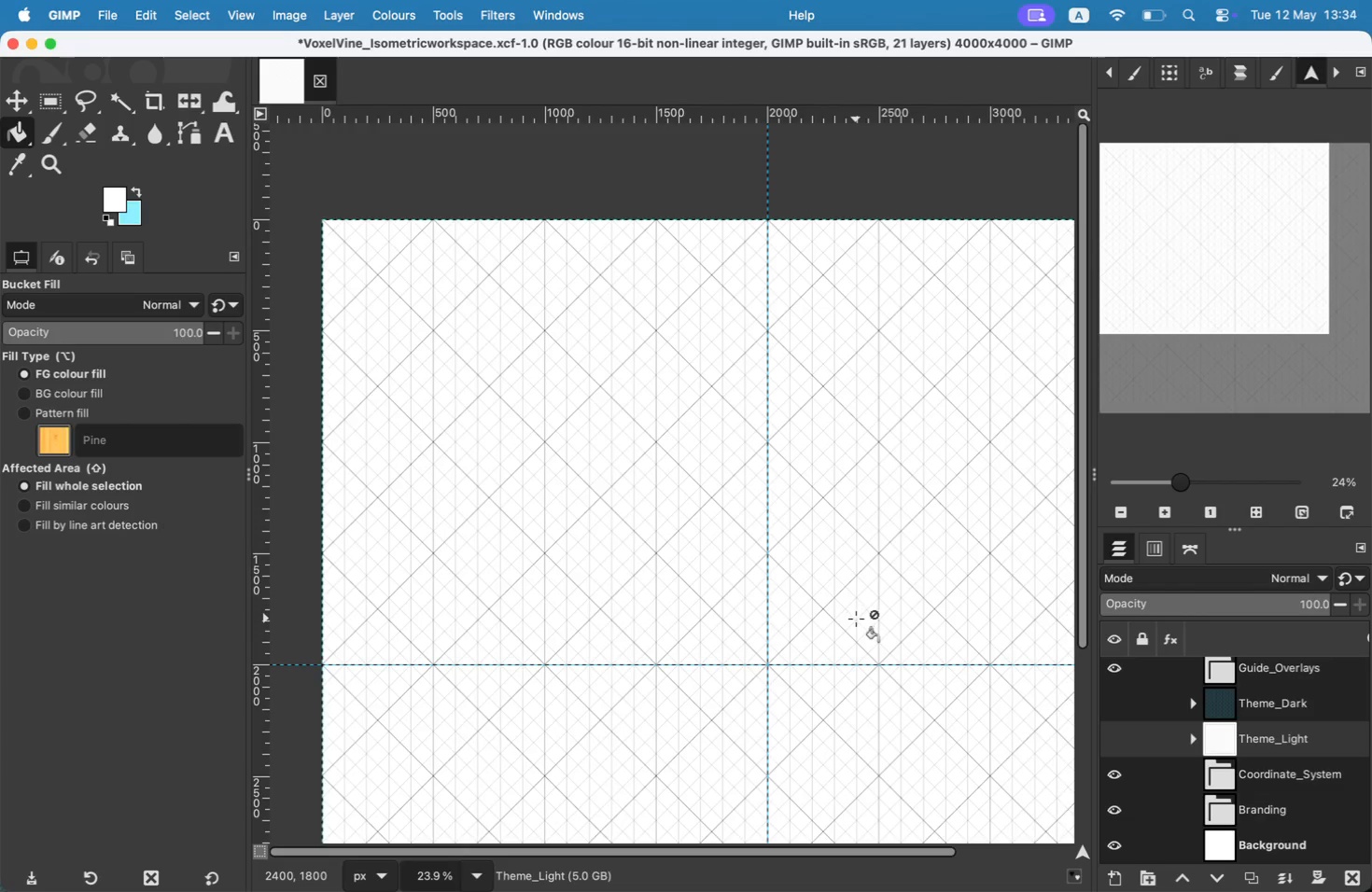 
wait(45.1)
 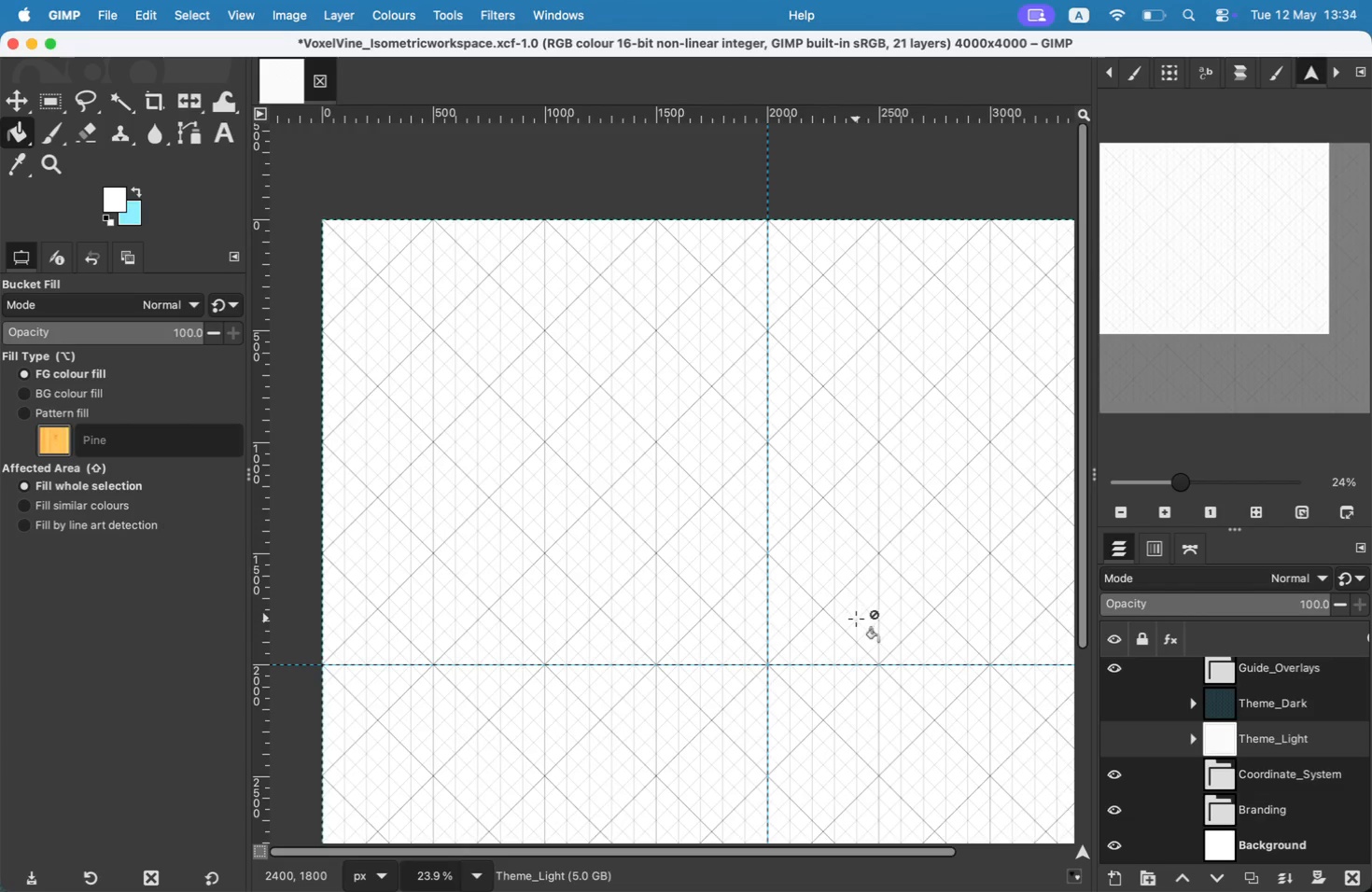 
left_click([1241, 803])
 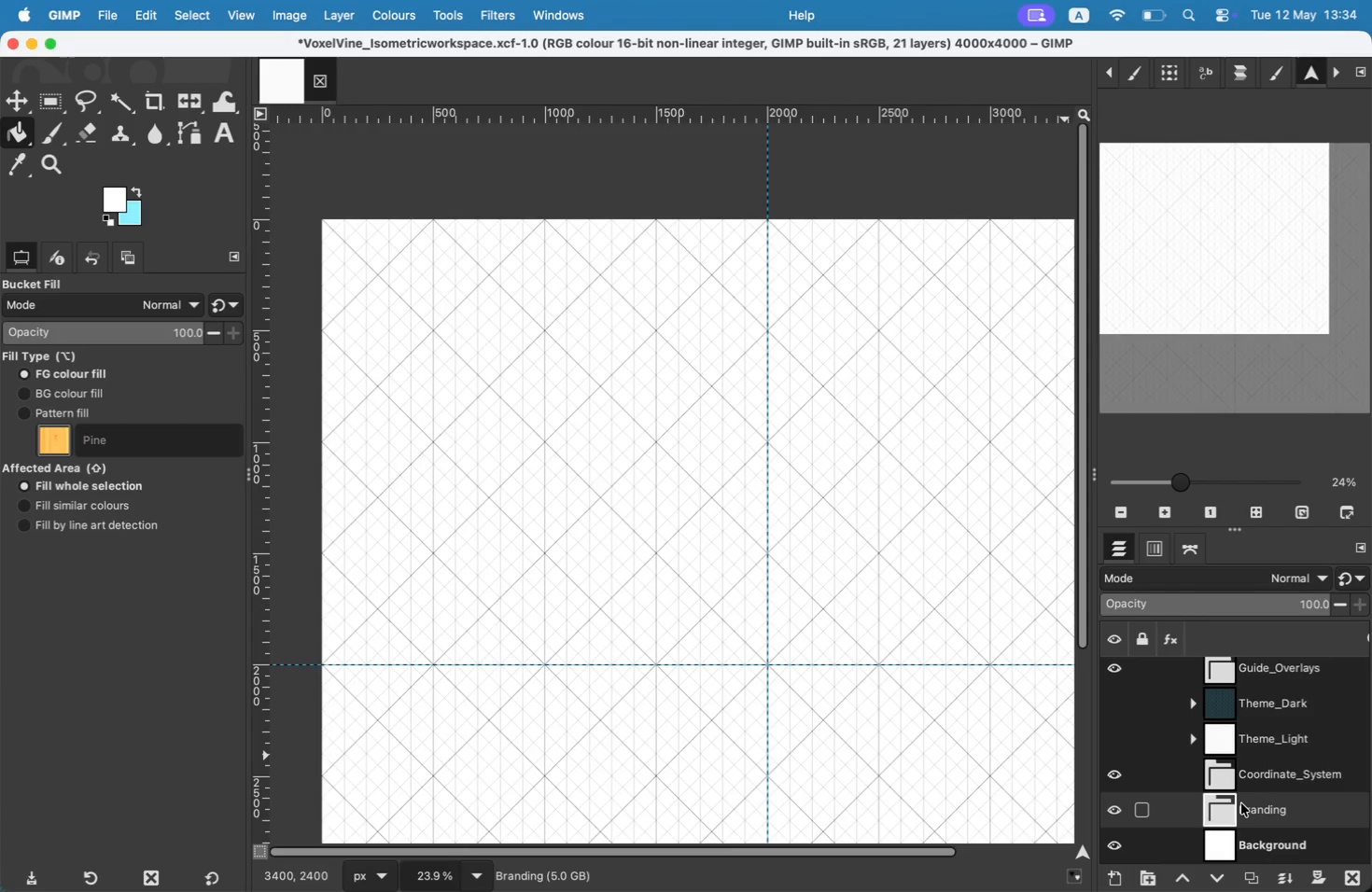 
scroll: coordinate [1256, 767], scroll_direction: up, amount: 3.0
 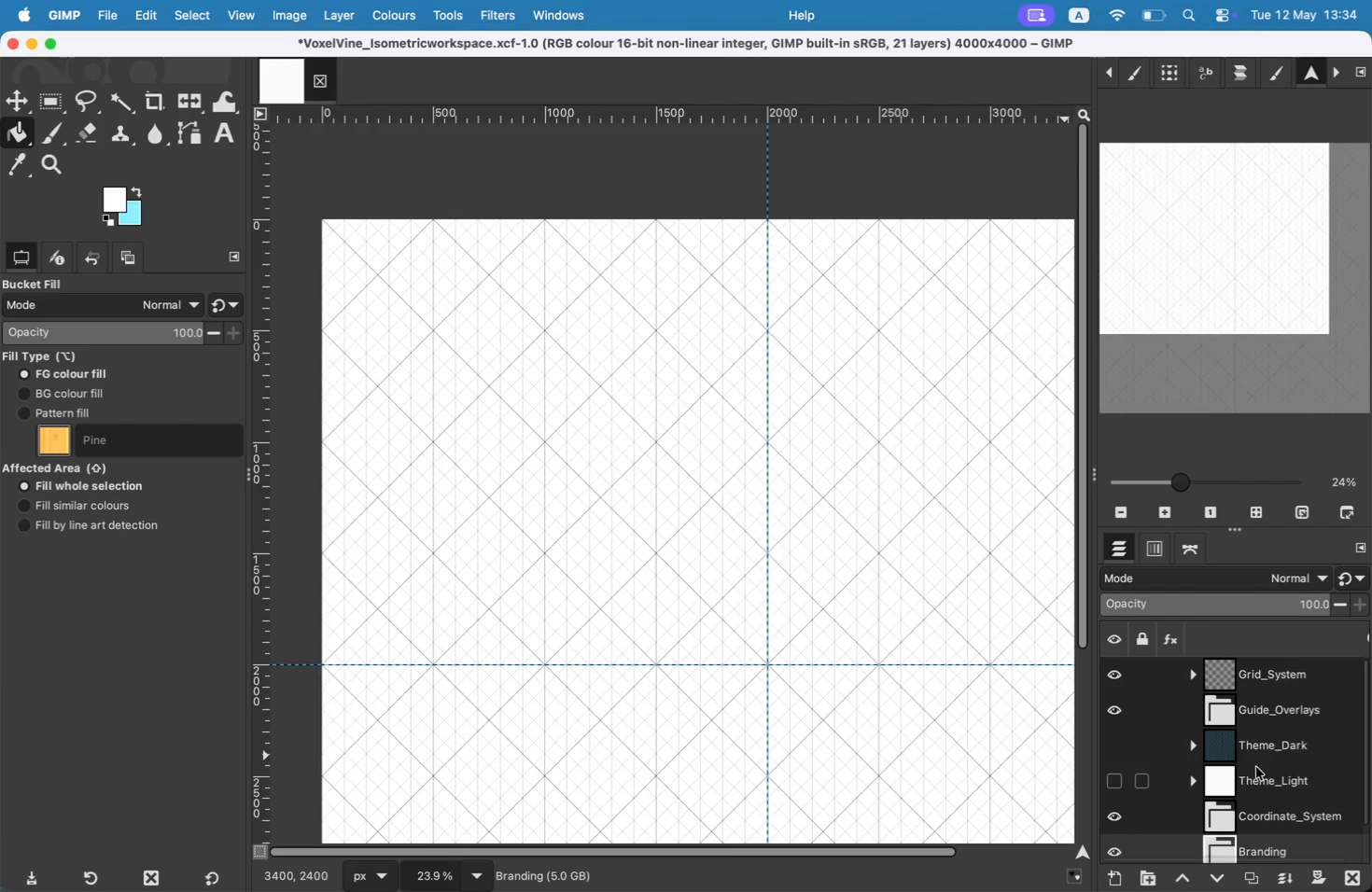 
left_click([1258, 715])
 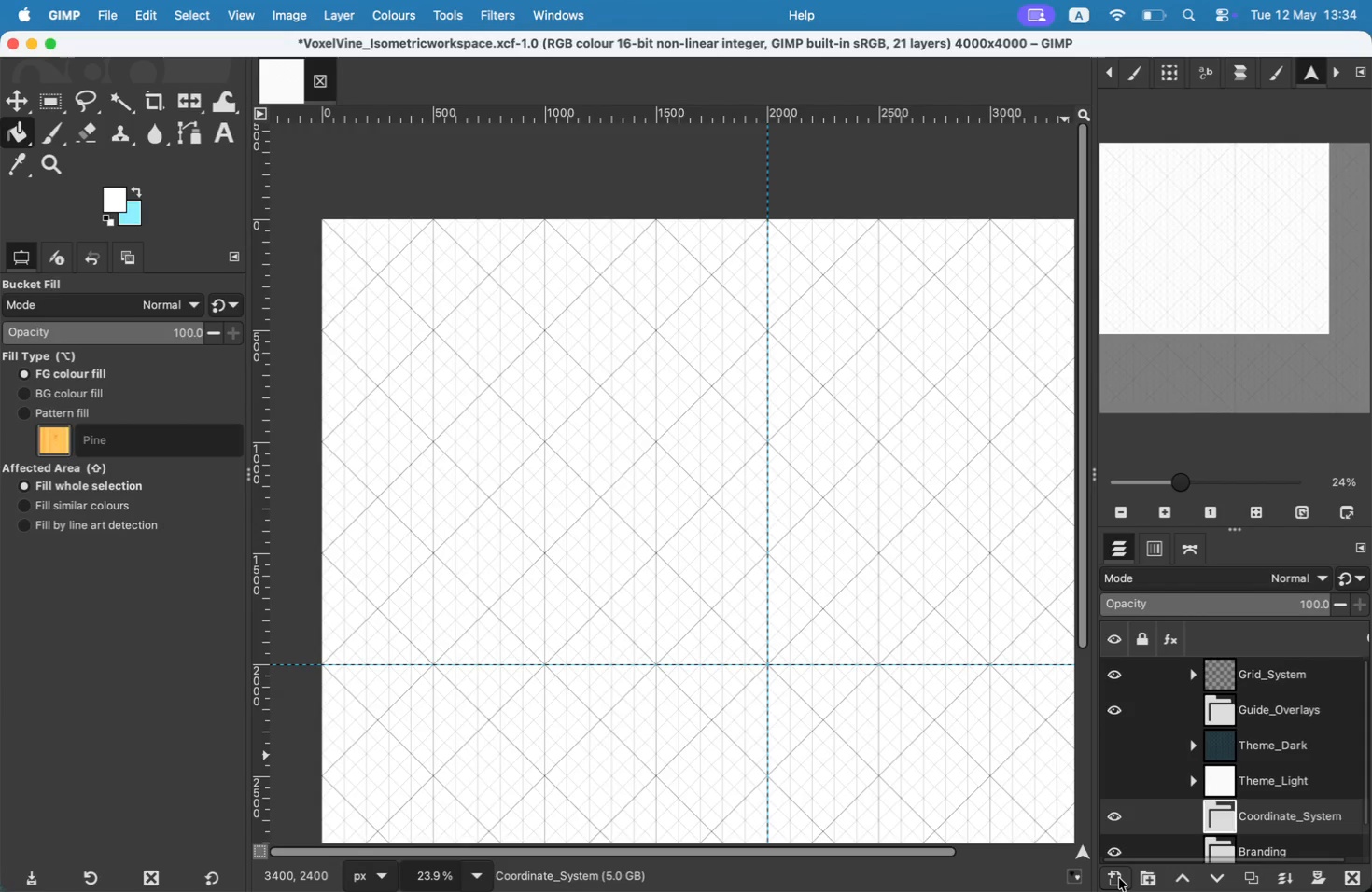 
left_click([1120, 878])
 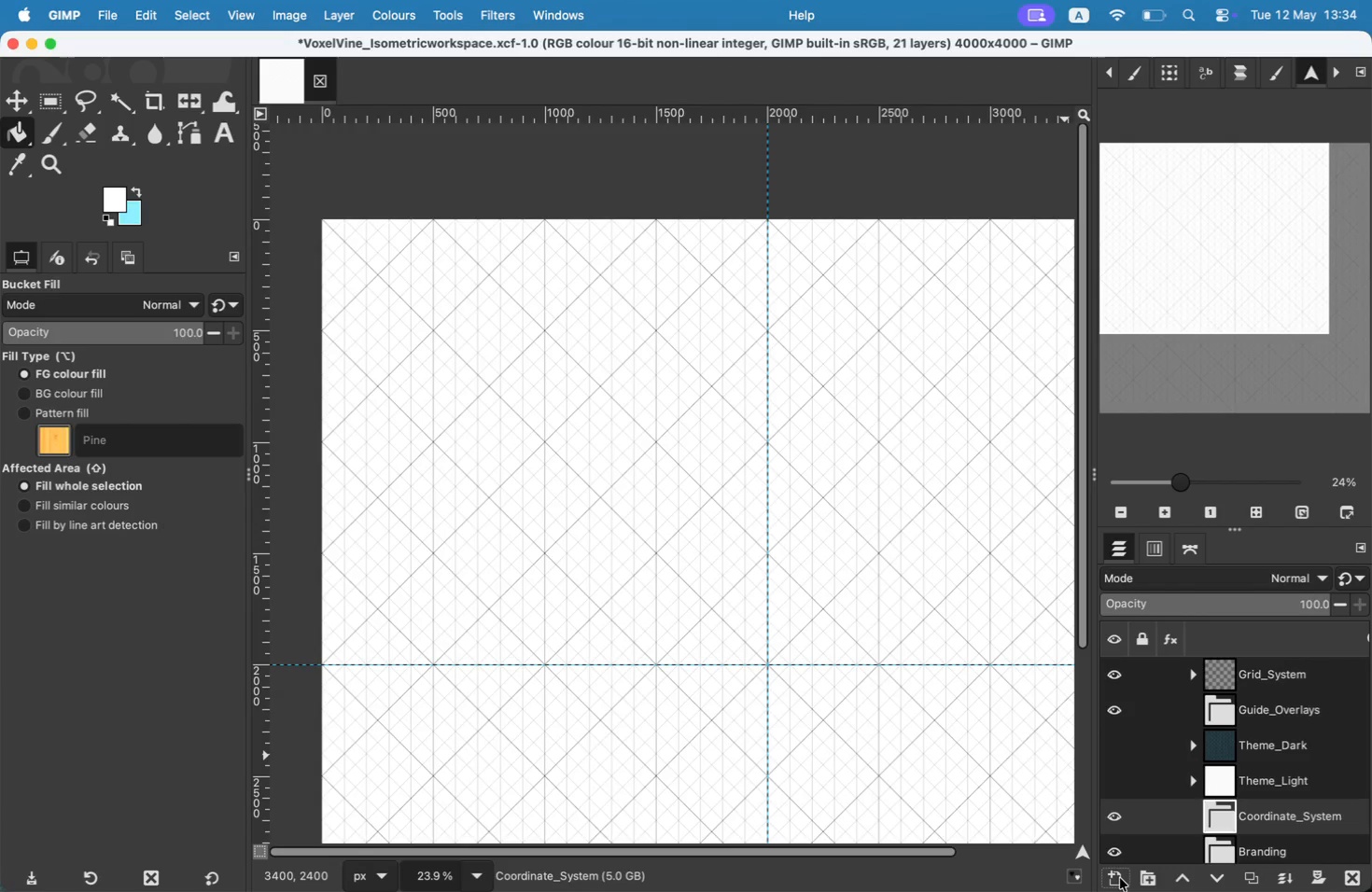 
left_click([1120, 878])
 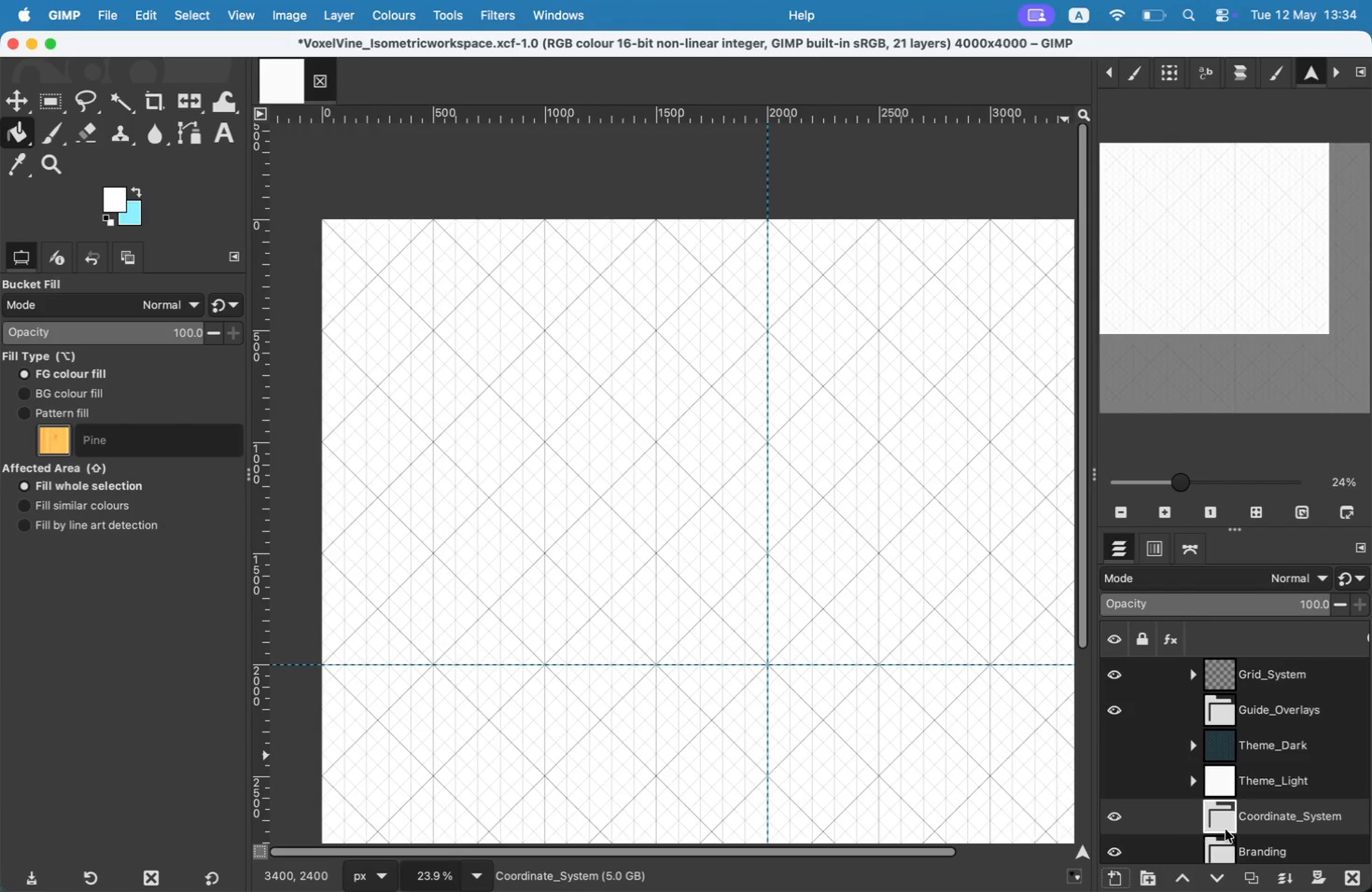 
left_click([1245, 819])
 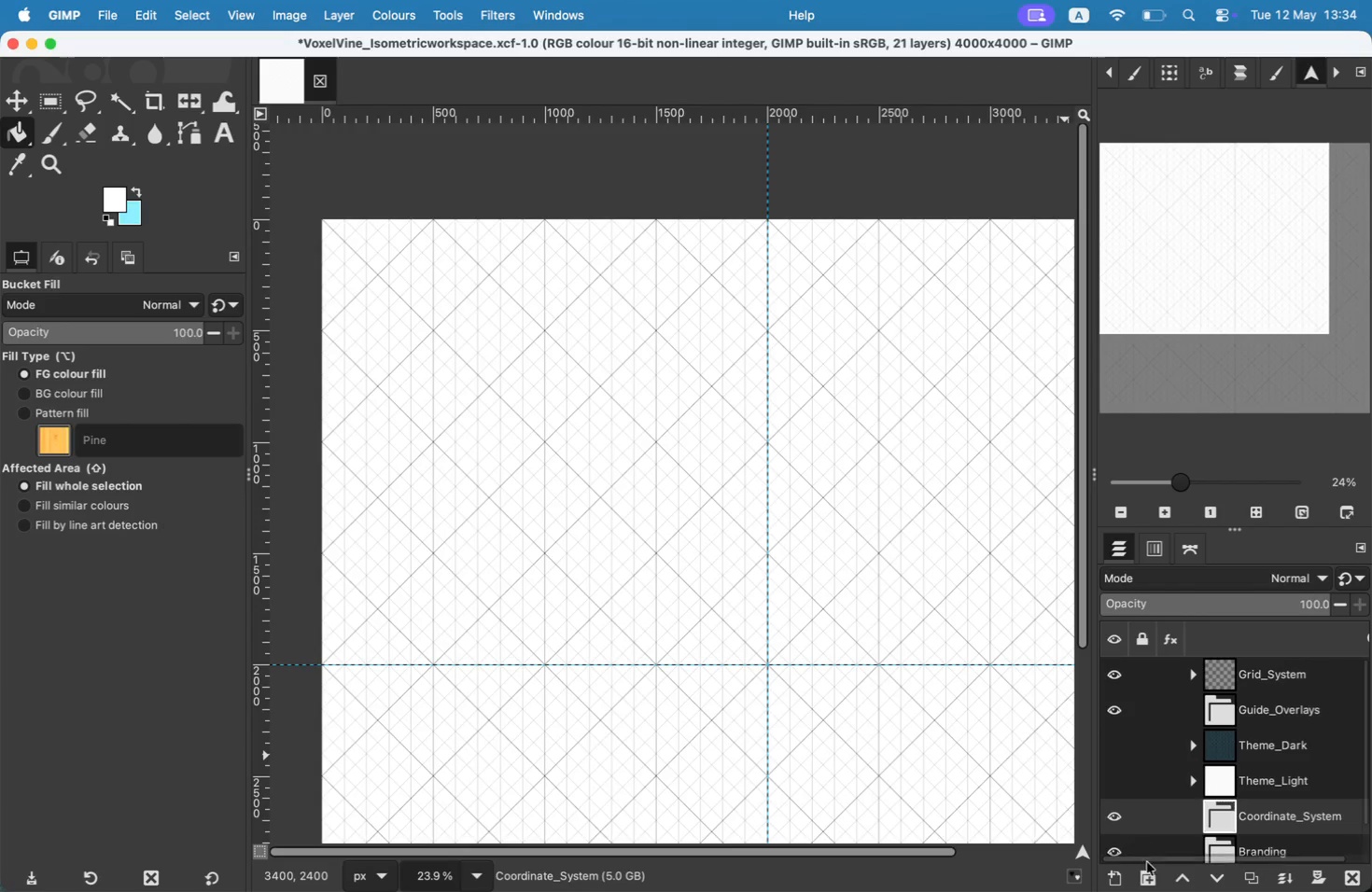 
left_click([1122, 873])
 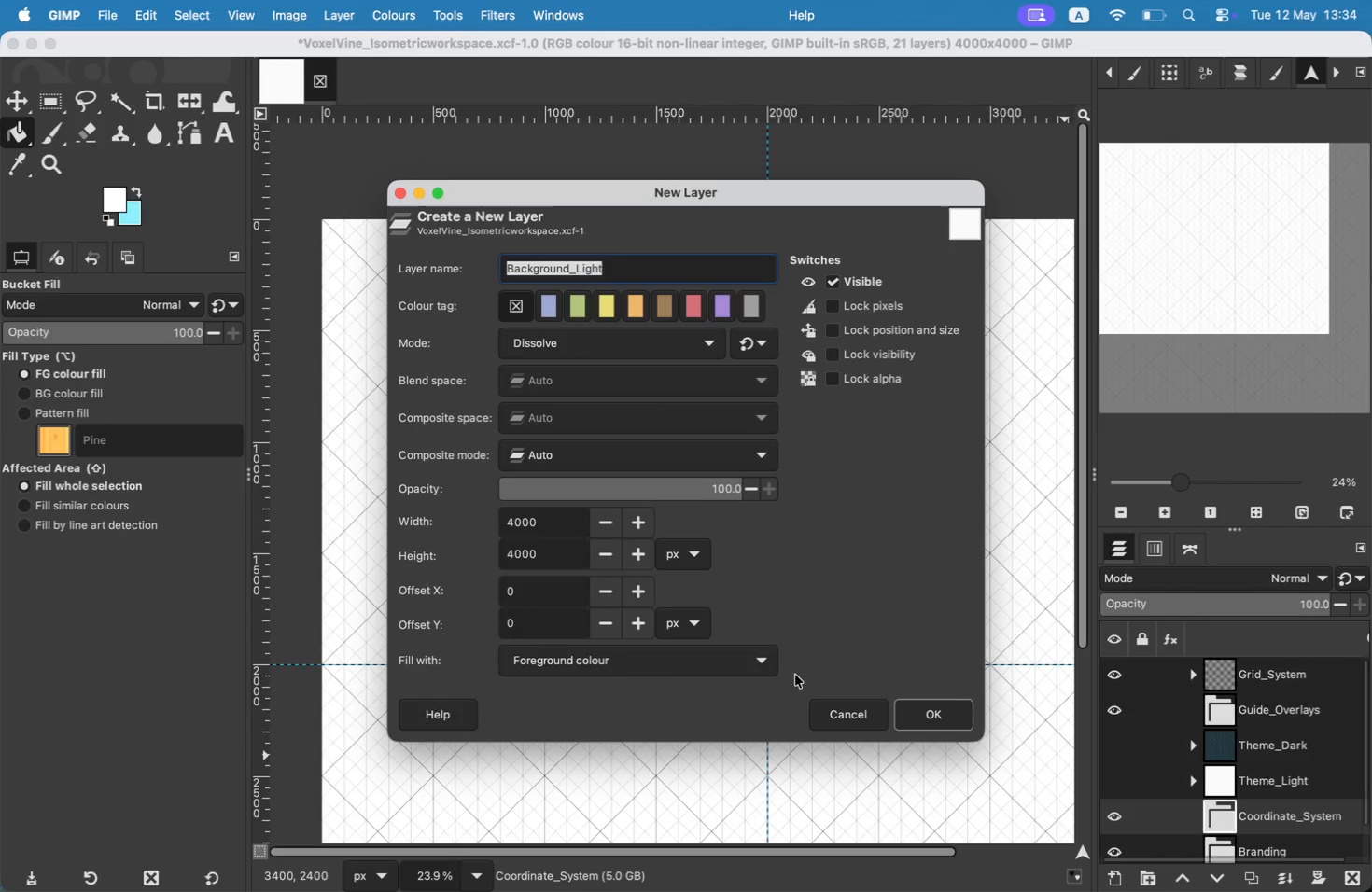 
left_click([743, 660])
 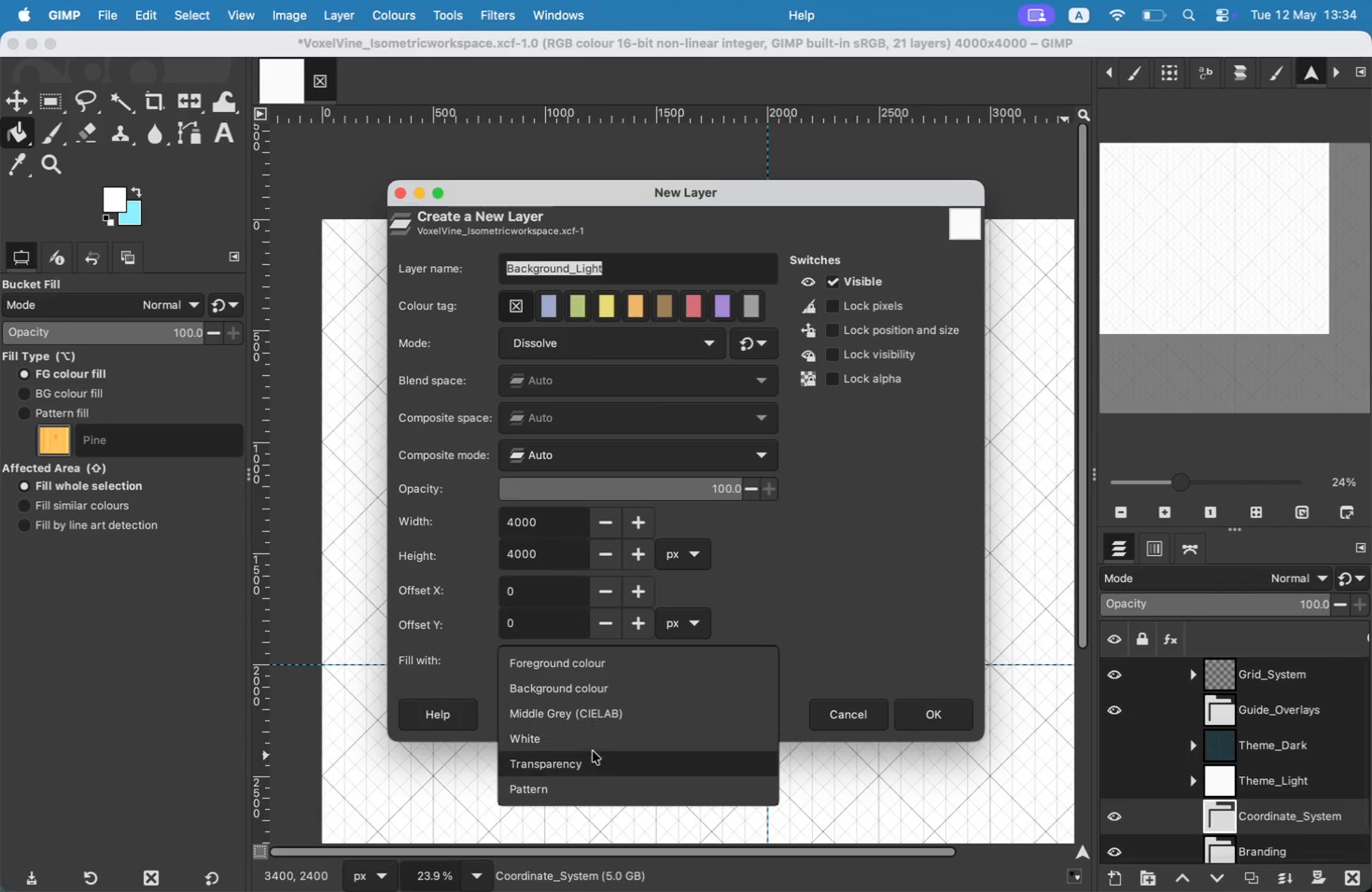 
left_click([590, 757])
 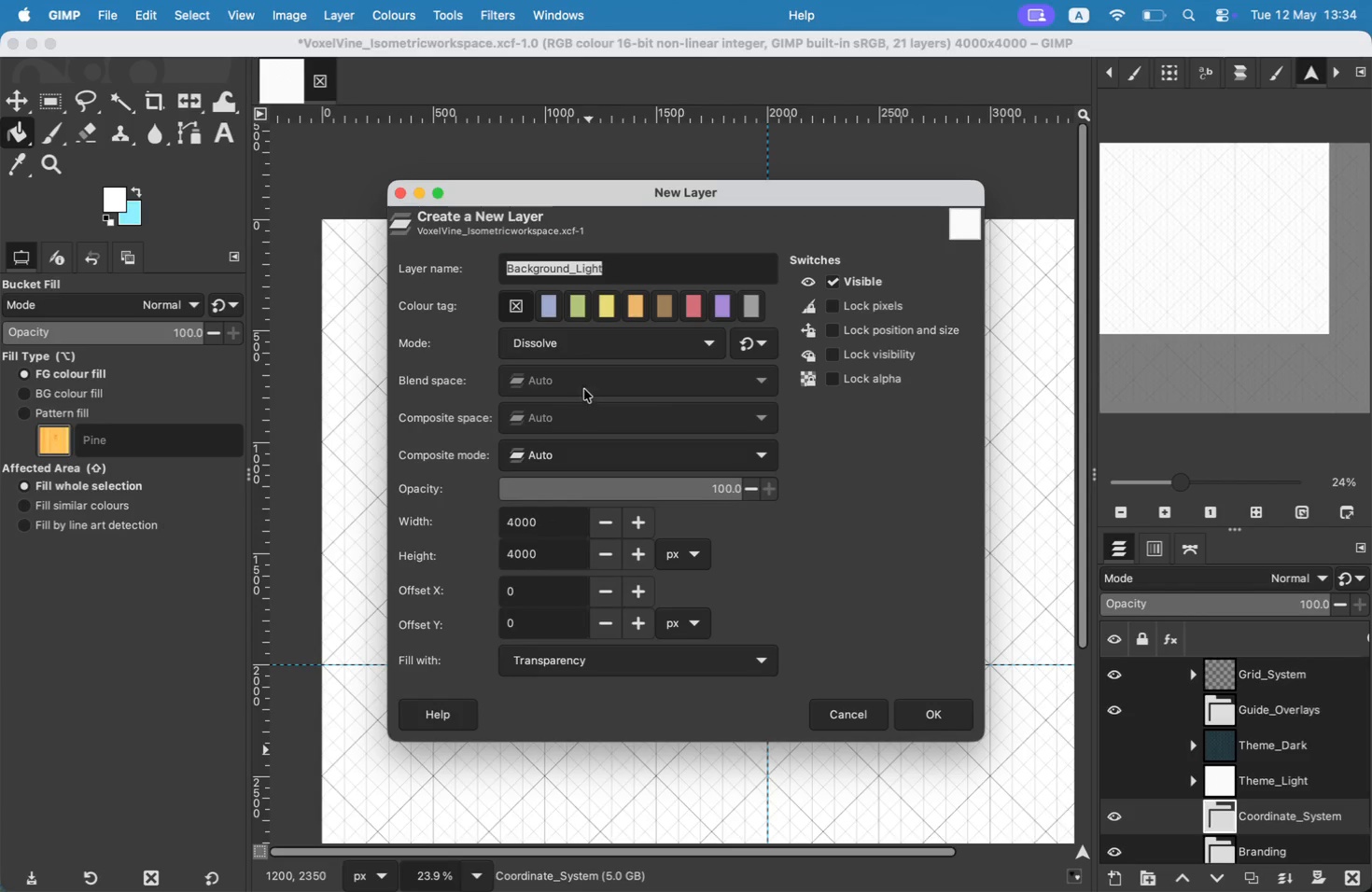 
type(Axis)
 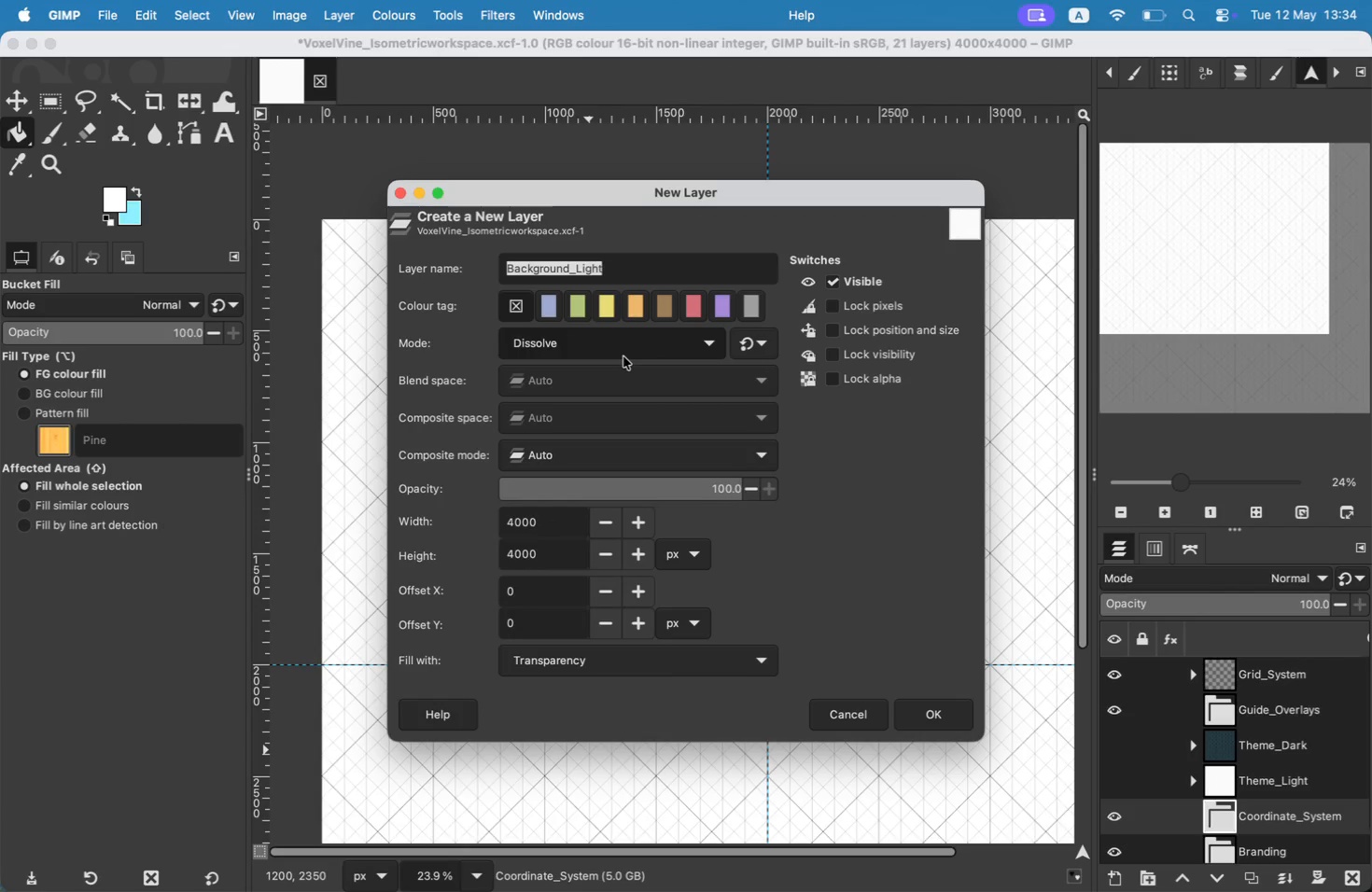 
left_click([611, 258])
 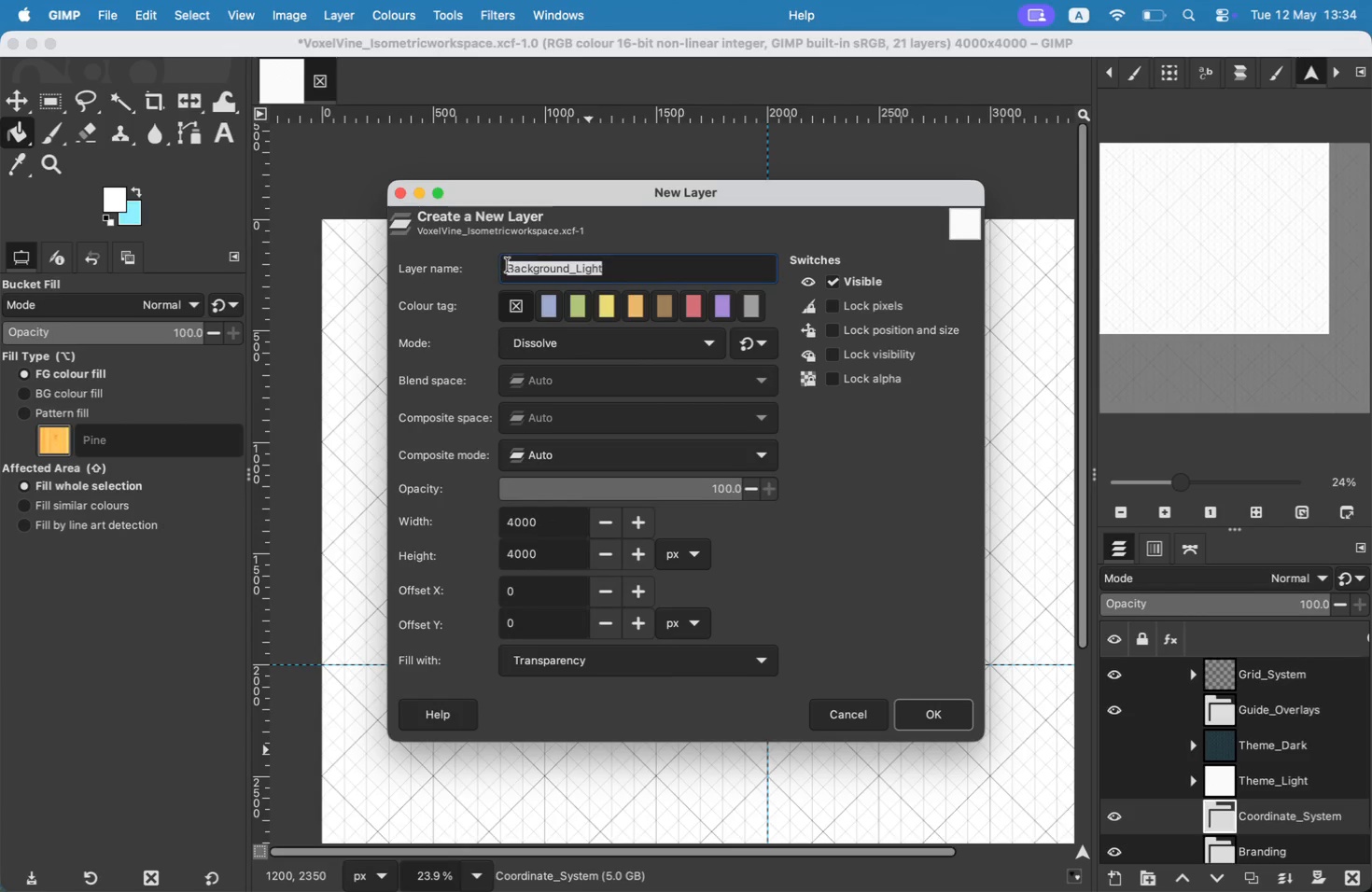 
left_click_drag(start_coordinate=[611, 258], to_coordinate=[508, 265])
 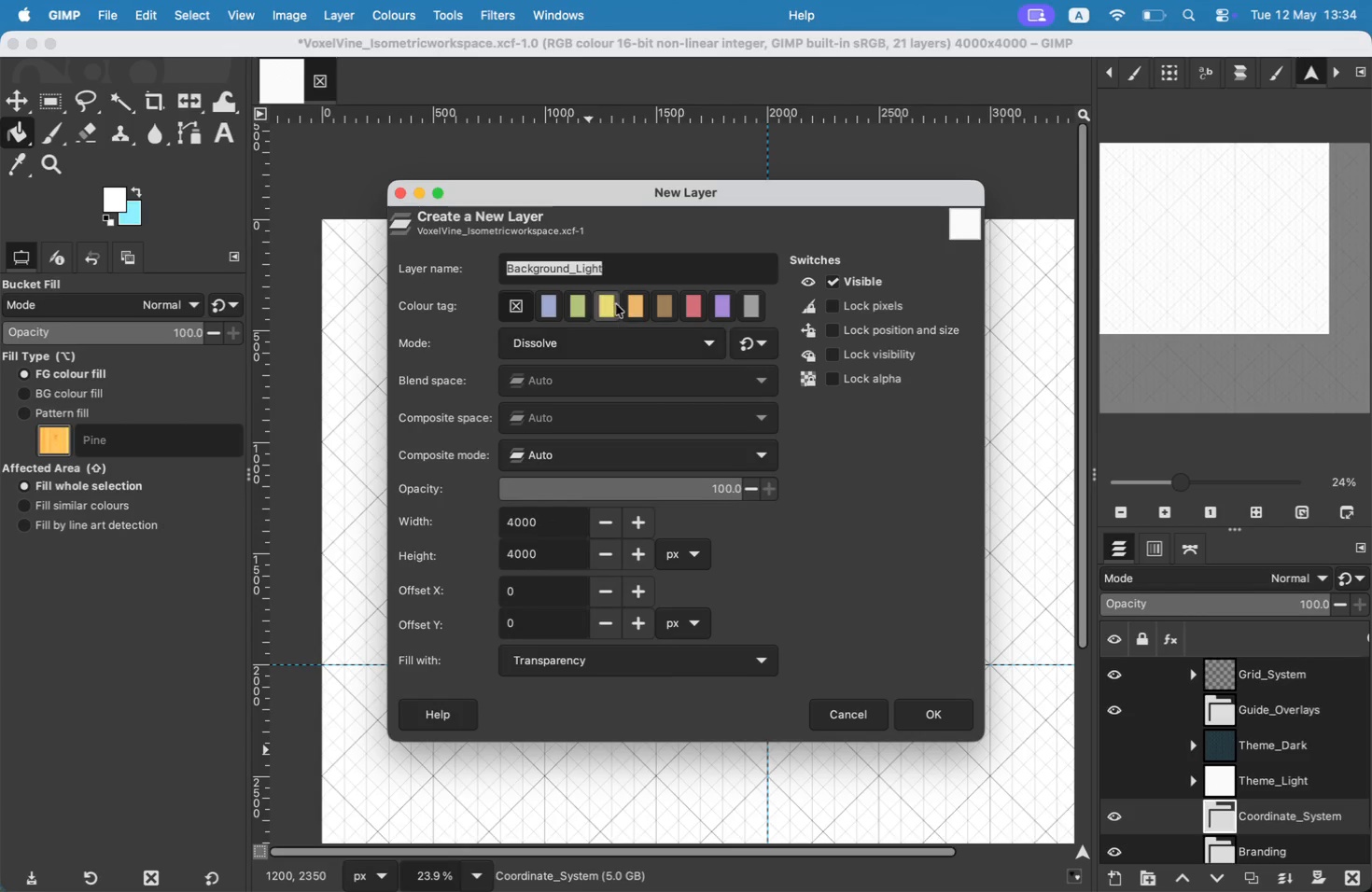 
type(Axis_Labels)
 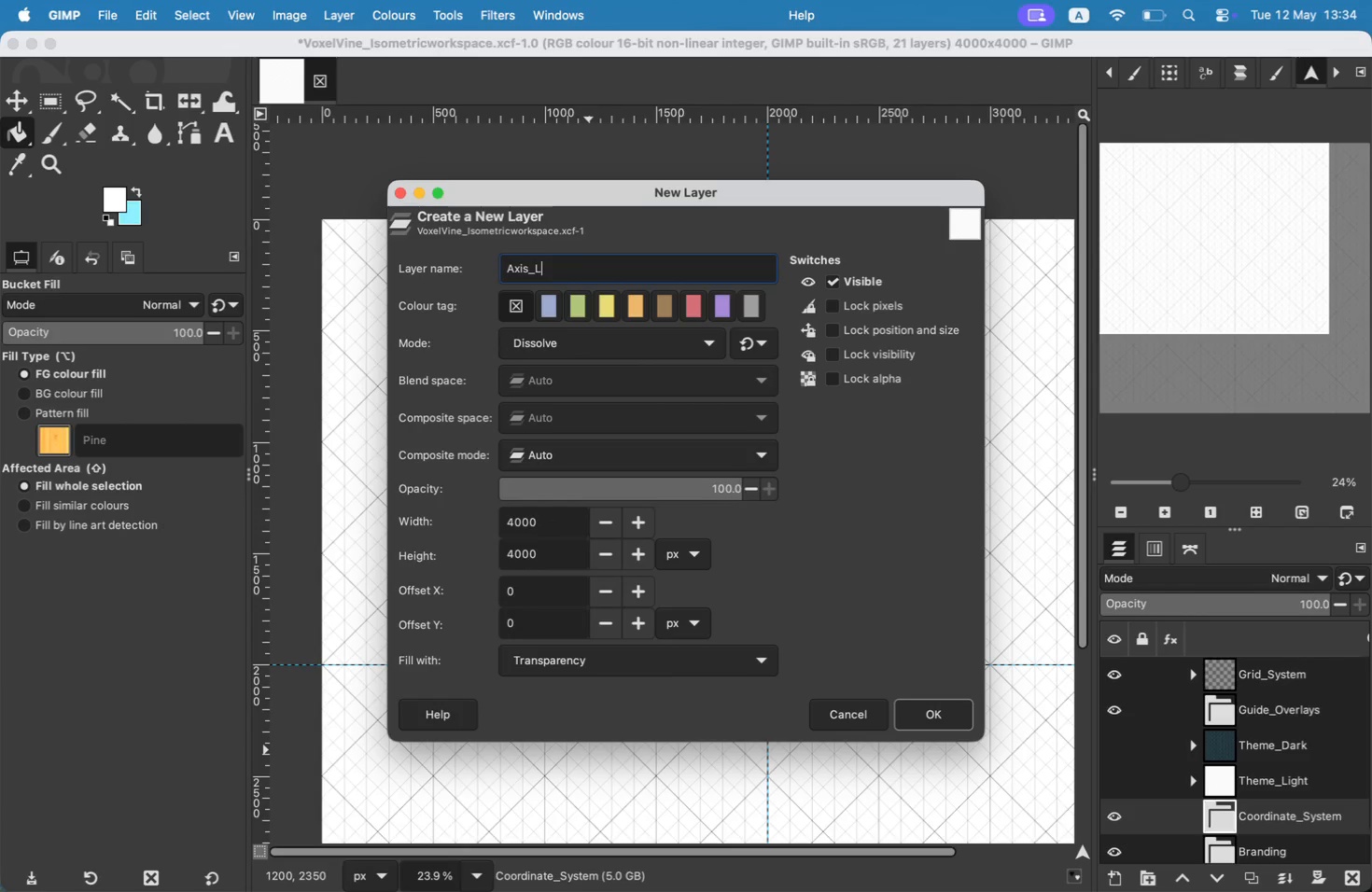 
left_click([937, 707])
 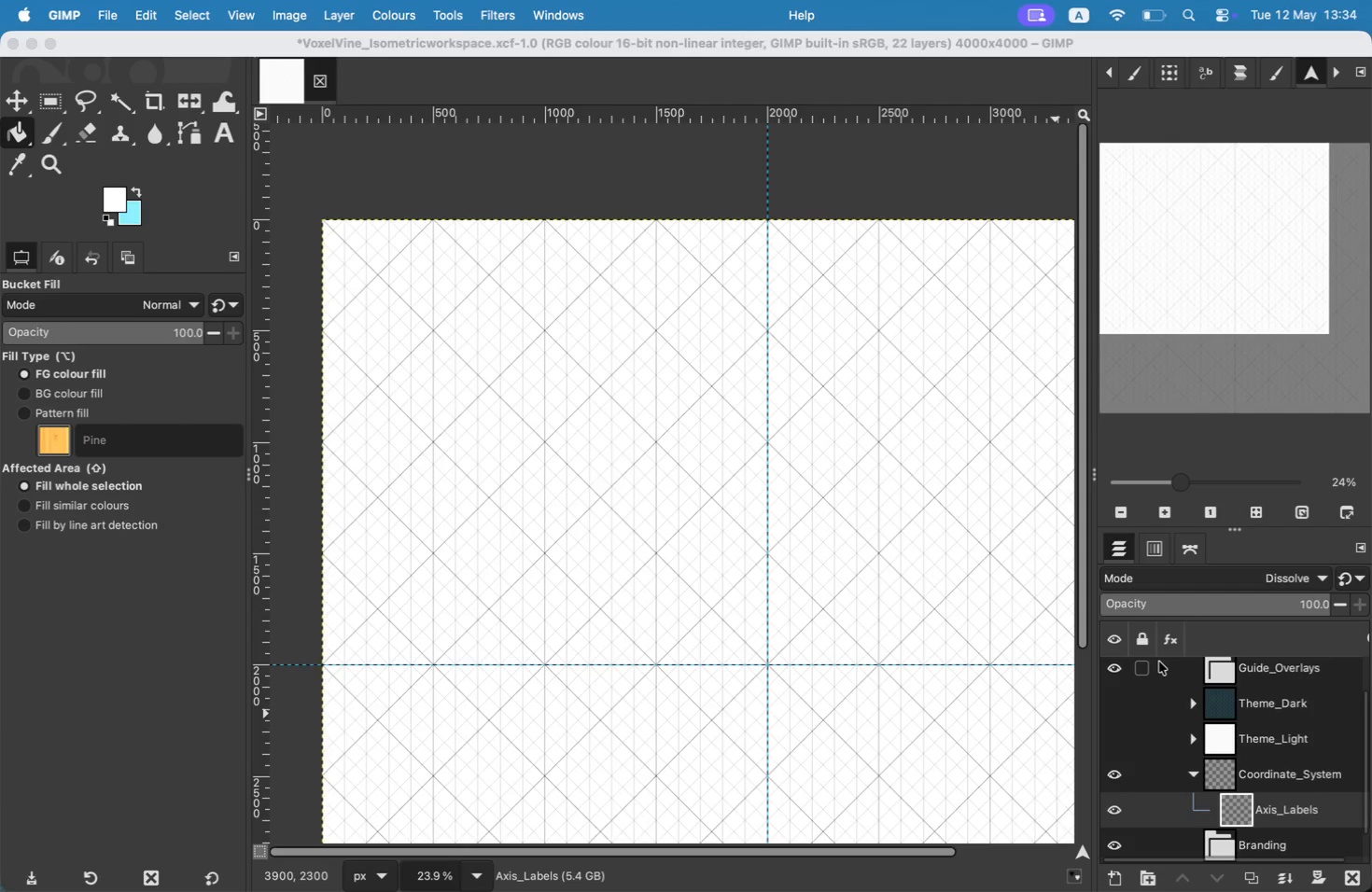 
wait(12.5)
 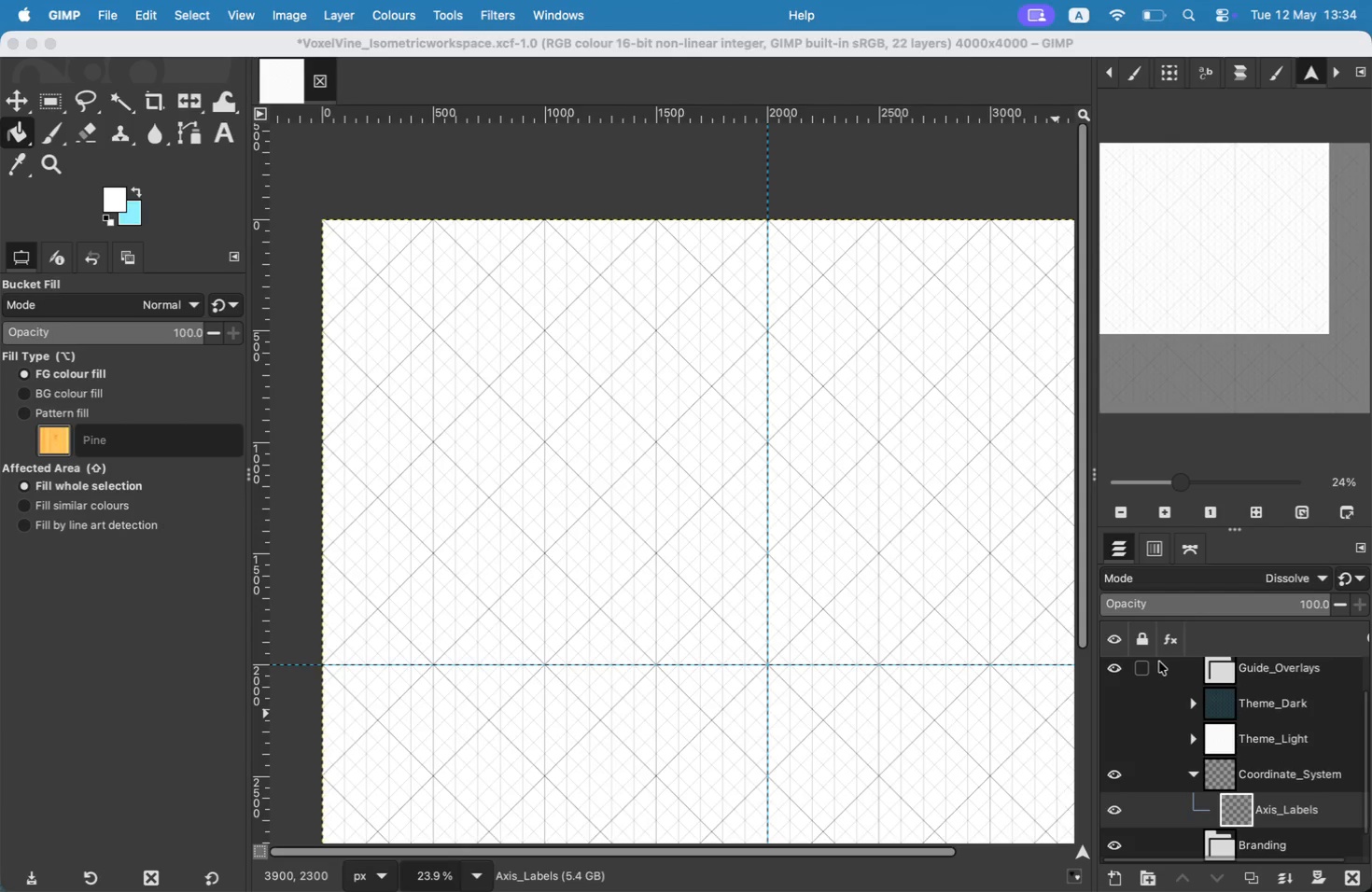 
left_click([1191, 774])
 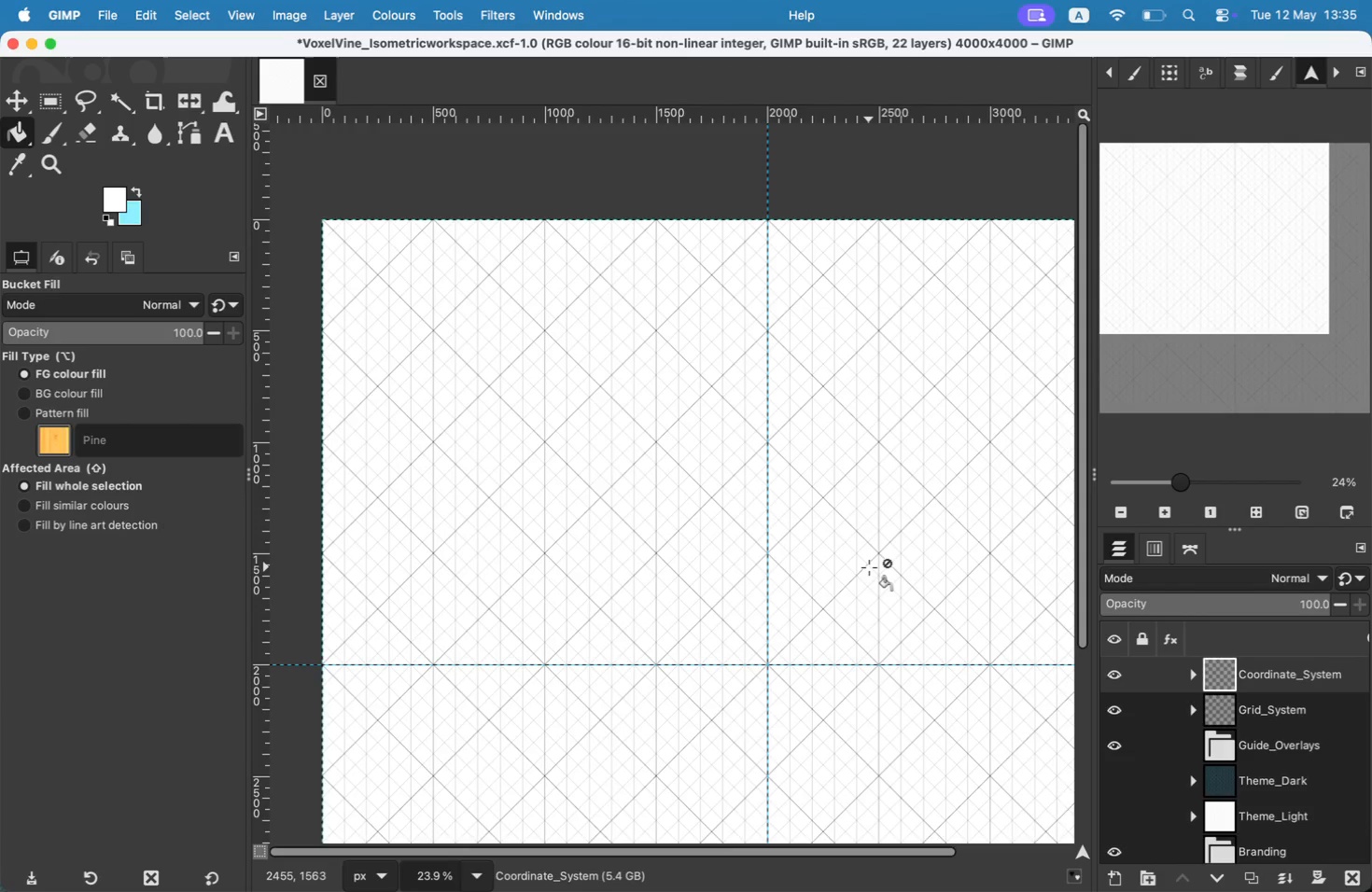 
left_click_drag(start_coordinate=[1278, 772], to_coordinate=[1251, 637])
 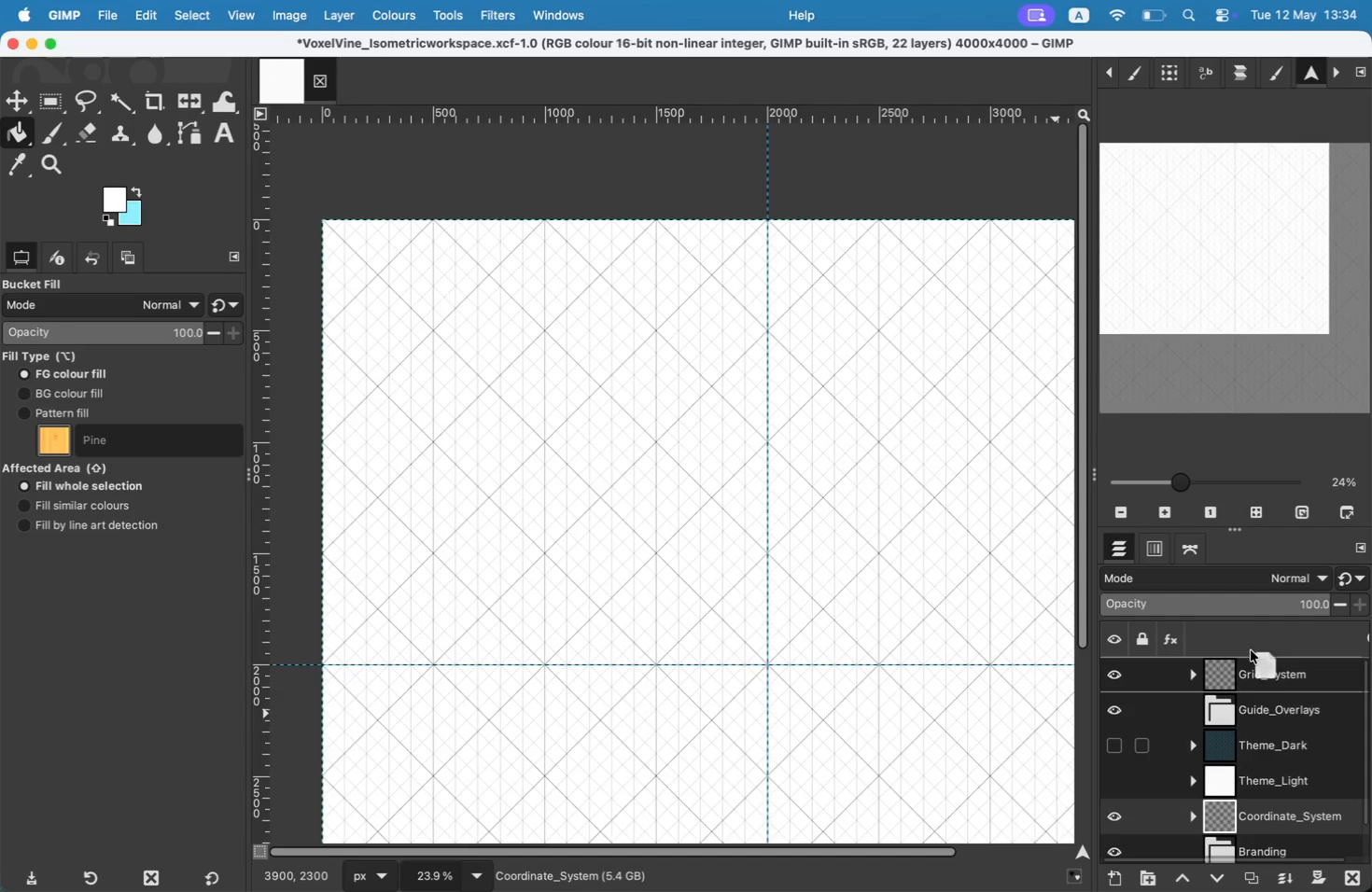 
wait(17.55)
 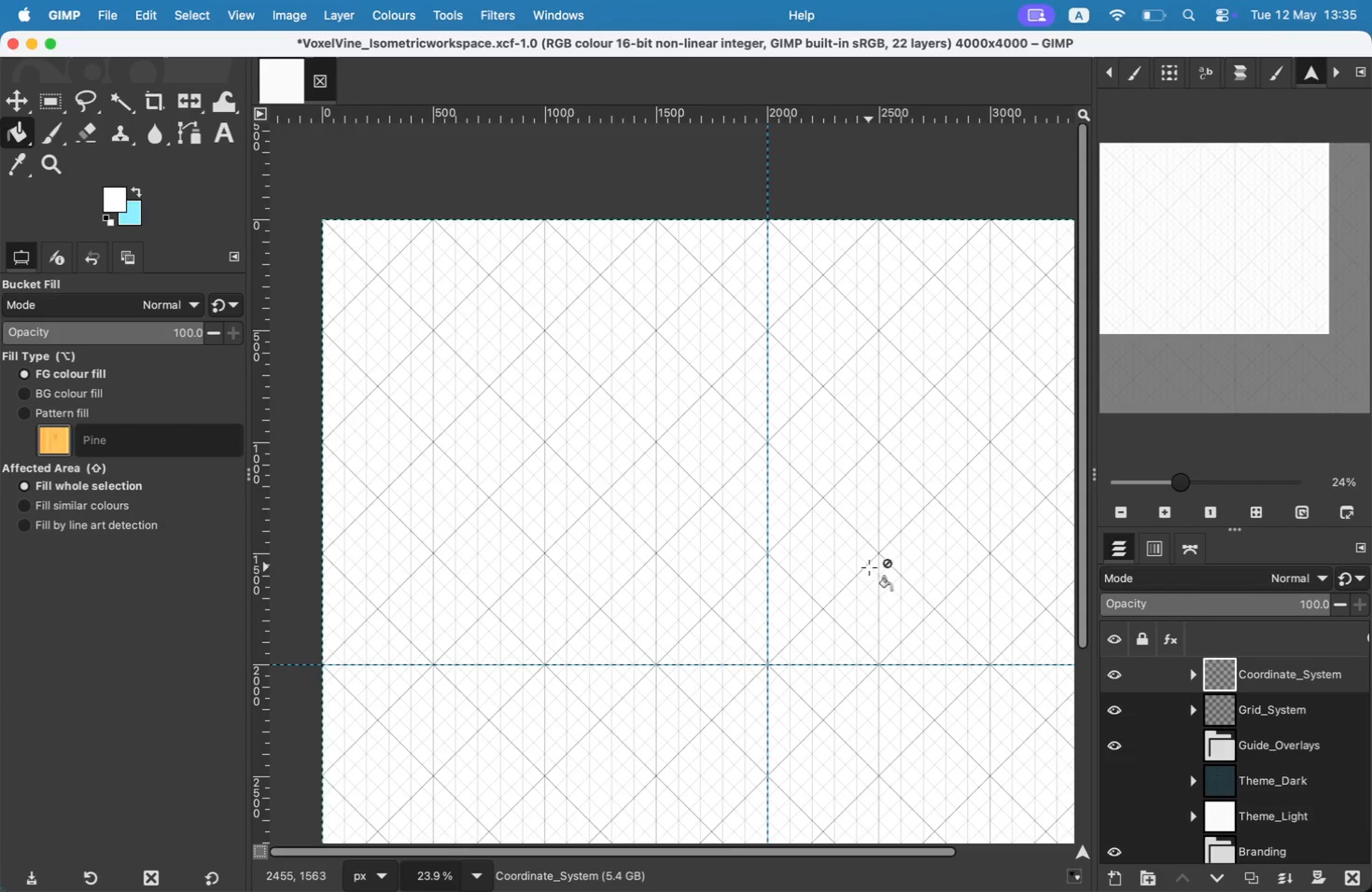 
key(T)
 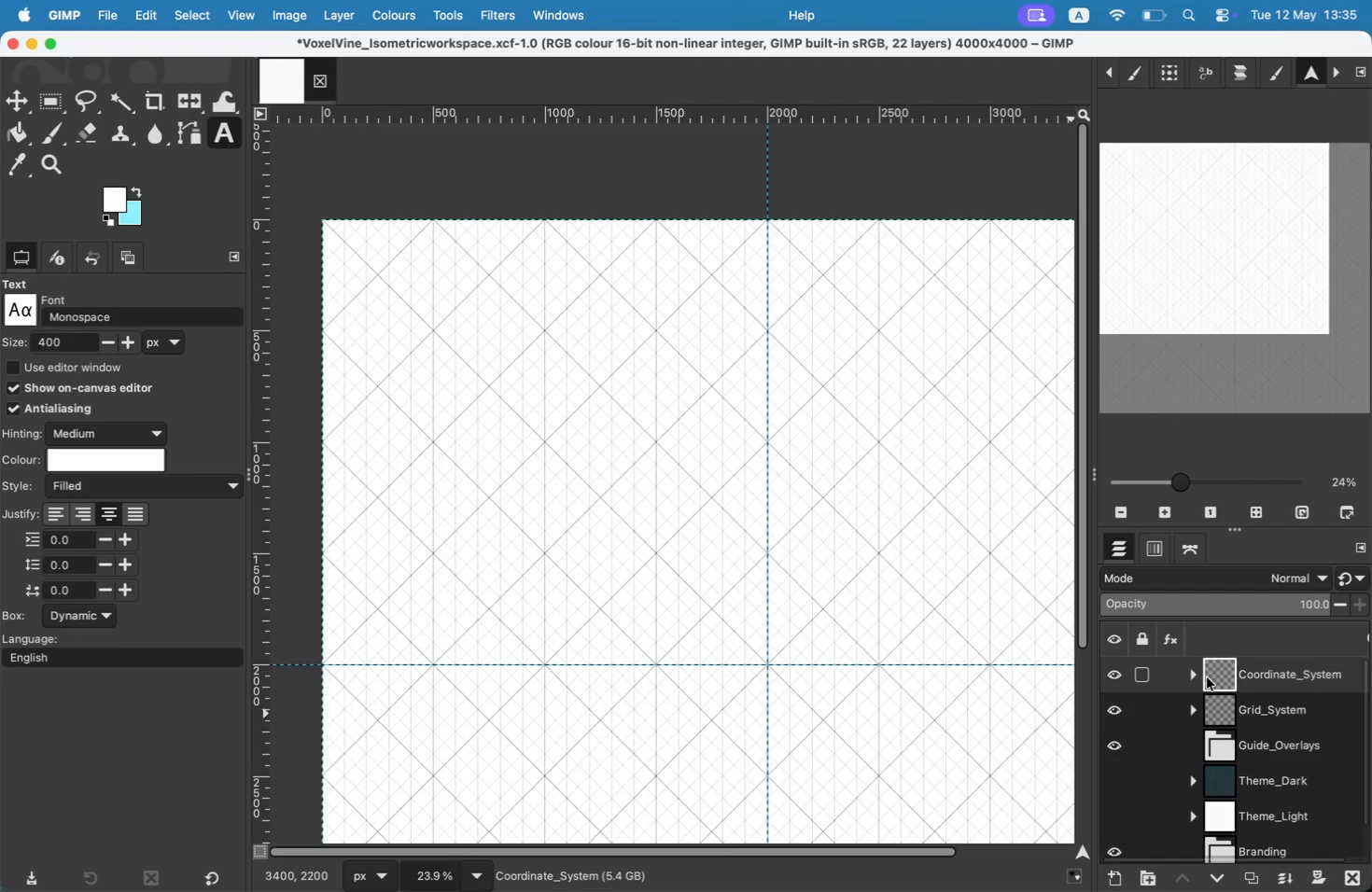 
left_click([1253, 676])
 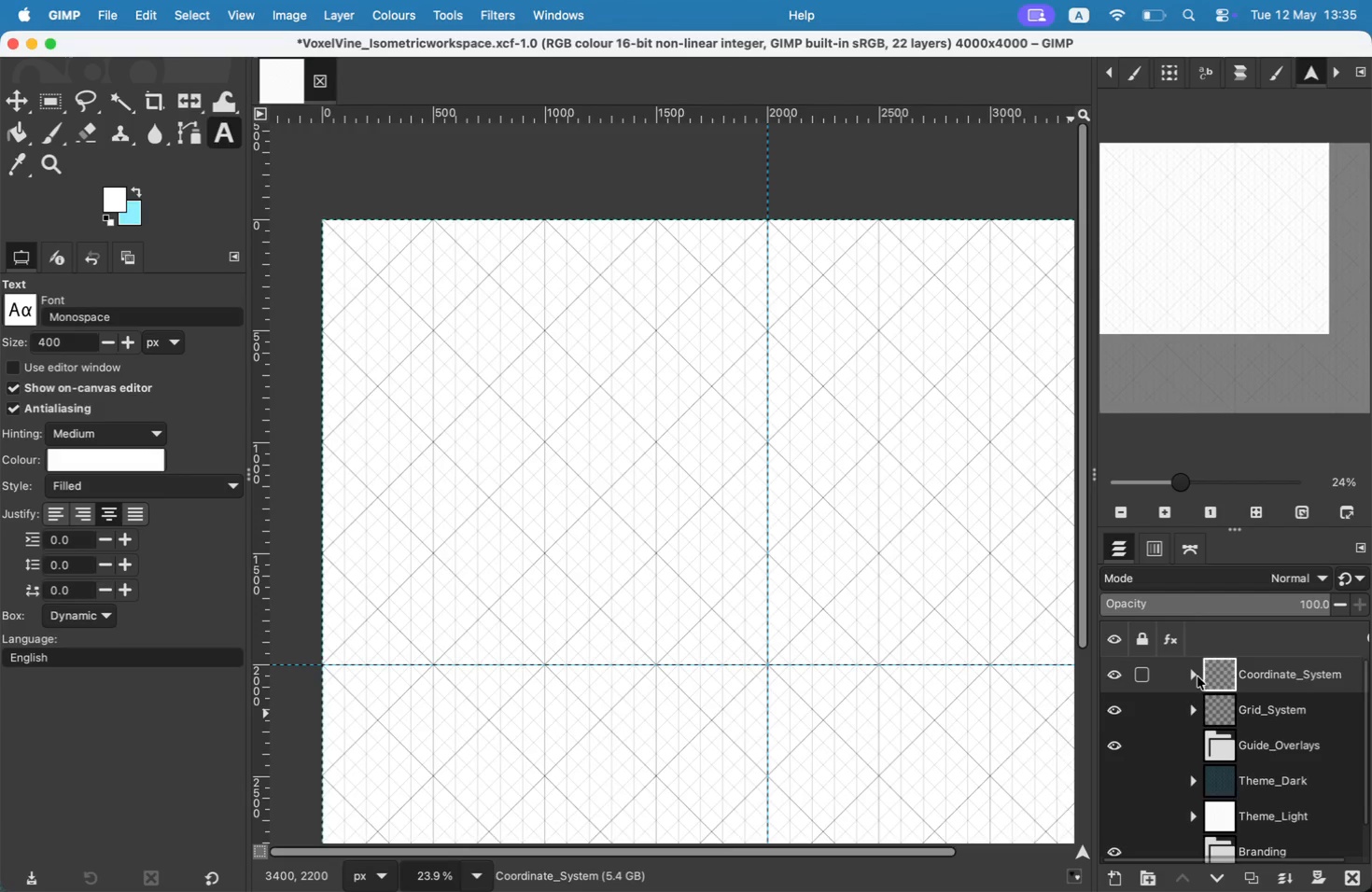 
left_click([1193, 677])
 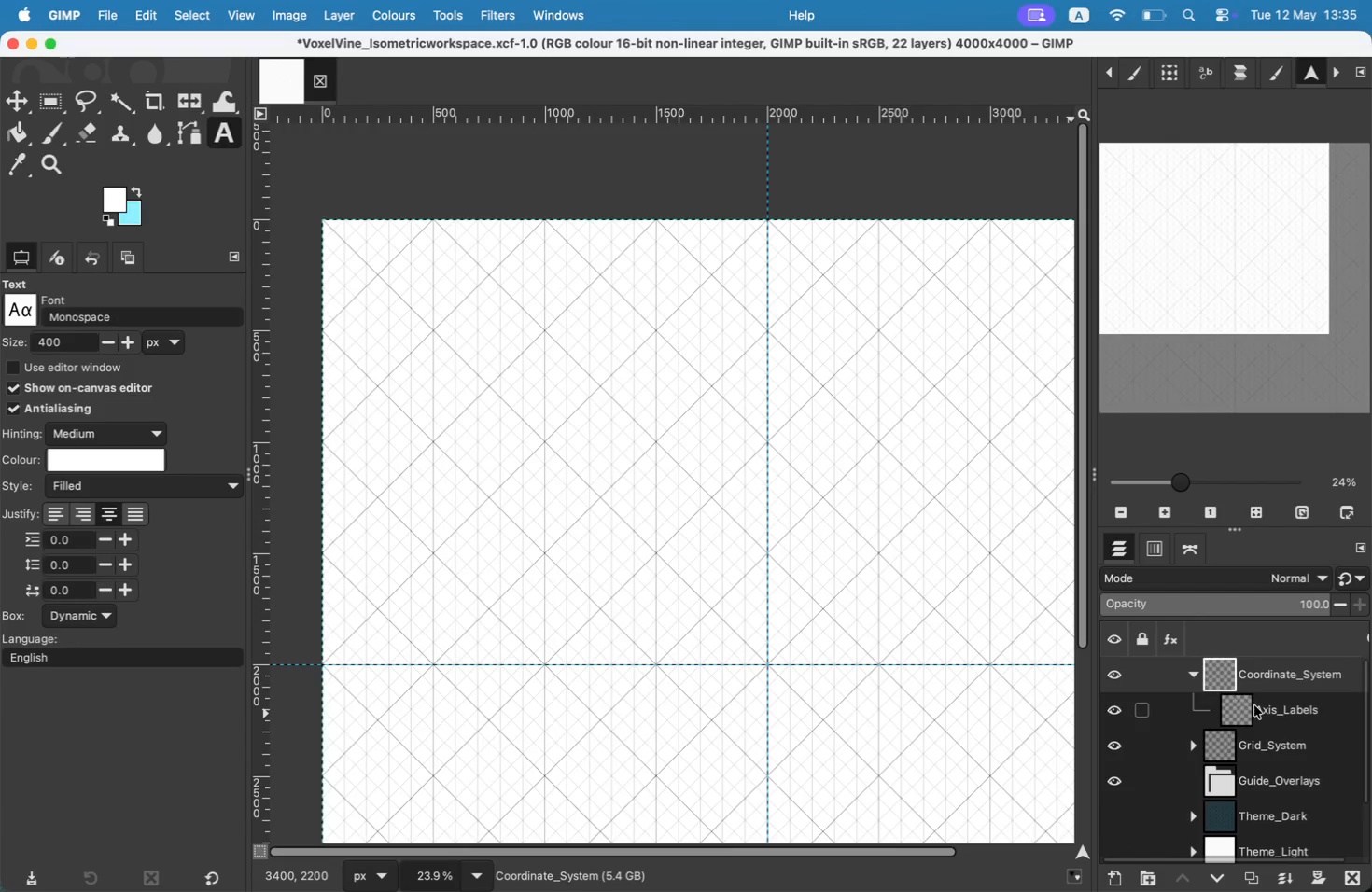 
left_click([1268, 710])
 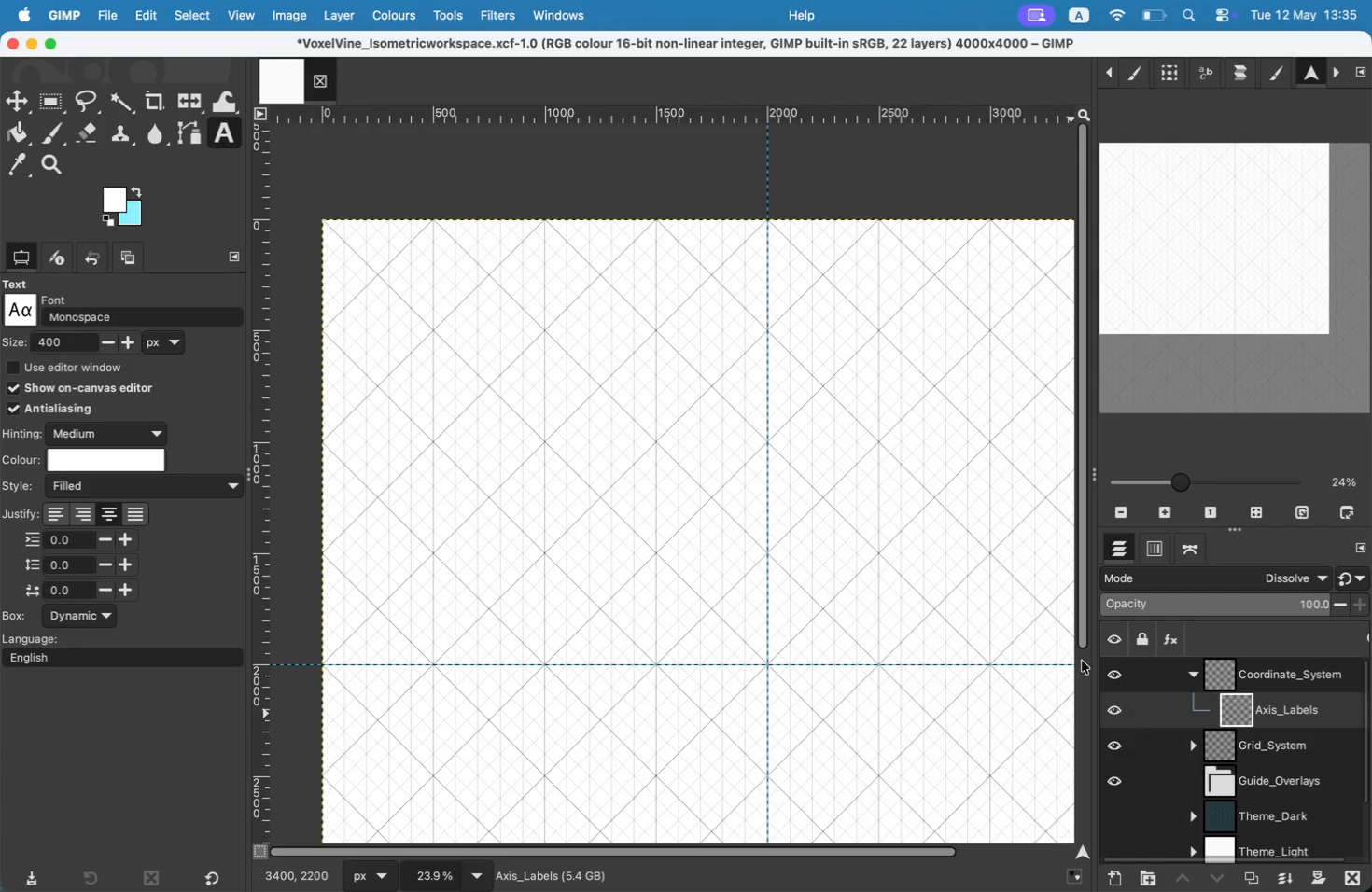 
key(T)
 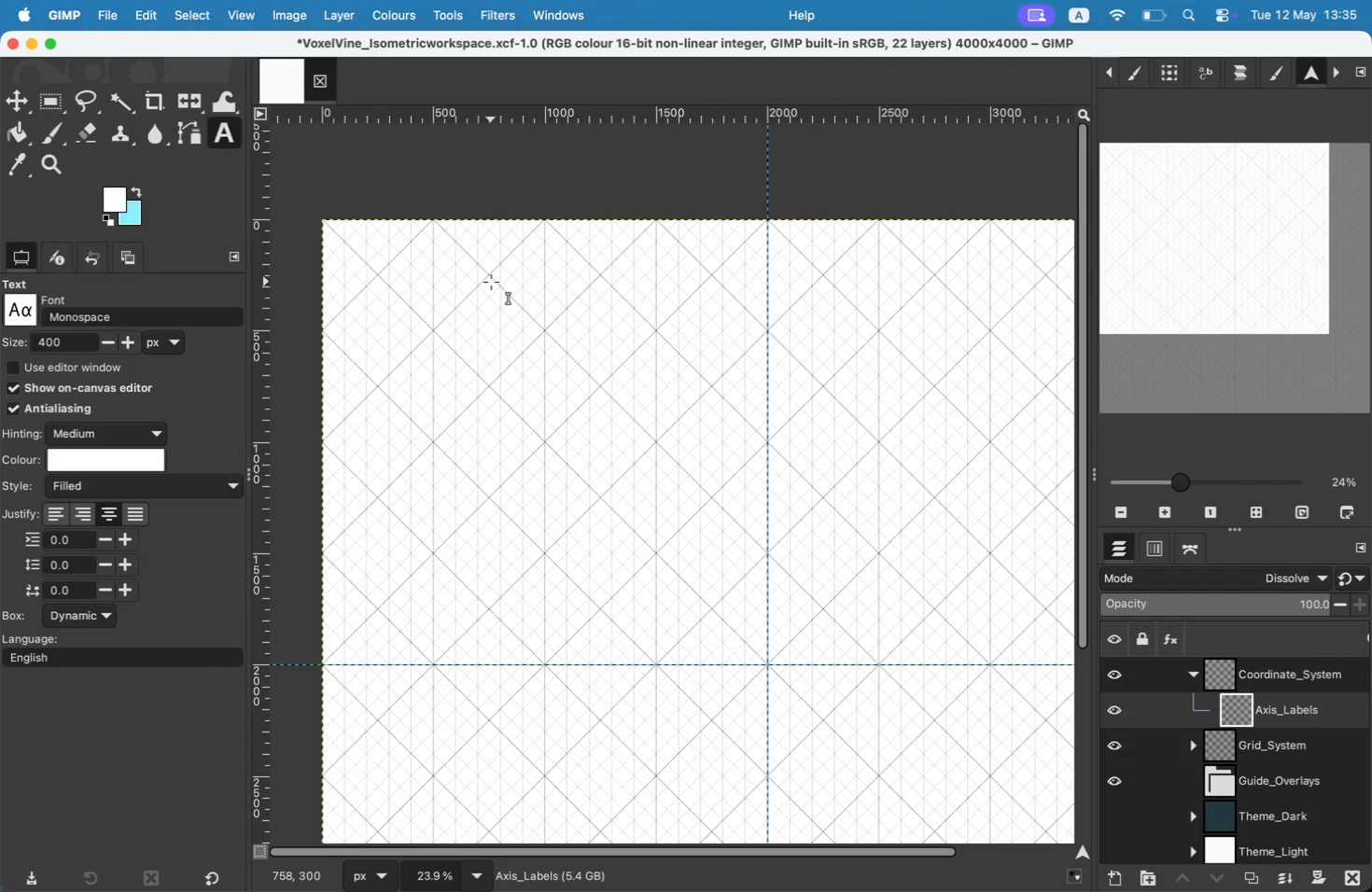 
wait(10.22)
 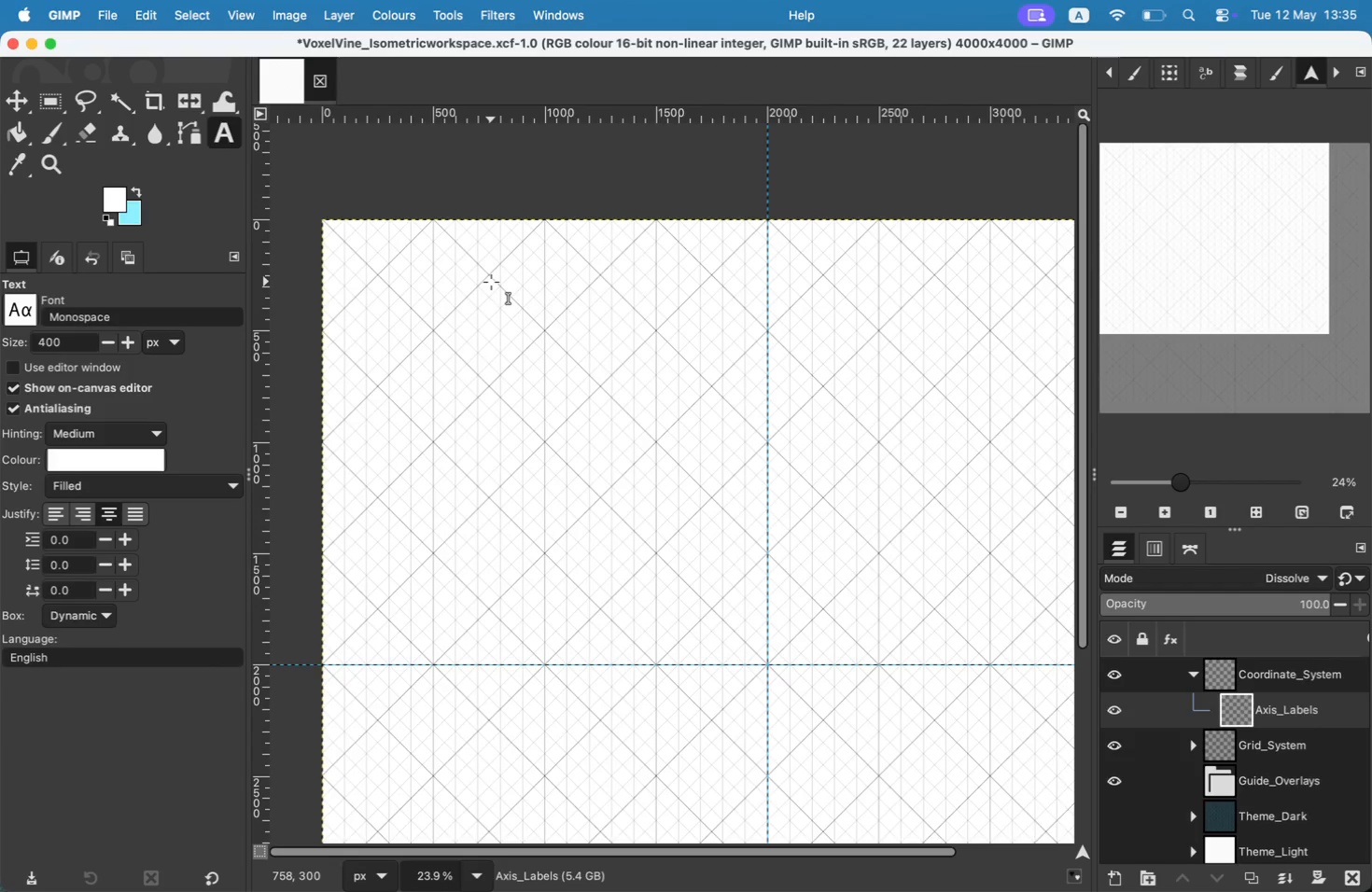 
left_click_drag(start_coordinate=[1179, 313], to_coordinate=[1200, 313])
 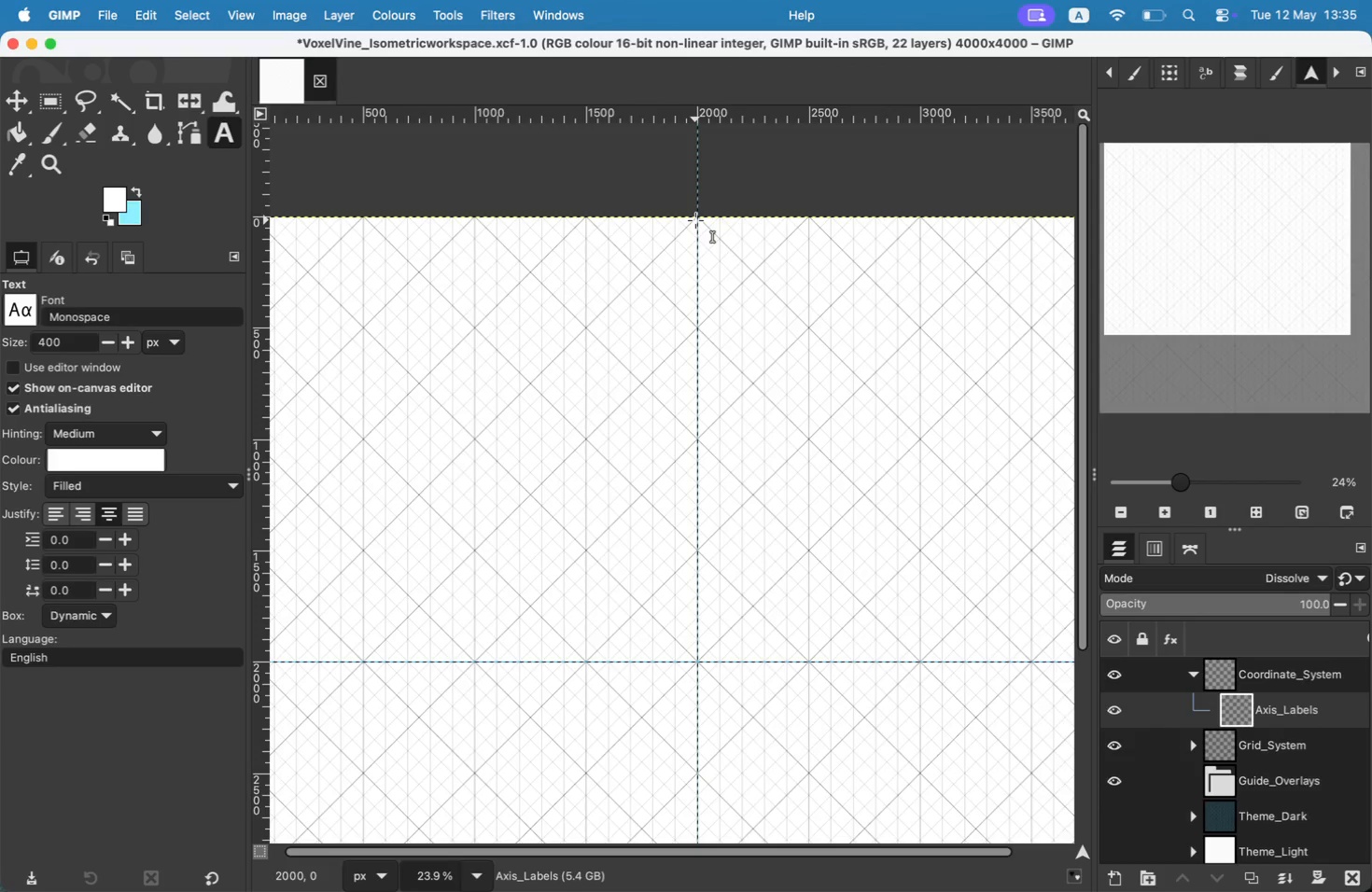 
left_click([697, 219])
 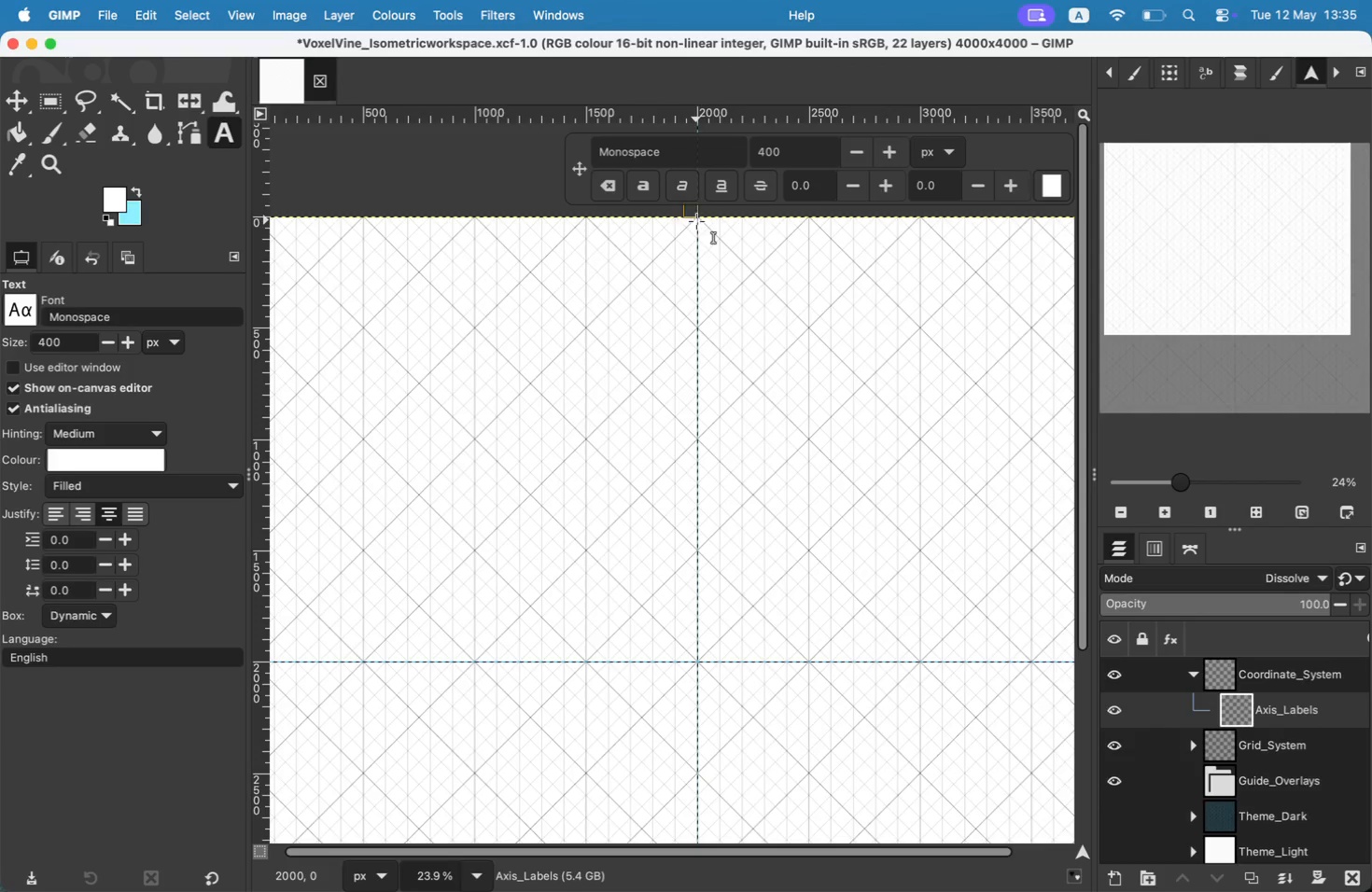 
key(Shift+Z)
 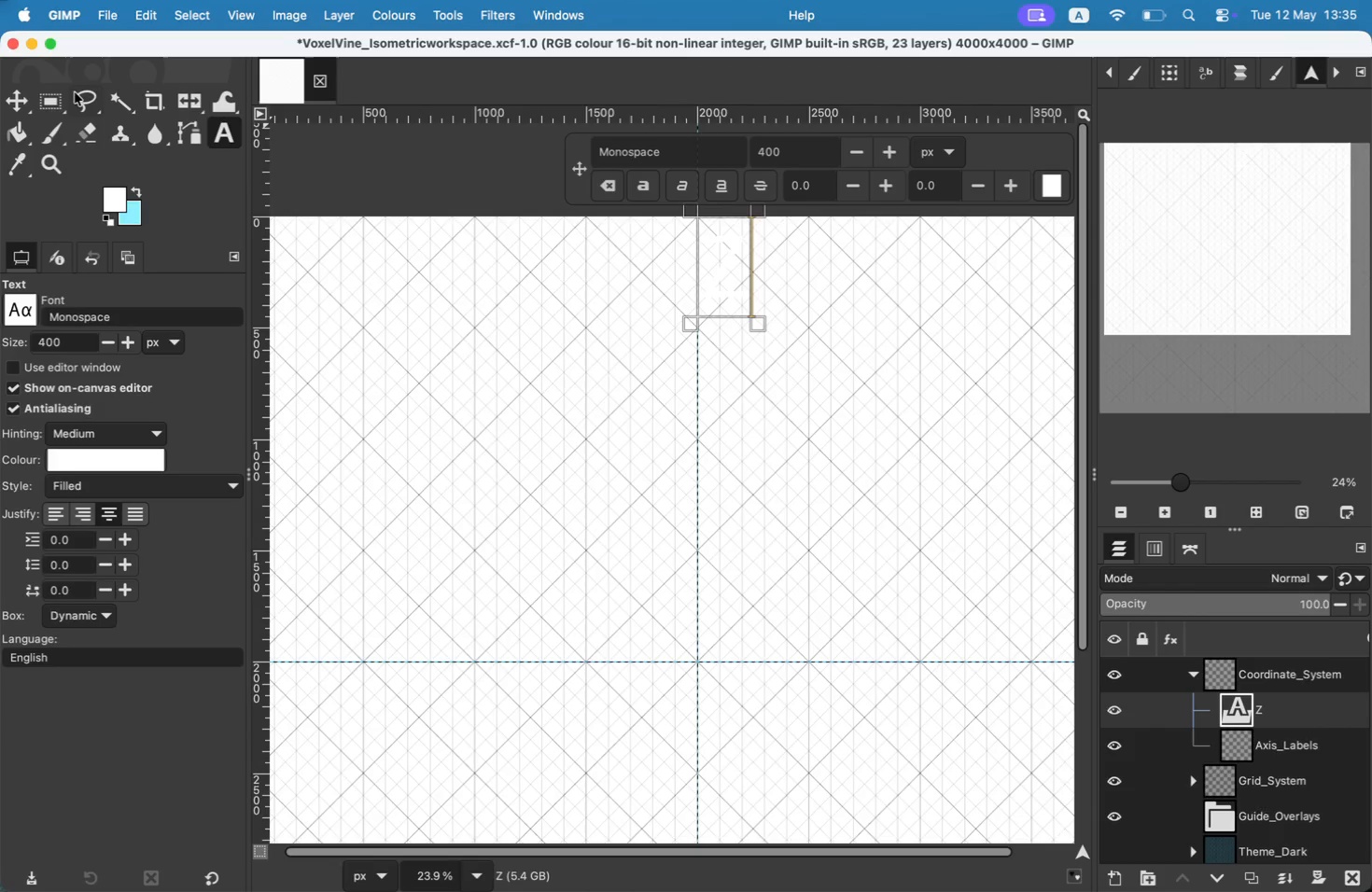 
left_click([24, 102])
 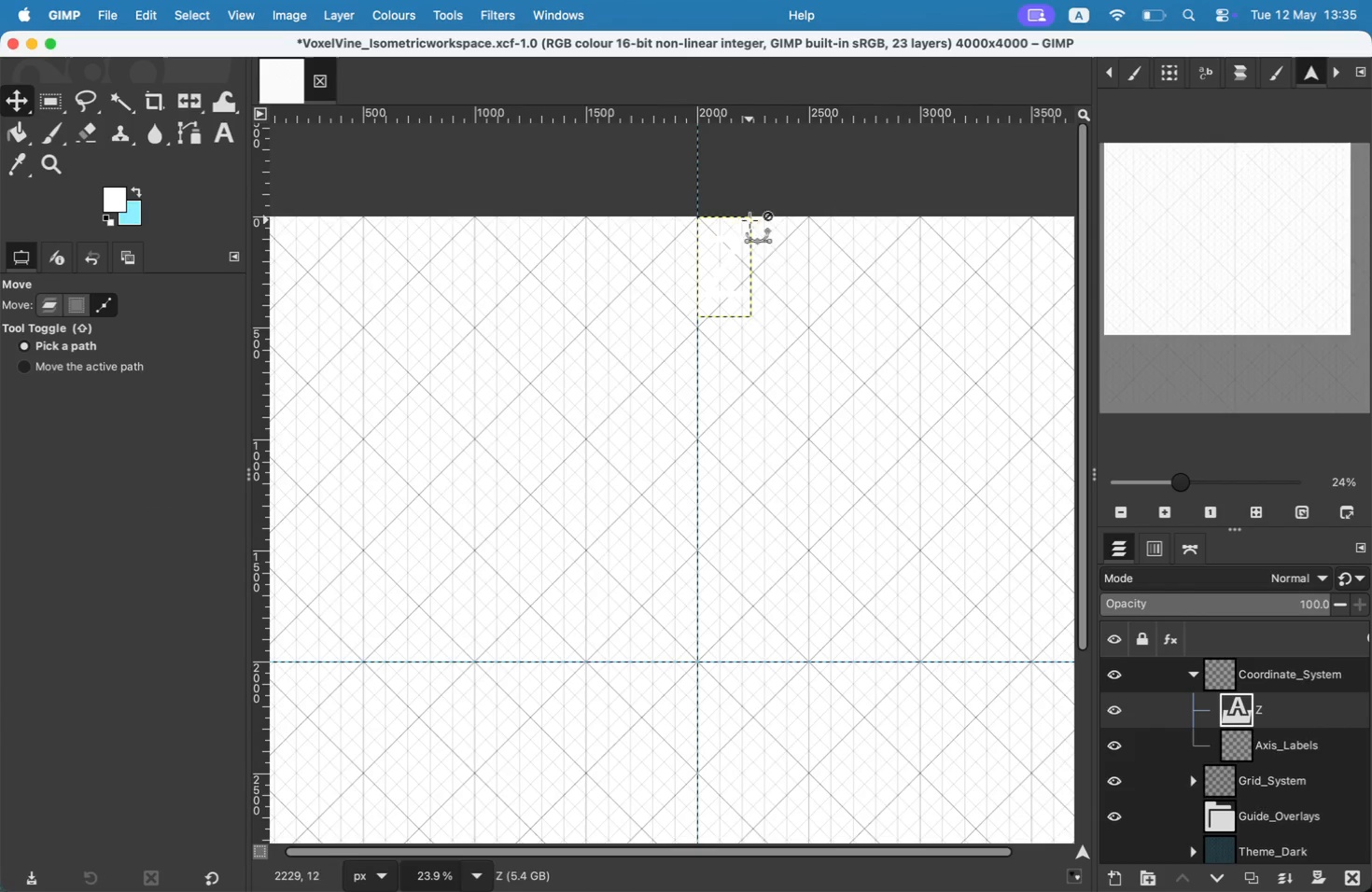 
left_click([48, 300])
 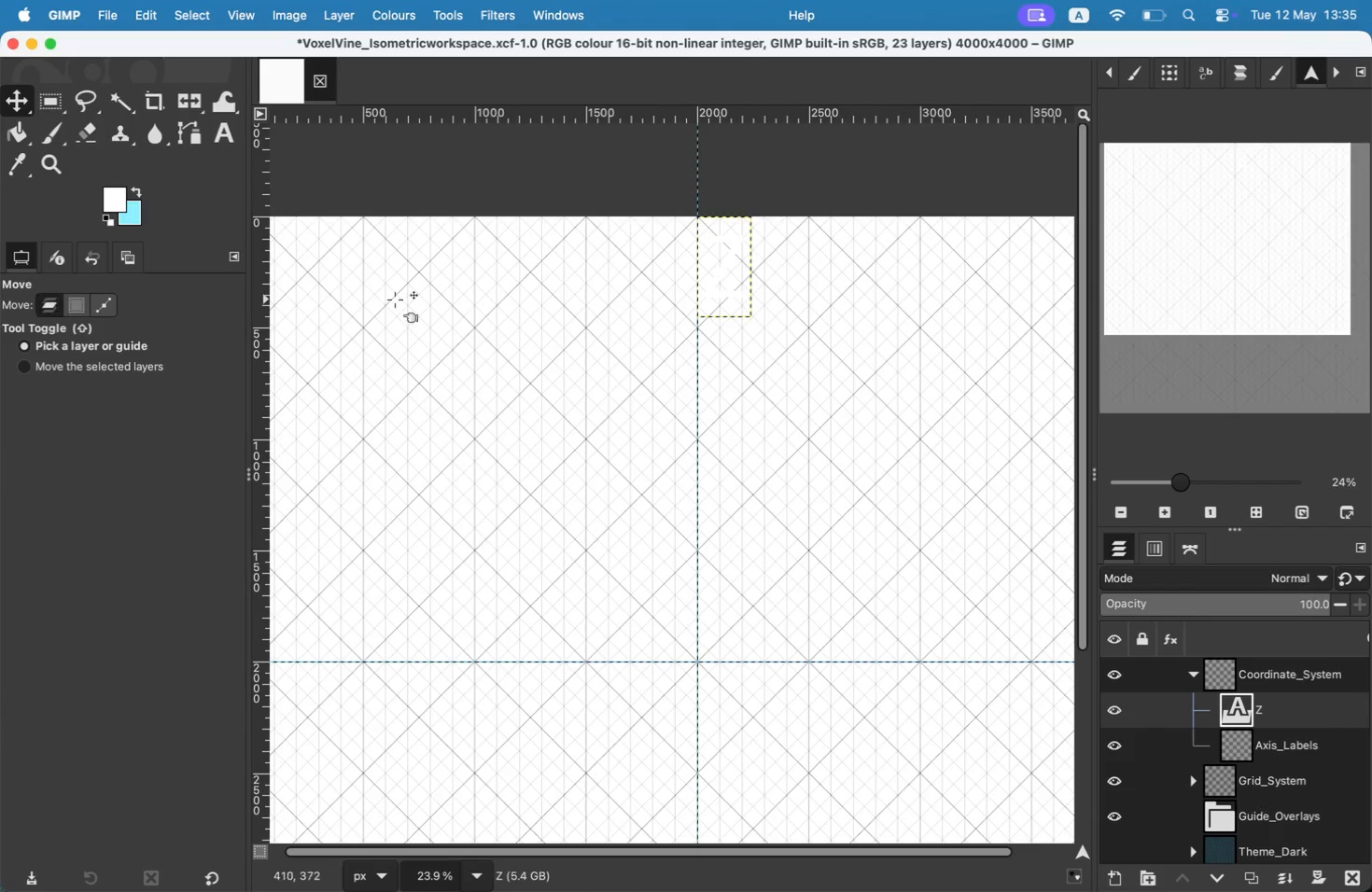 
left_click_drag(start_coordinate=[722, 269], to_coordinate=[717, 177])
 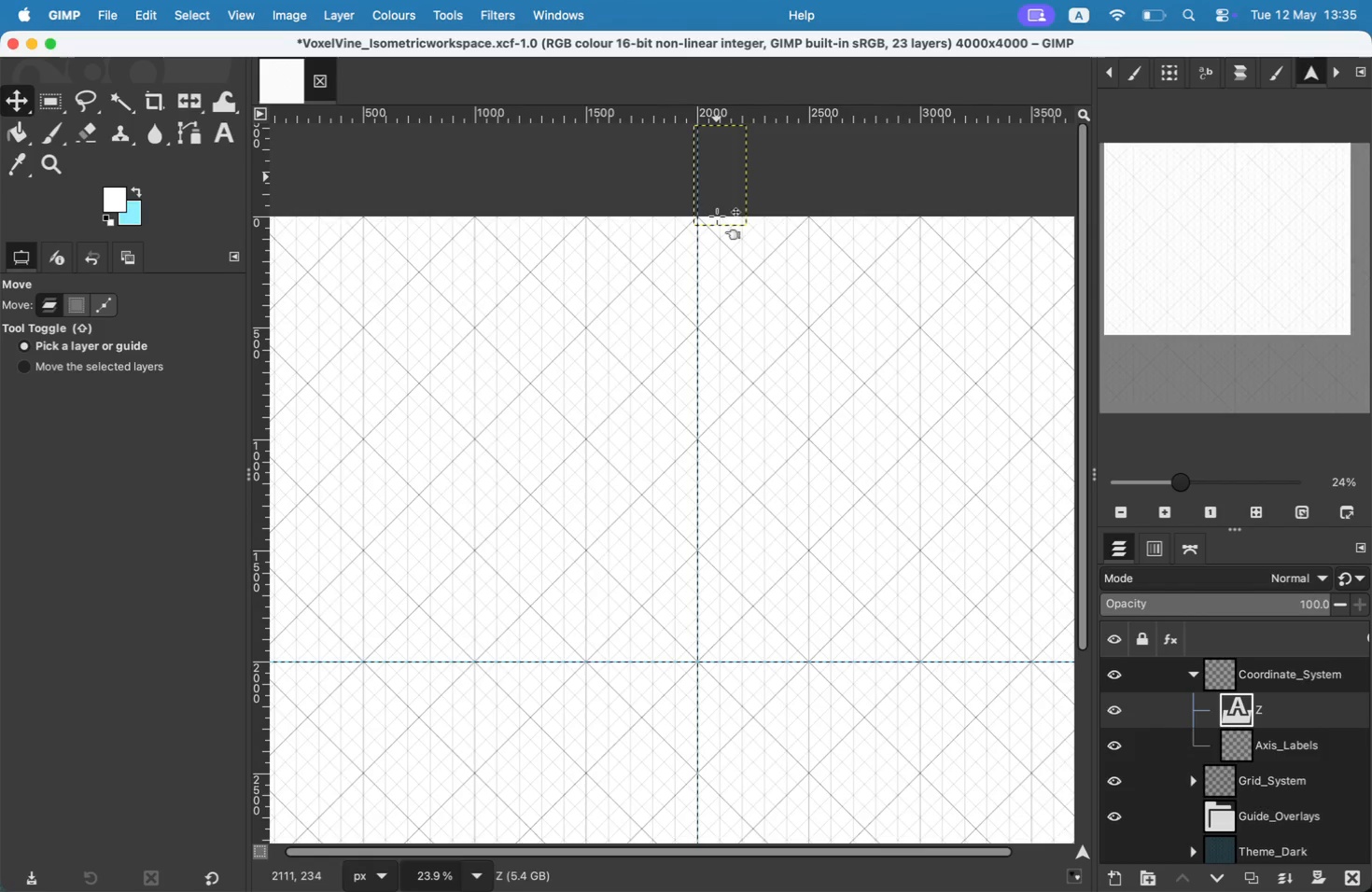 
left_click_drag(start_coordinate=[718, 197], to_coordinate=[726, 264])
 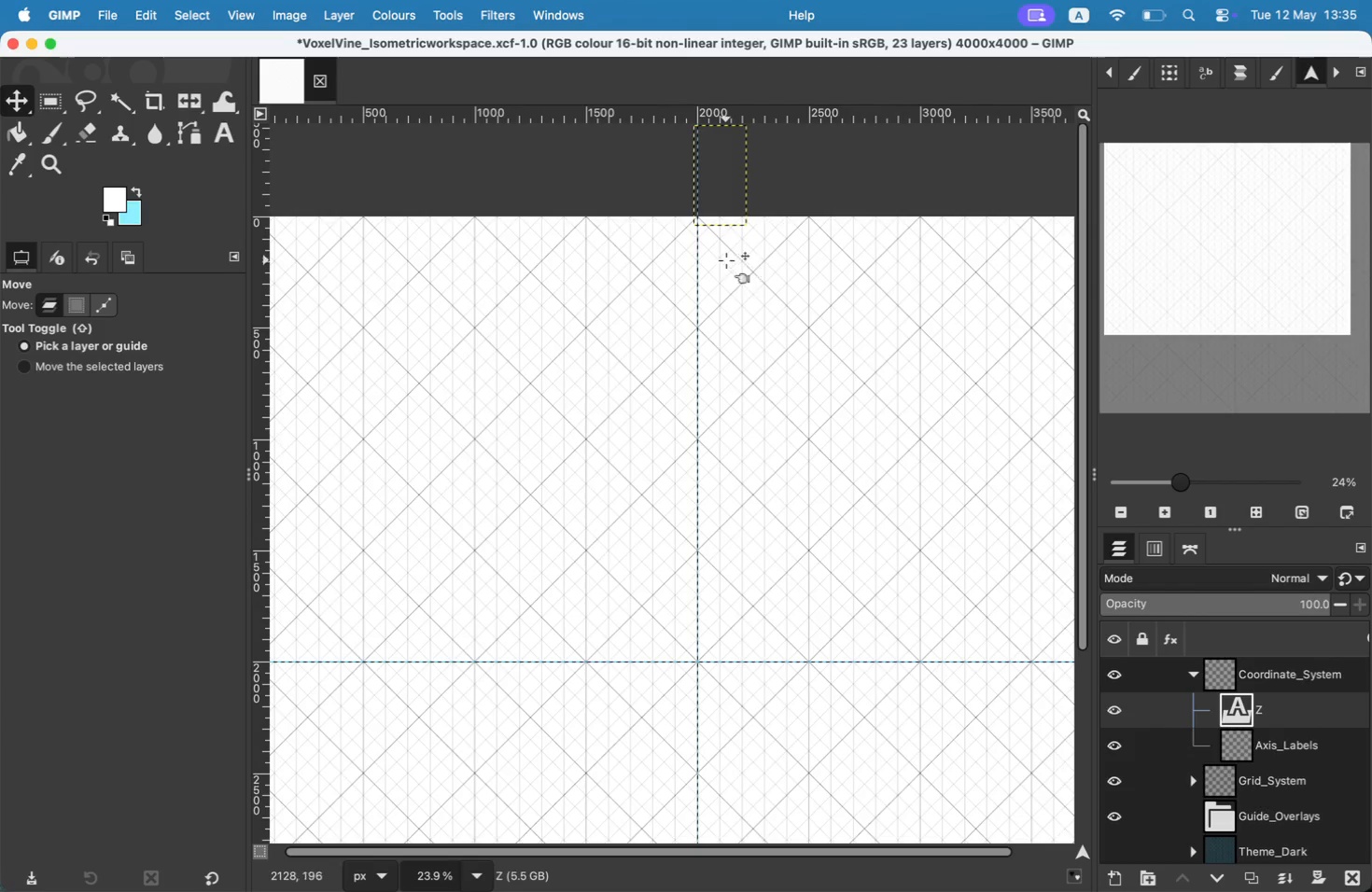 
left_click_drag(start_coordinate=[718, 200], to_coordinate=[724, 205])
 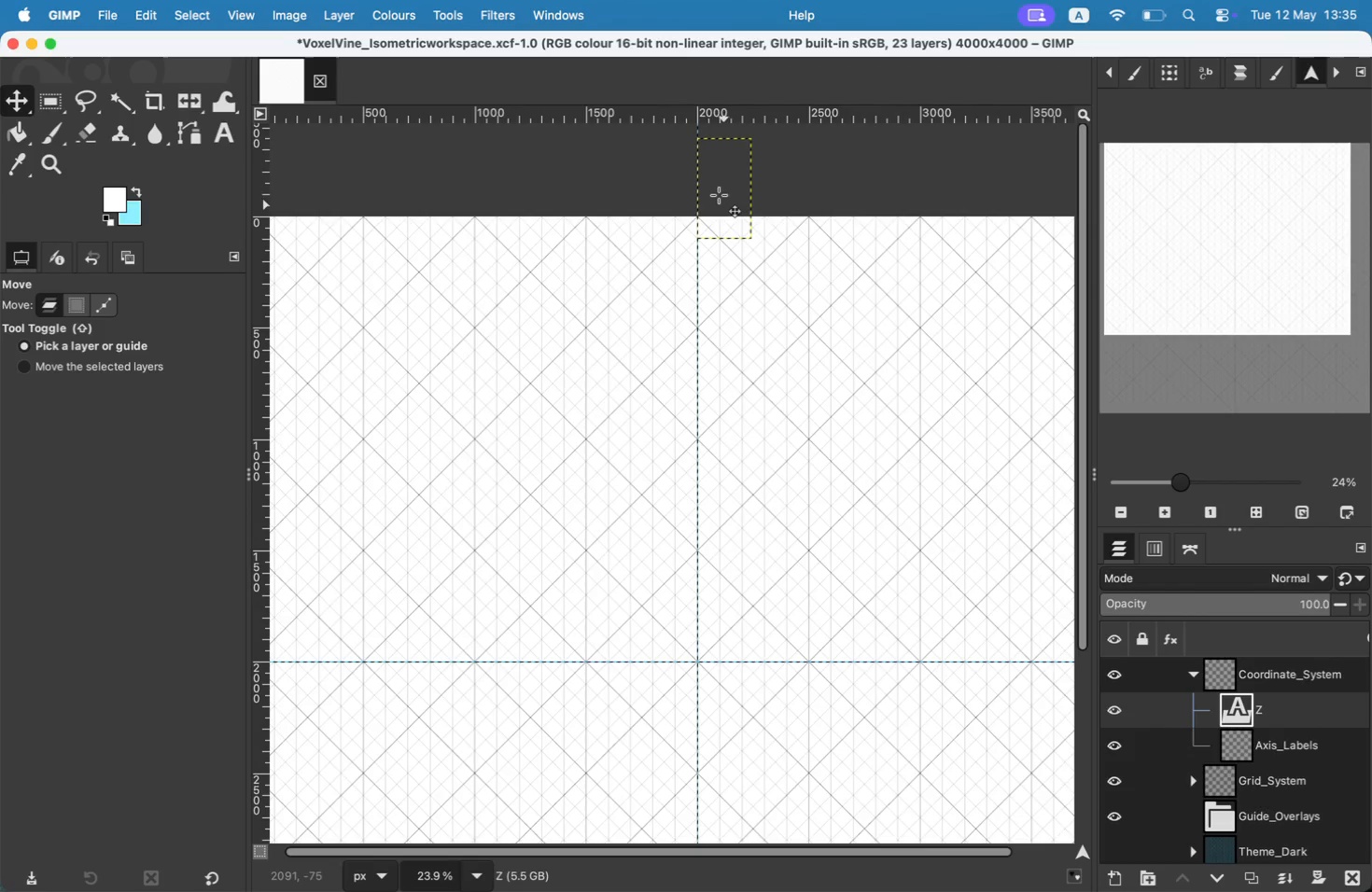 
key(T)
 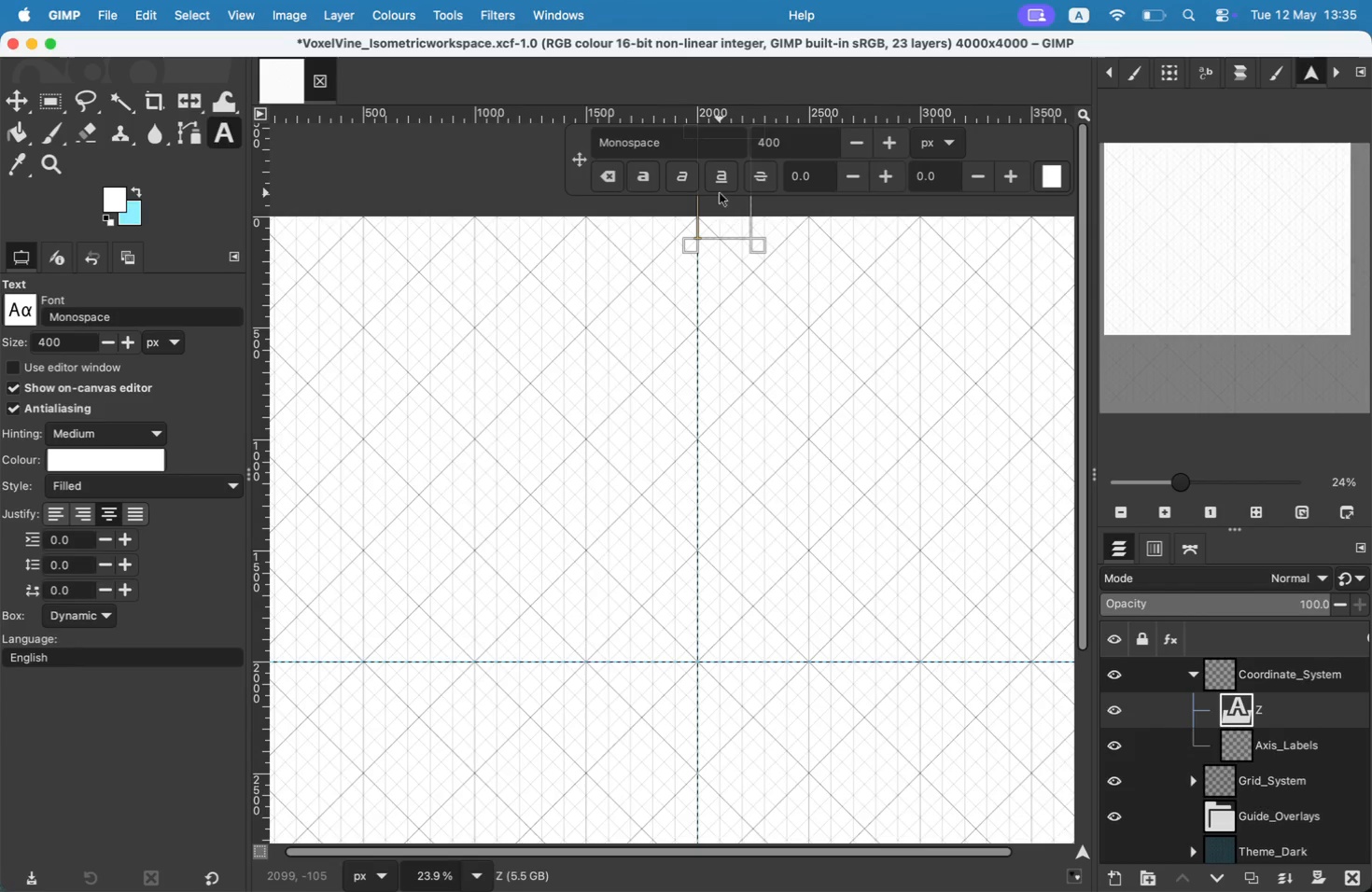 
left_click([726, 210])
 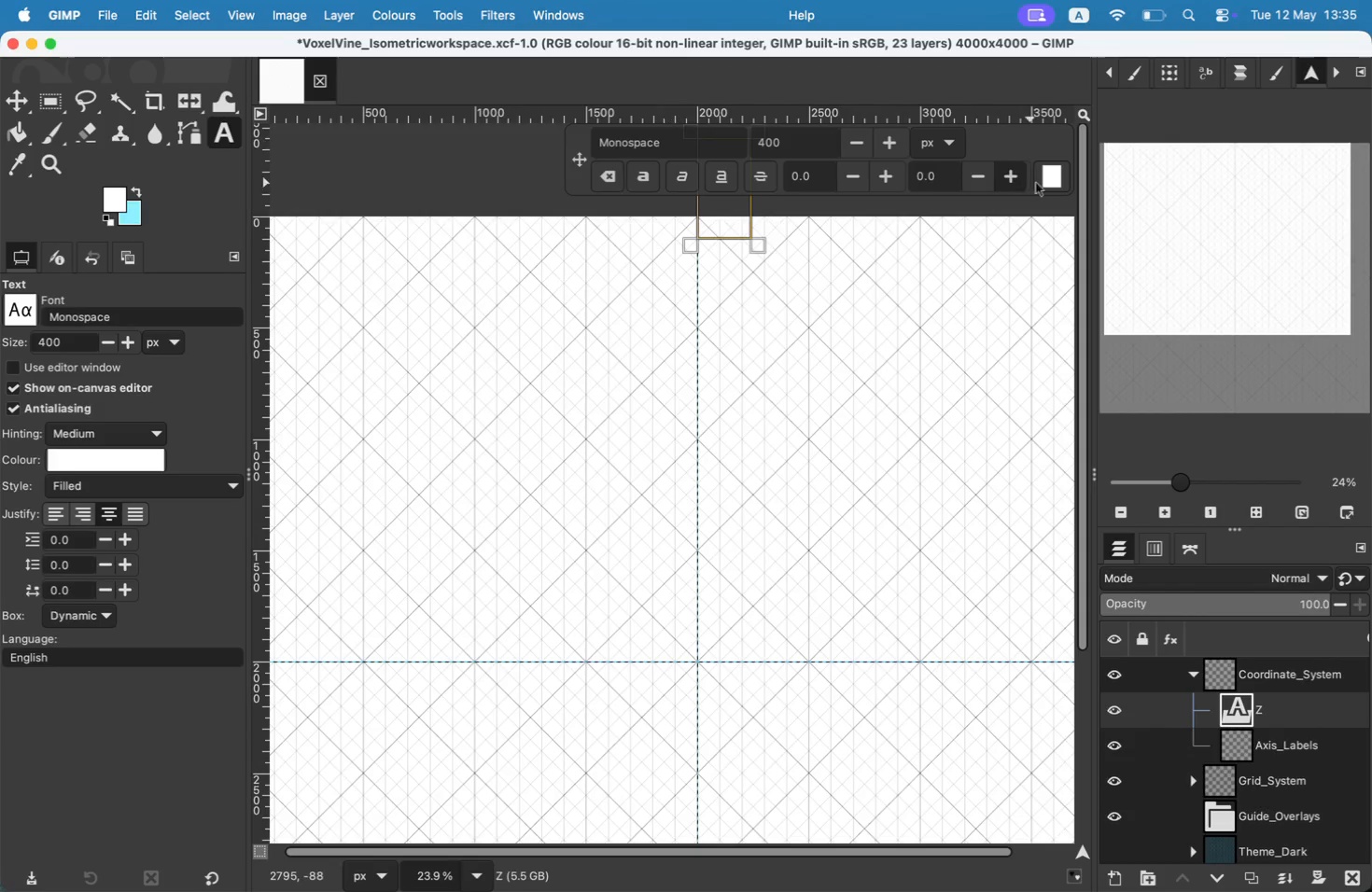 
left_click_drag(start_coordinate=[598, 562], to_coordinate=[695, 620])
 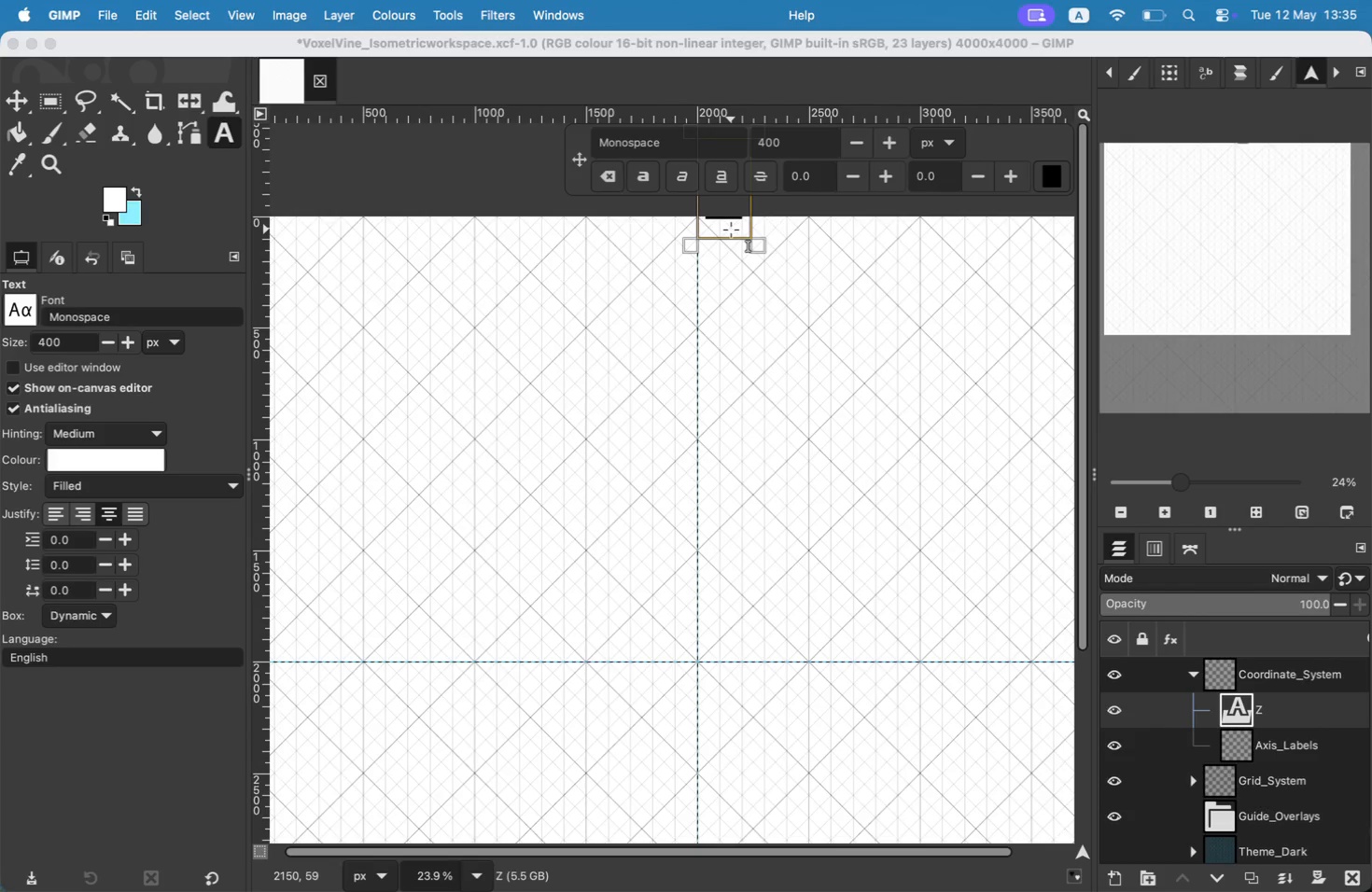 
wait(11.64)
 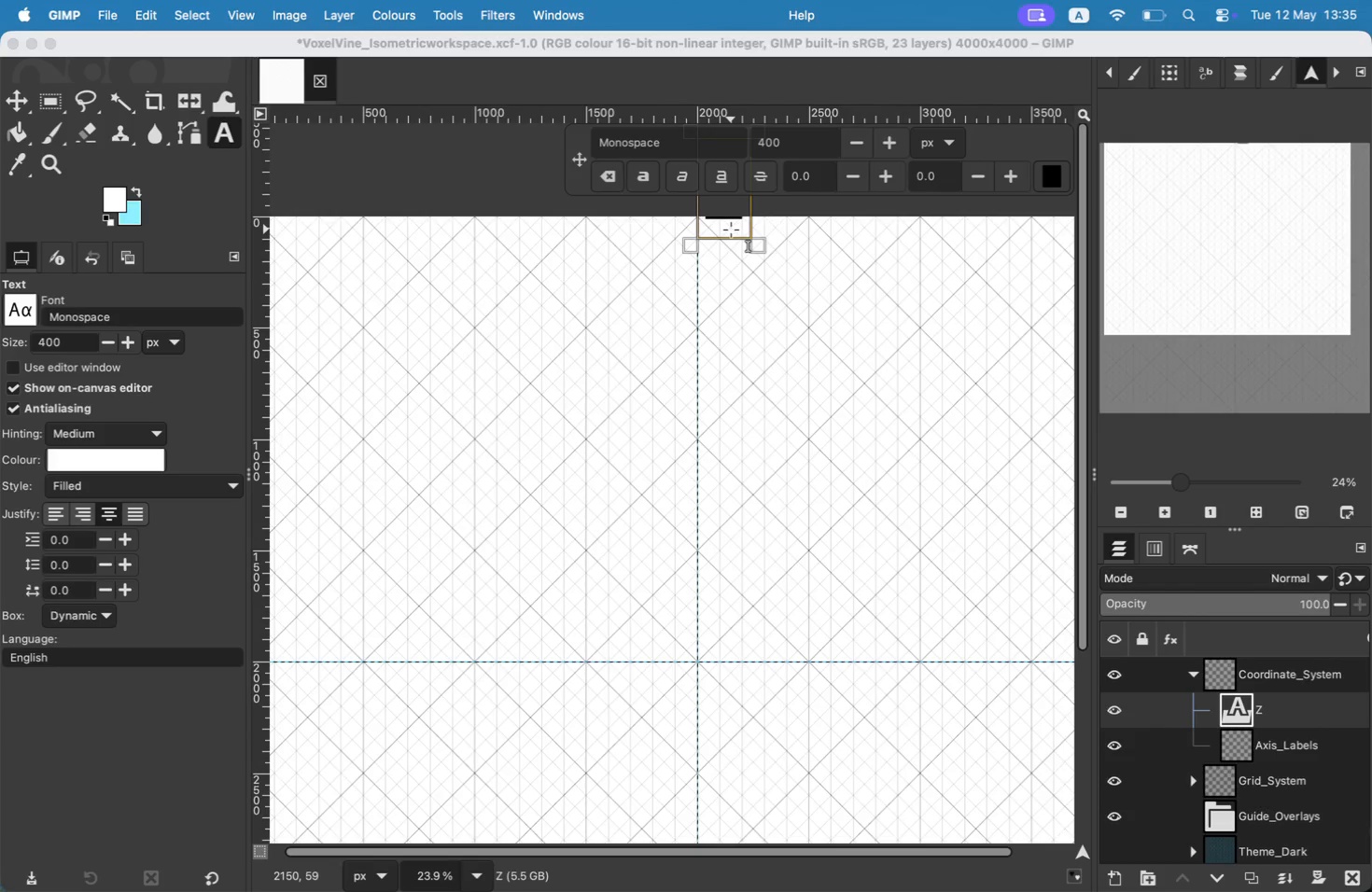 
left_click_drag(start_coordinate=[623, 358], to_coordinate=[659, 392])
 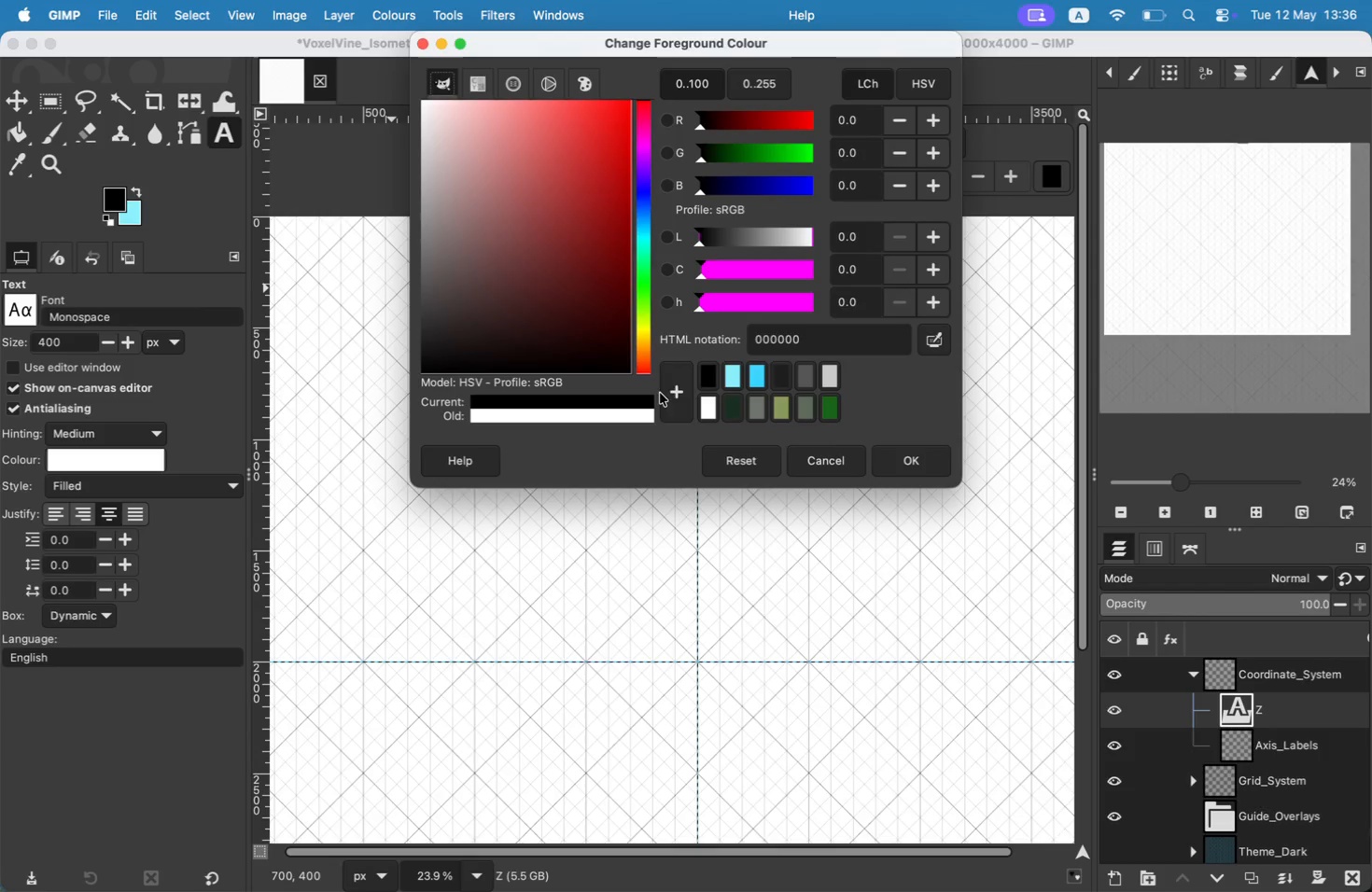 
left_click([917, 472])
 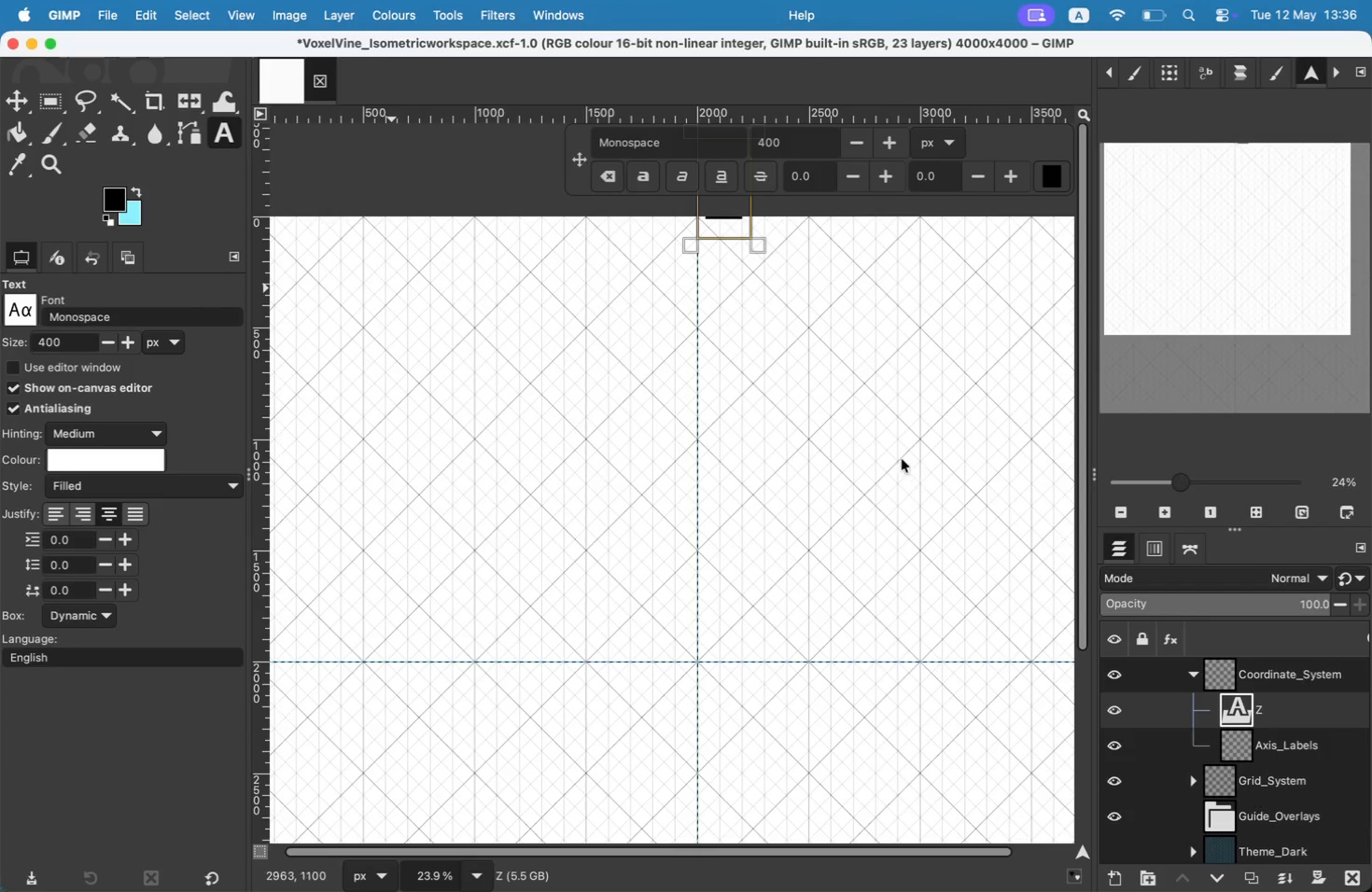 
left_click_drag(start_coordinate=[728, 216], to_coordinate=[730, 240])
 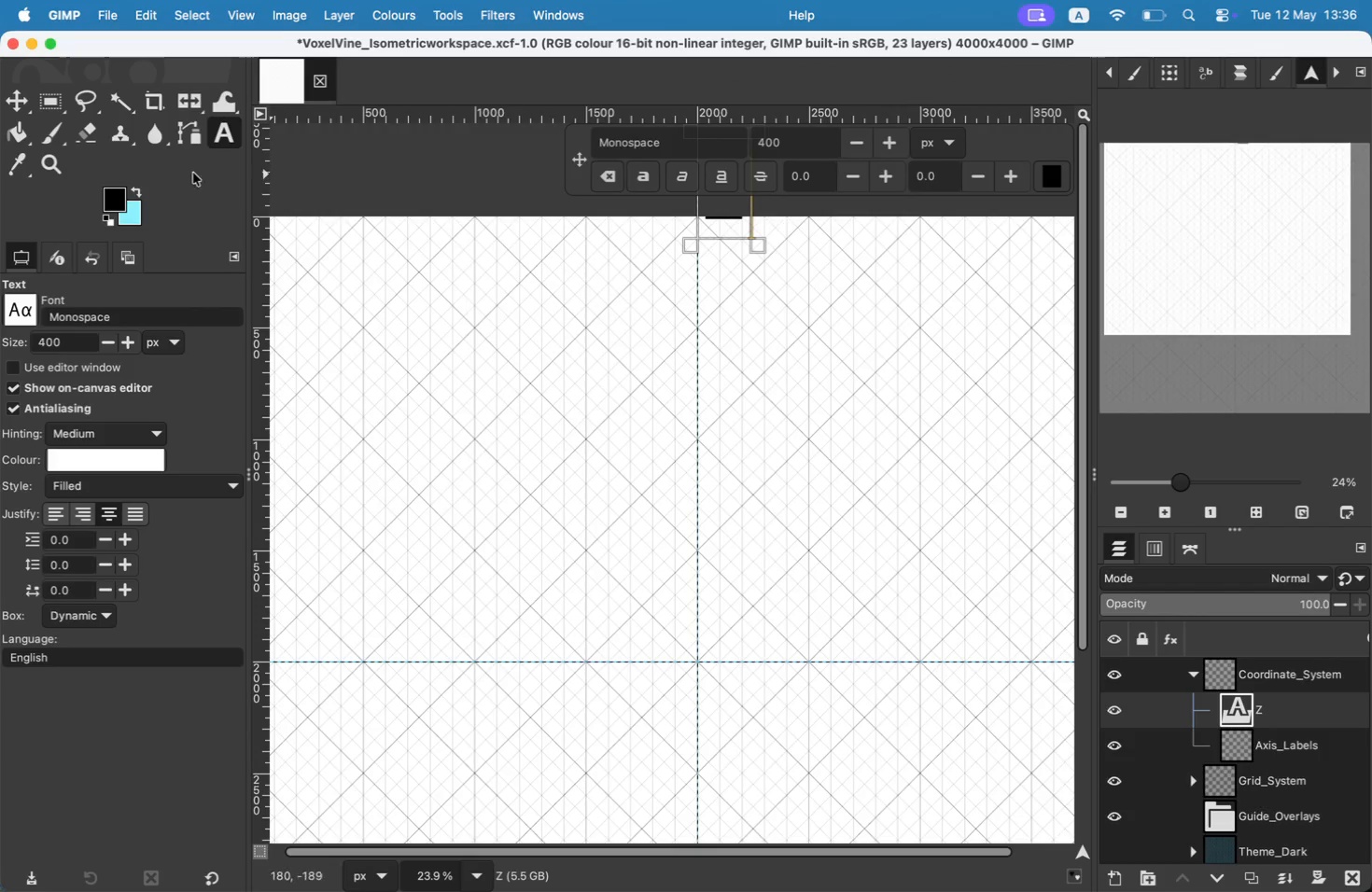 
left_click([19, 104])
 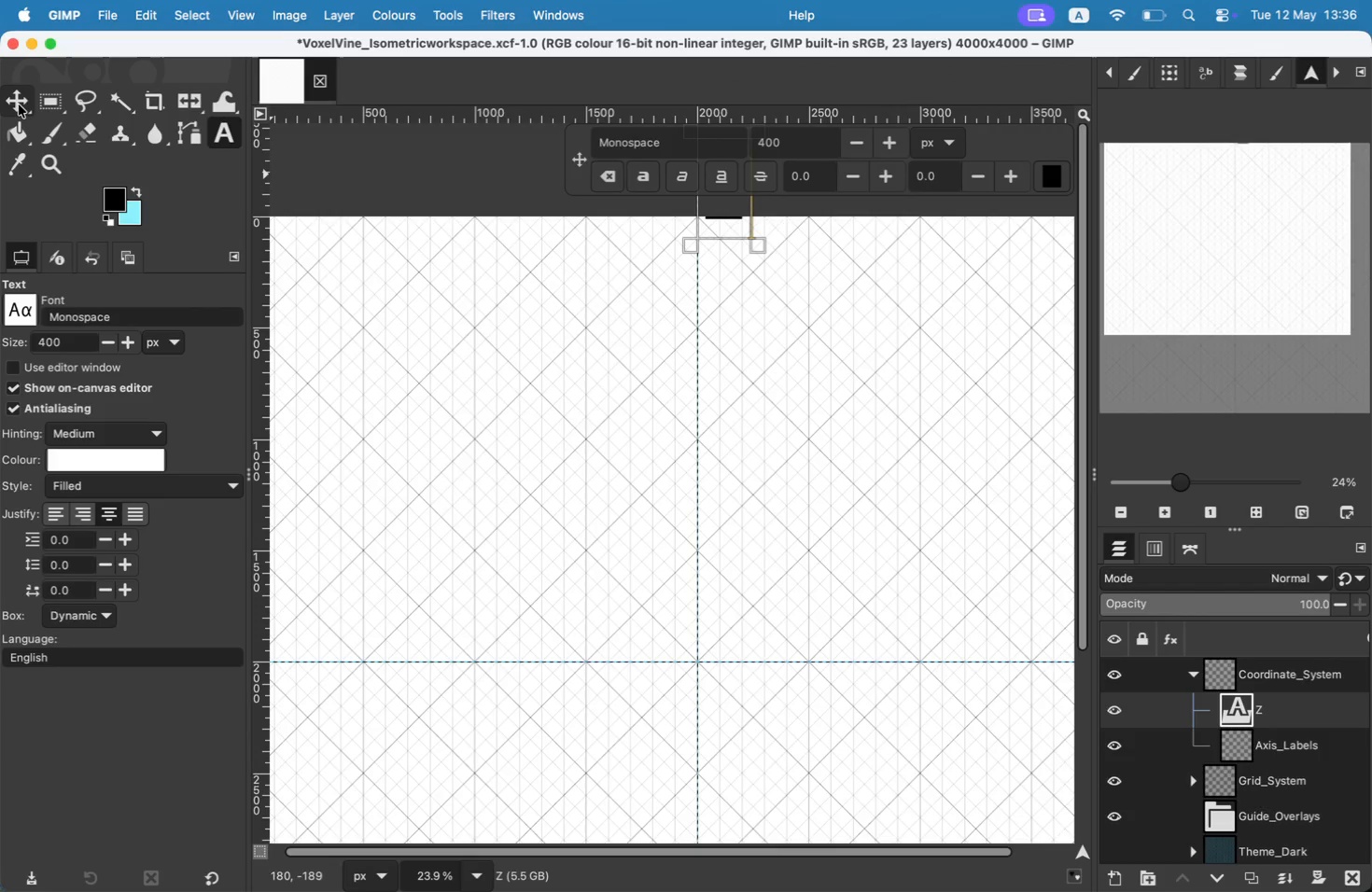 
left_click_drag(start_coordinate=[700, 216], to_coordinate=[695, 269])
 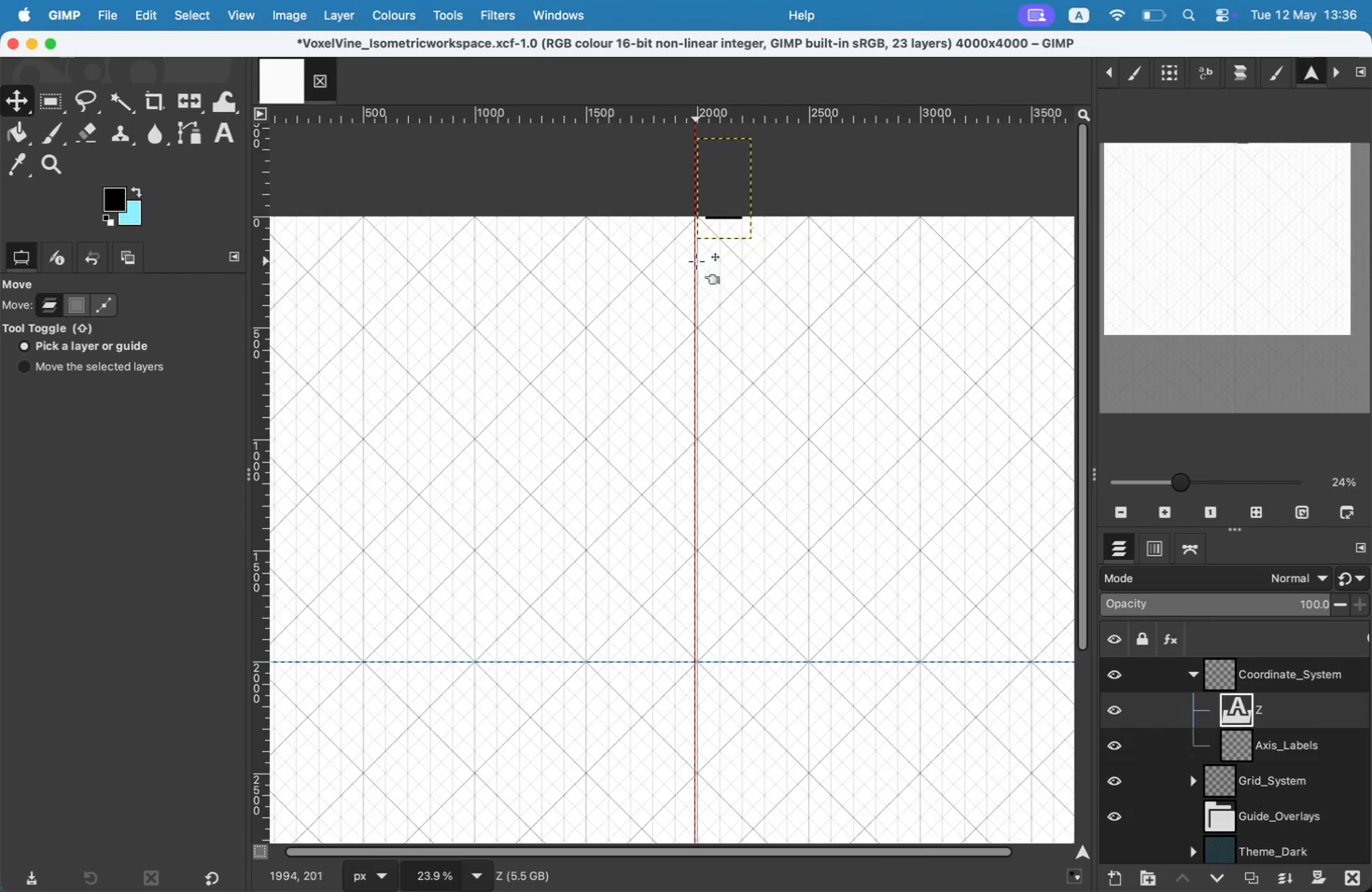 
key(Meta+CommandLeft)
 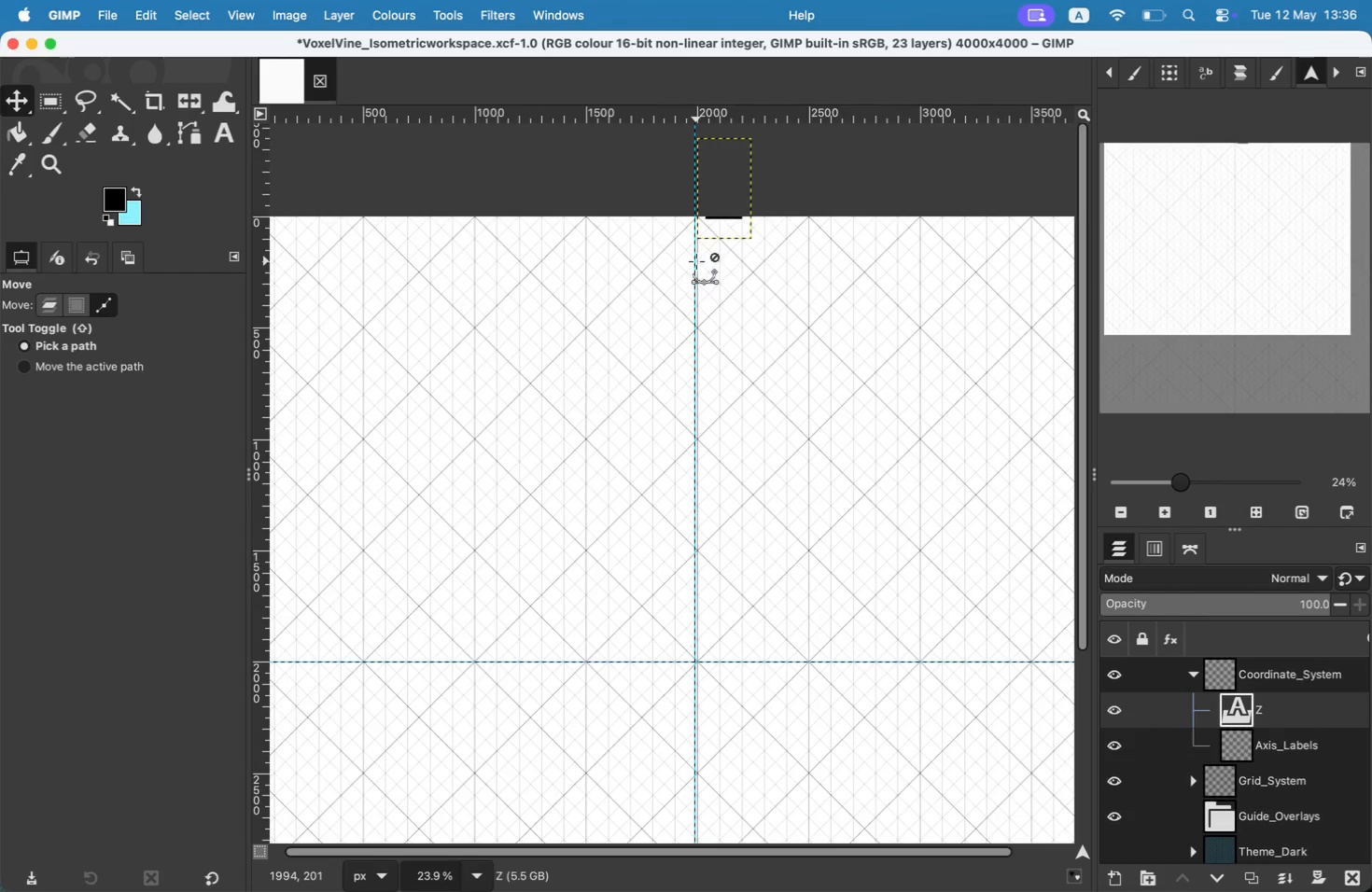 
key(Meta+Z)
 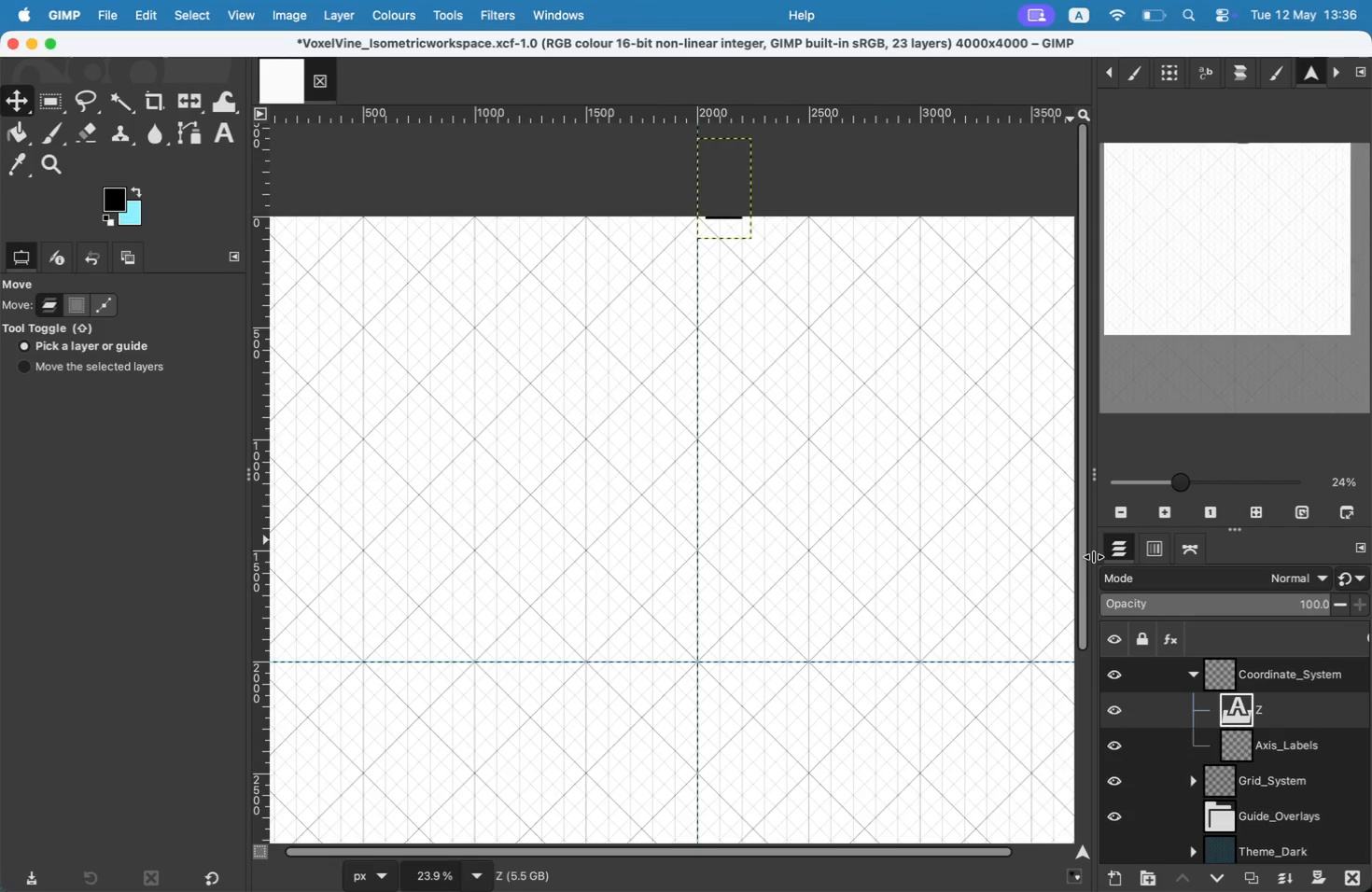 
left_click_drag(start_coordinate=[723, 204], to_coordinate=[730, 276])
 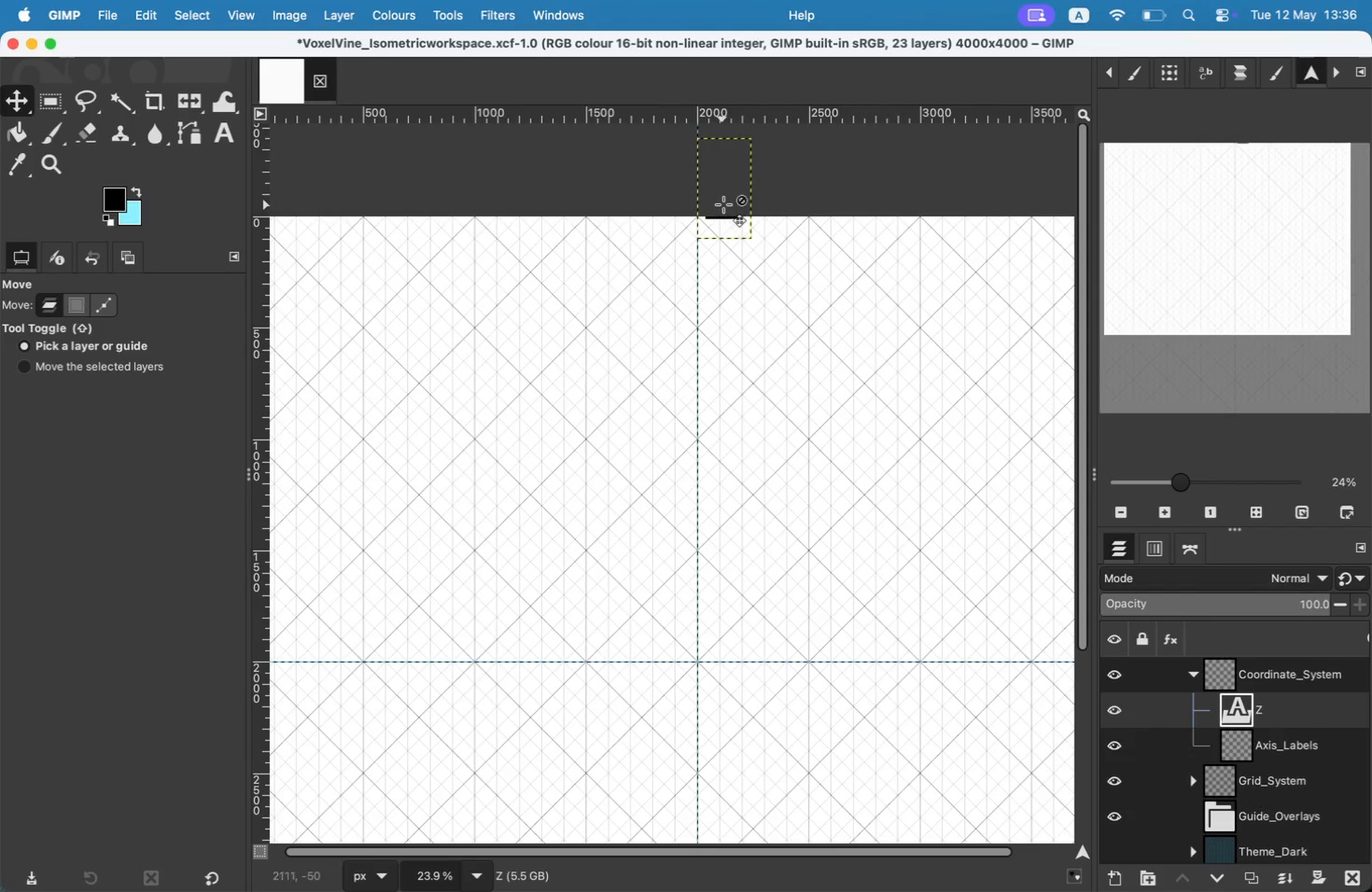 
left_click([1256, 712])
 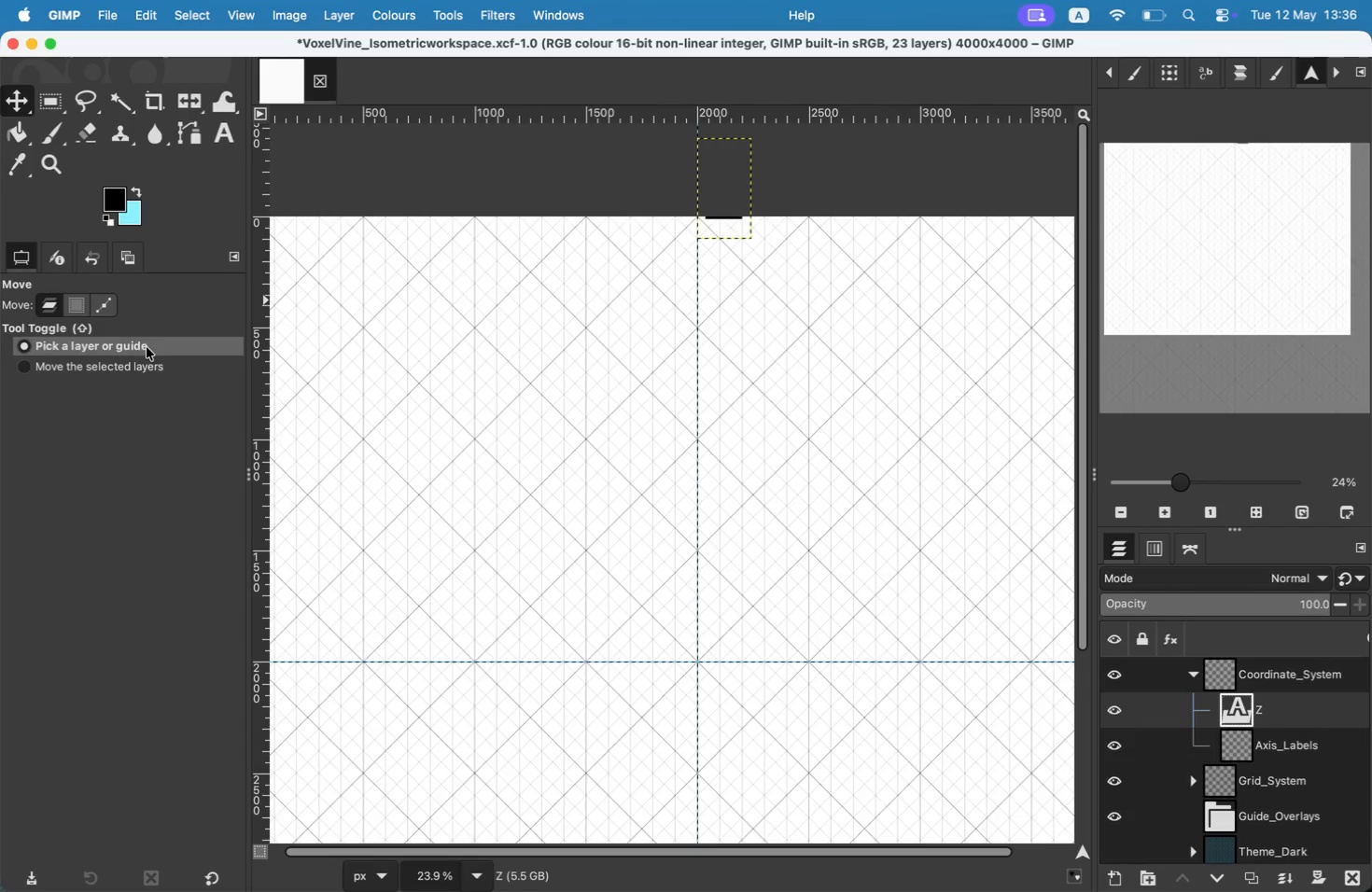 
wait(5.11)
 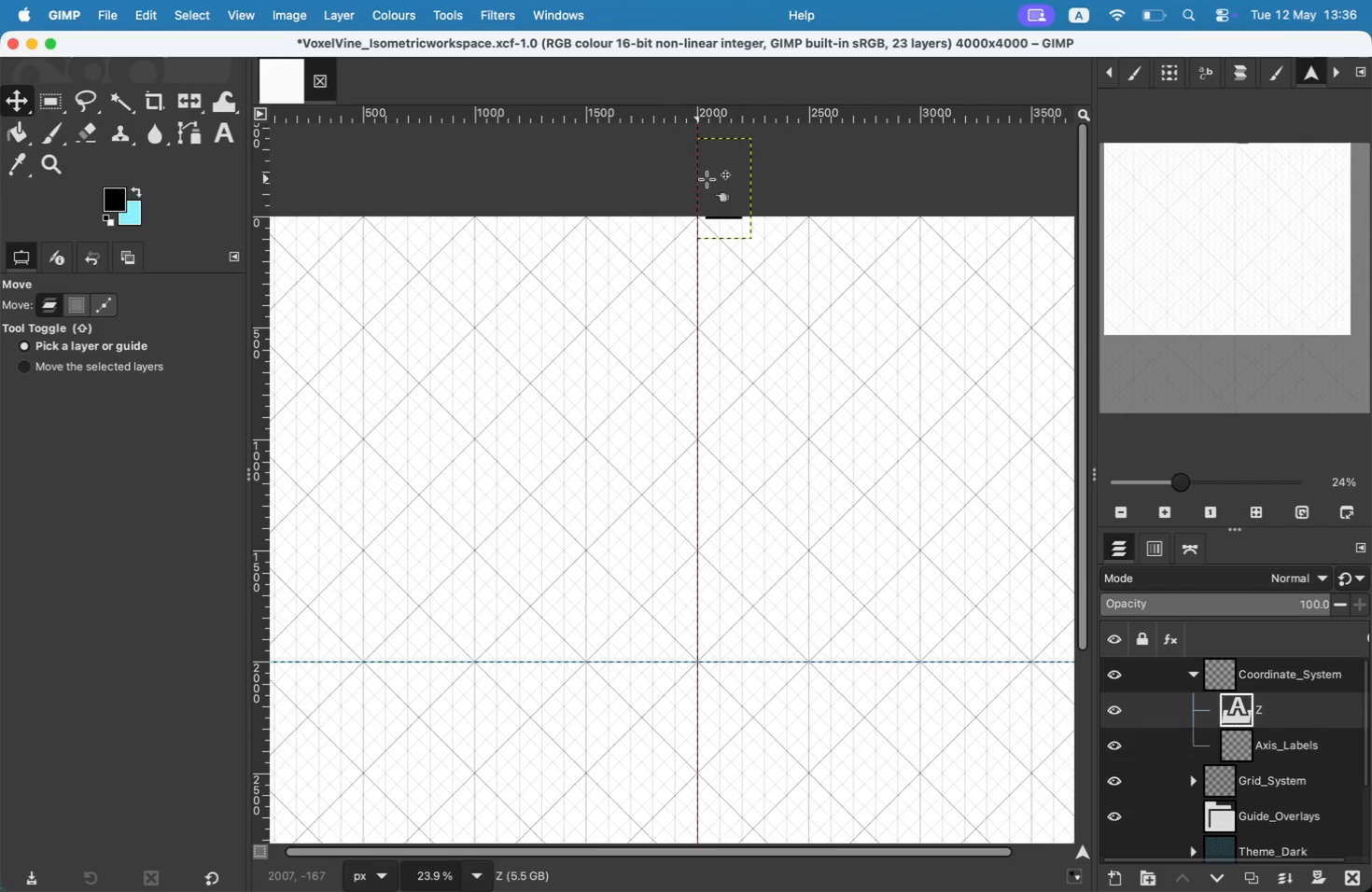 
left_click_drag(start_coordinate=[713, 217], to_coordinate=[720, 305])
 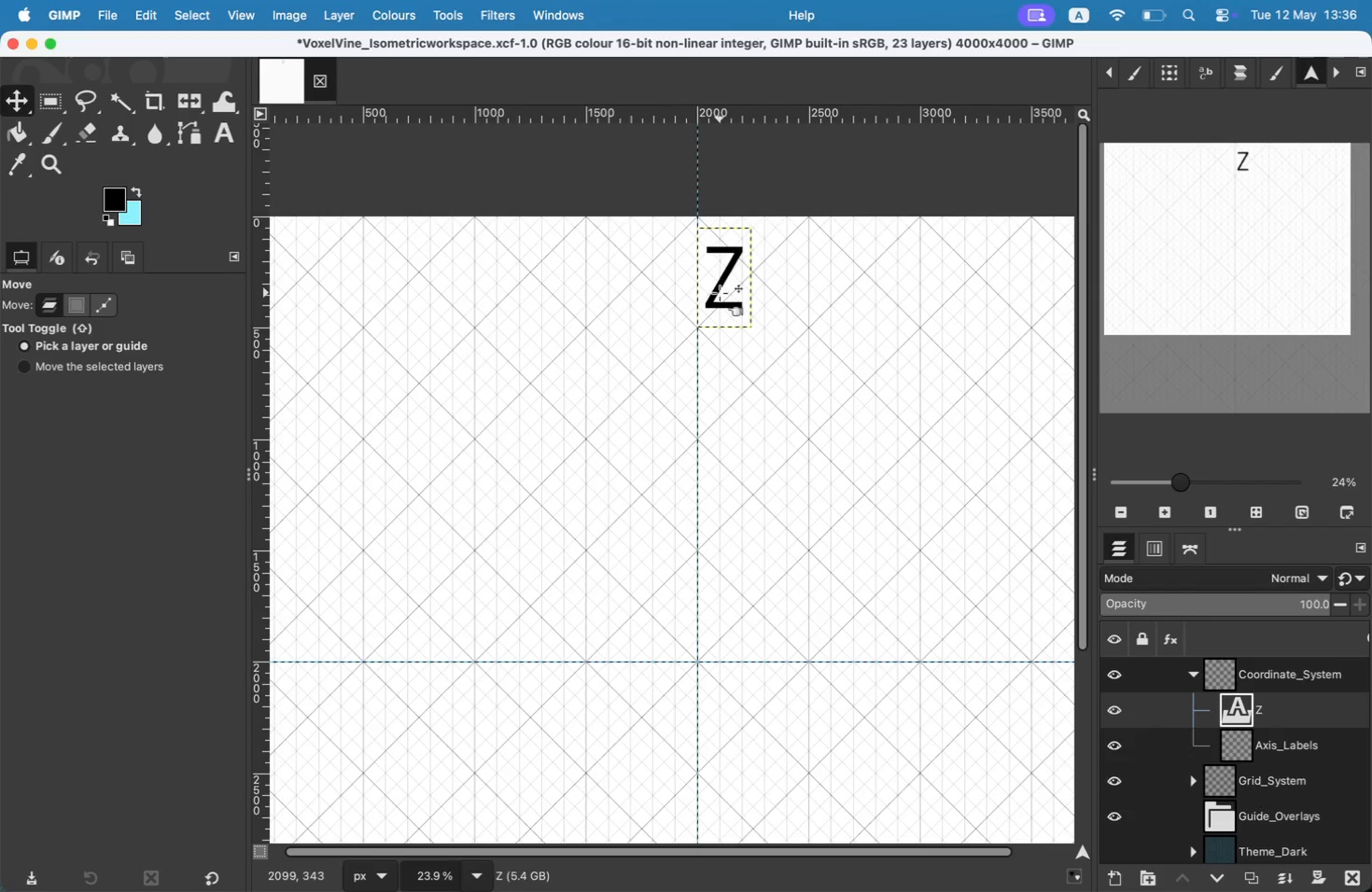 
wait(6.83)
 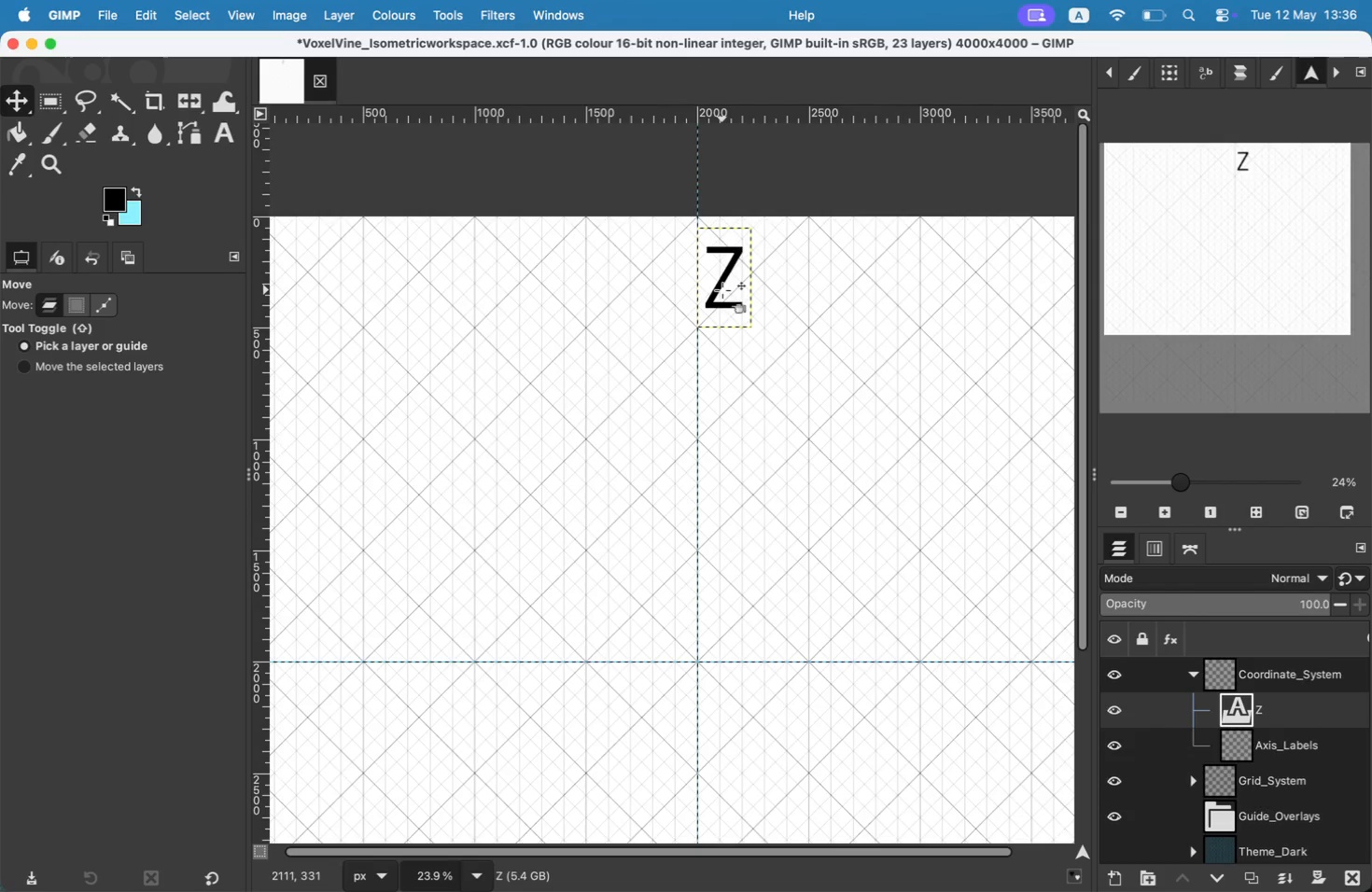 
key(T)
 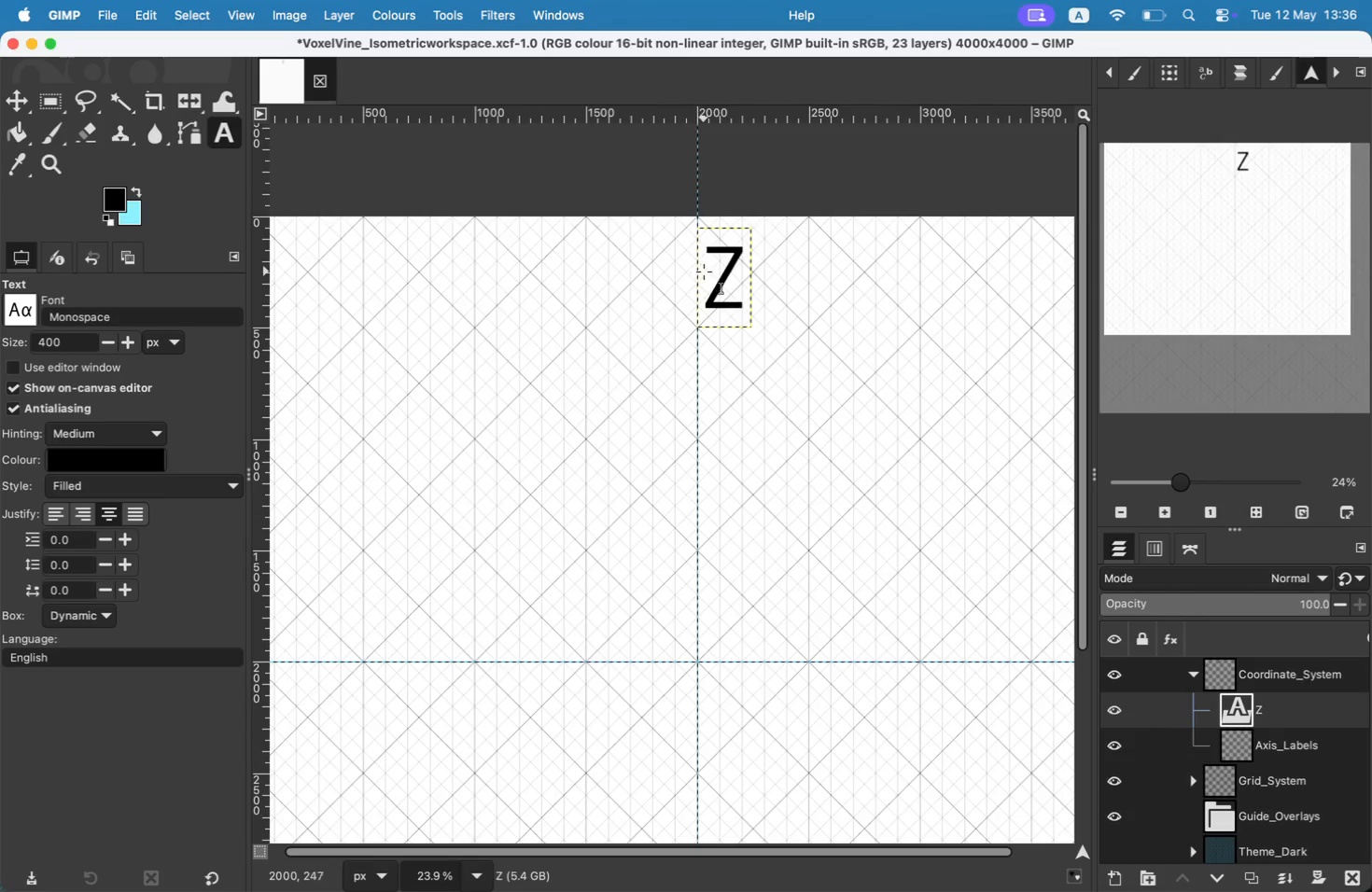 
double_click([704, 272])
 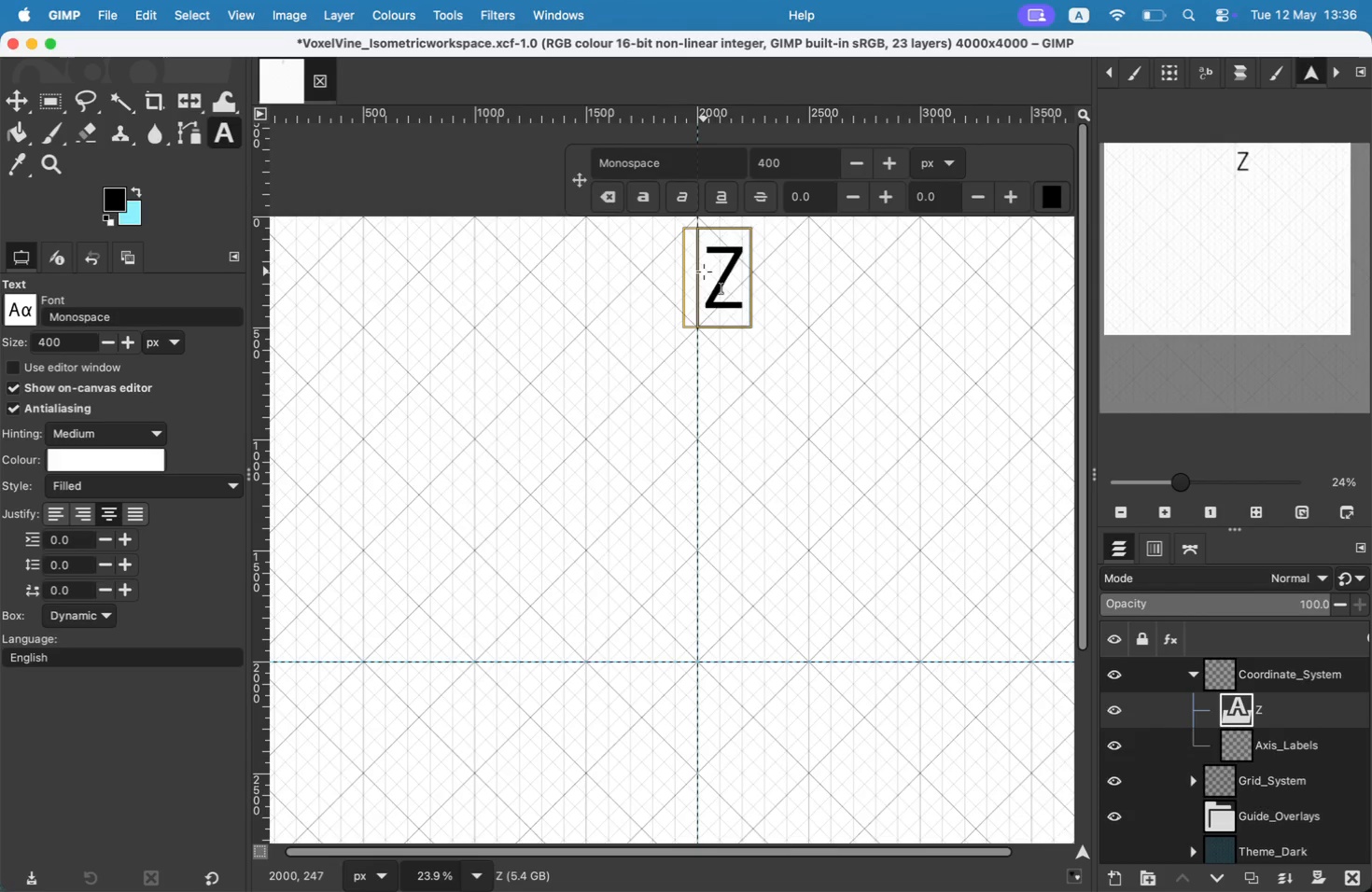 
key(Meta+CommandLeft)
 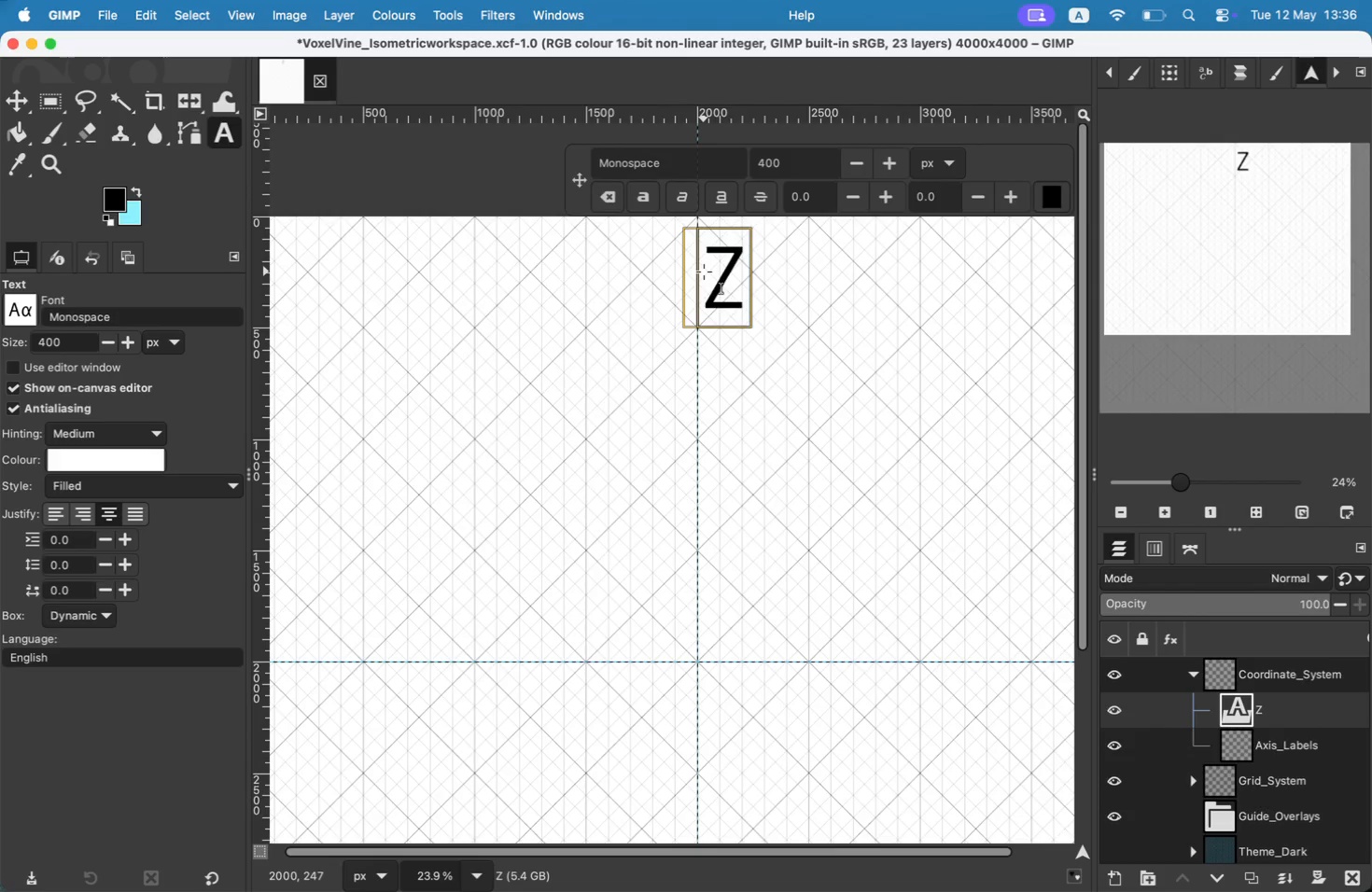 
key(Meta+A)
 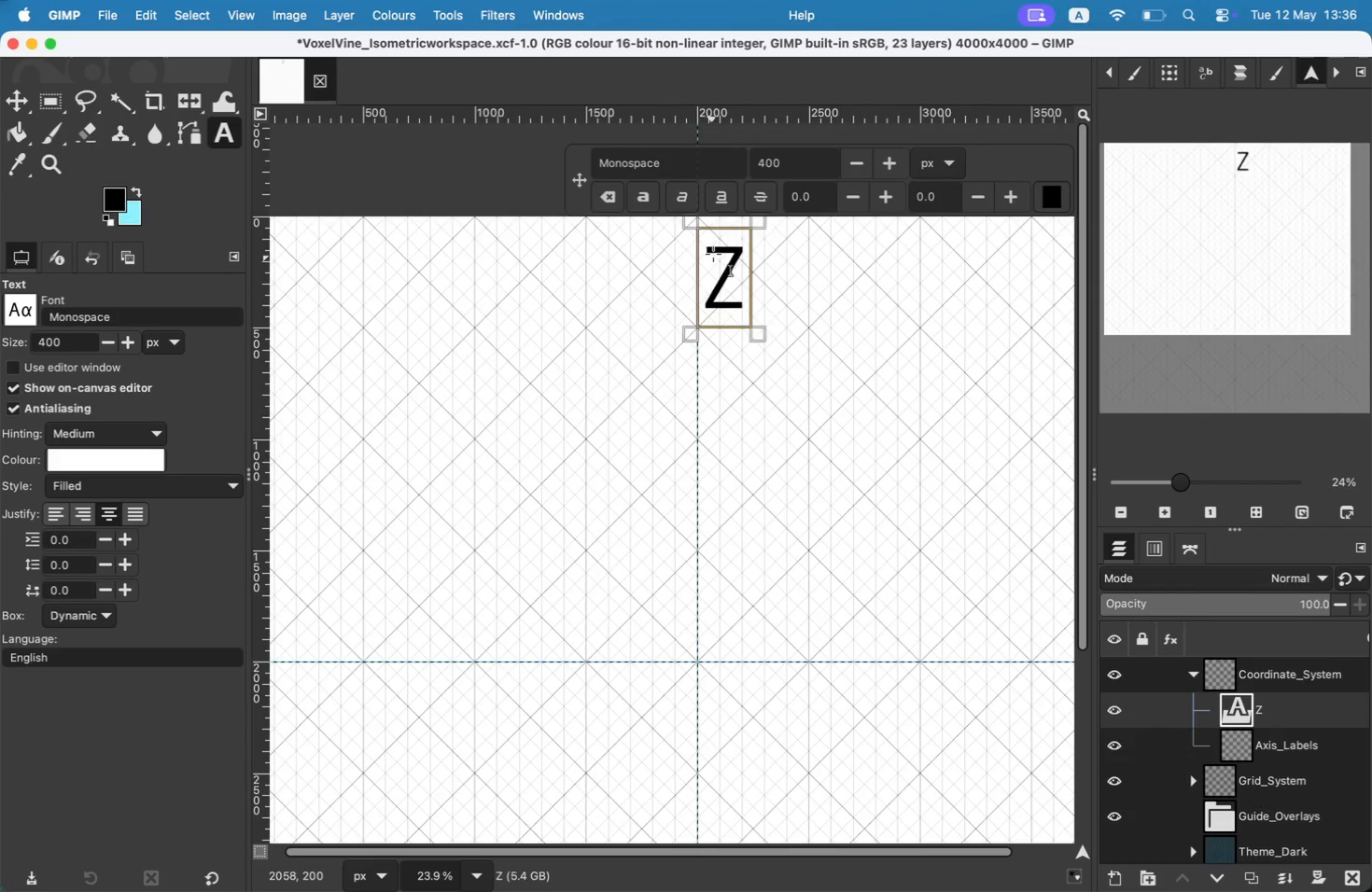 
left_click_drag(start_coordinate=[814, 170], to_coordinate=[744, 160])
 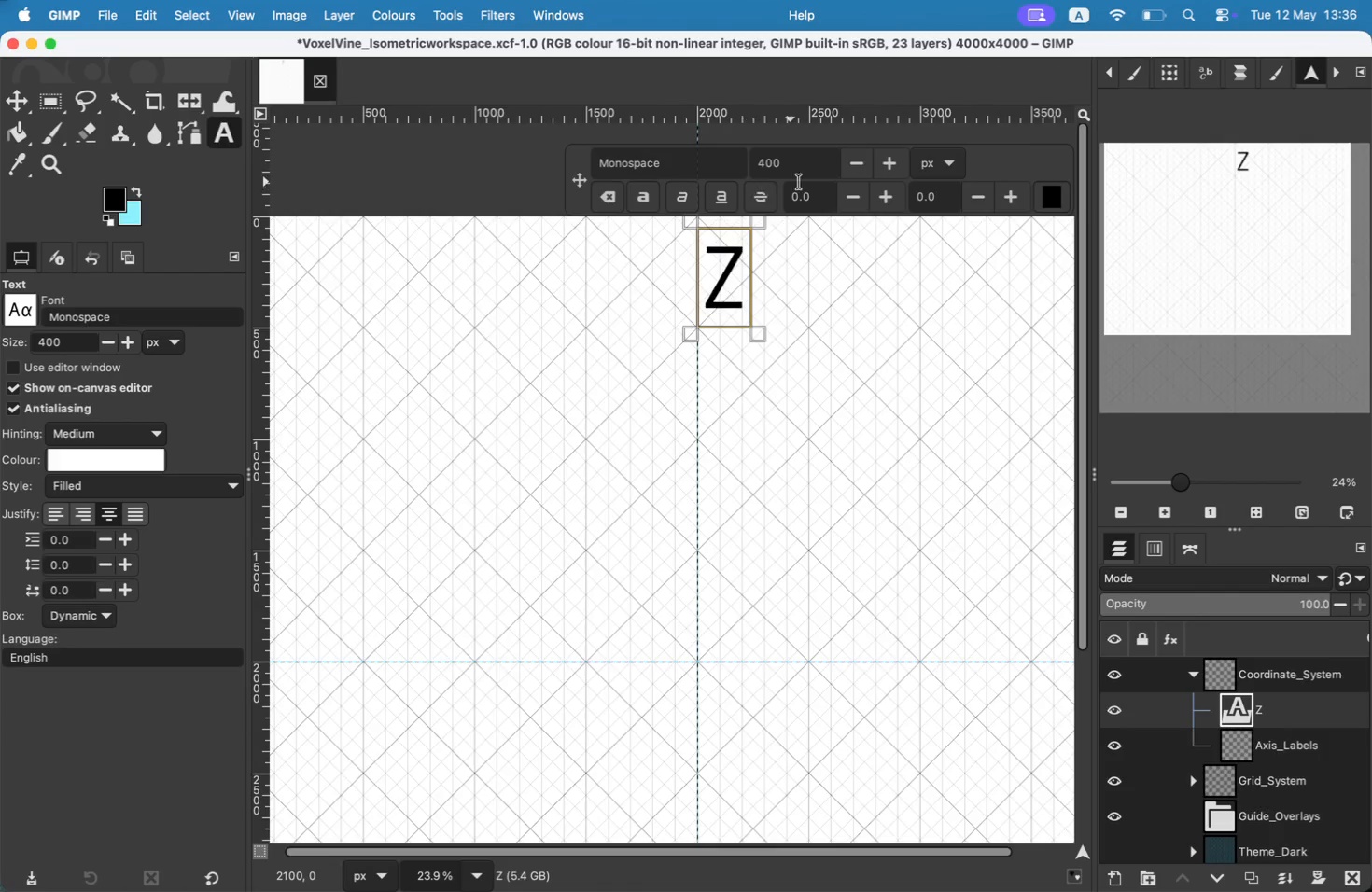 
type(100)
 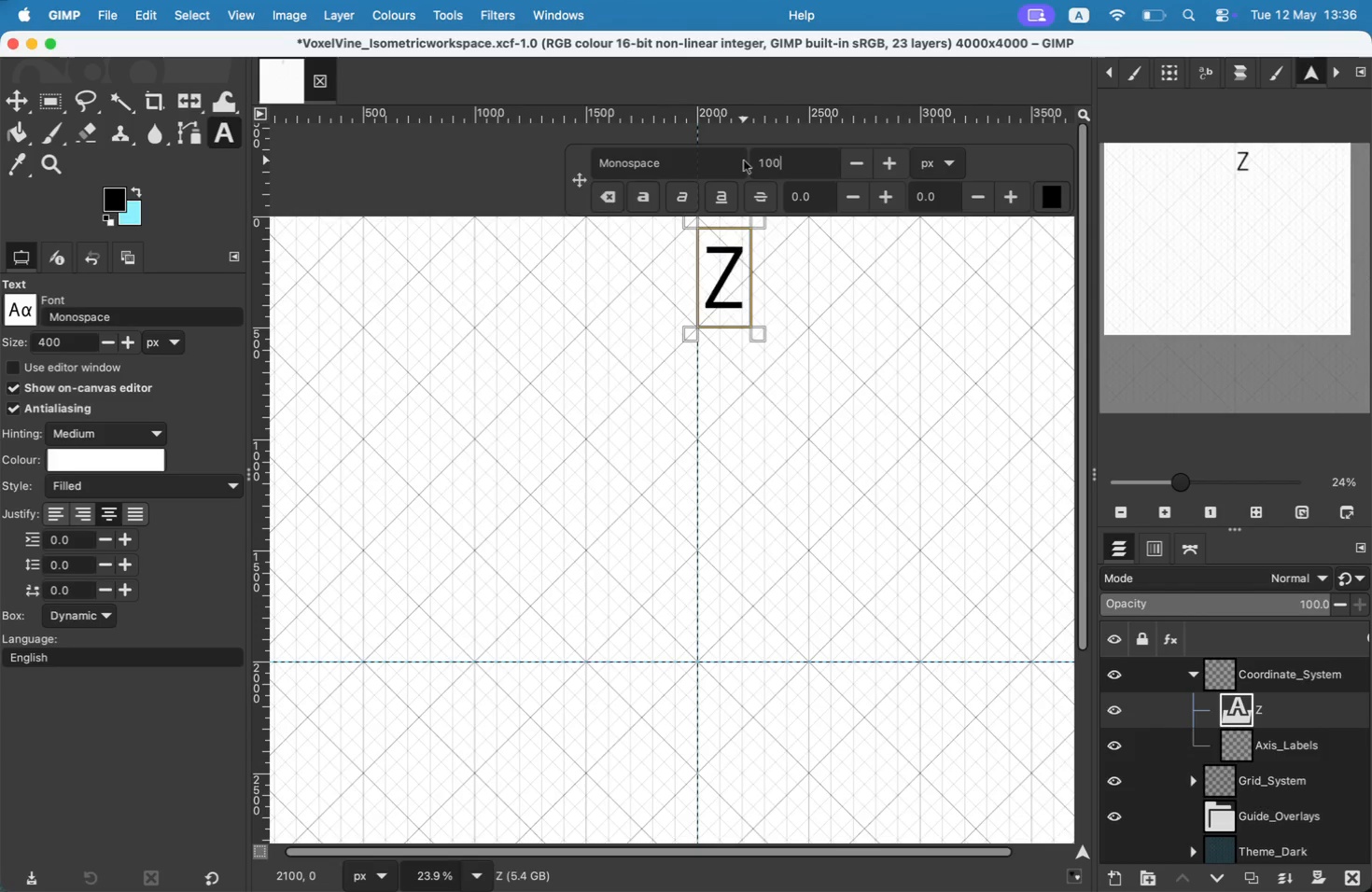 
key(Enter)
 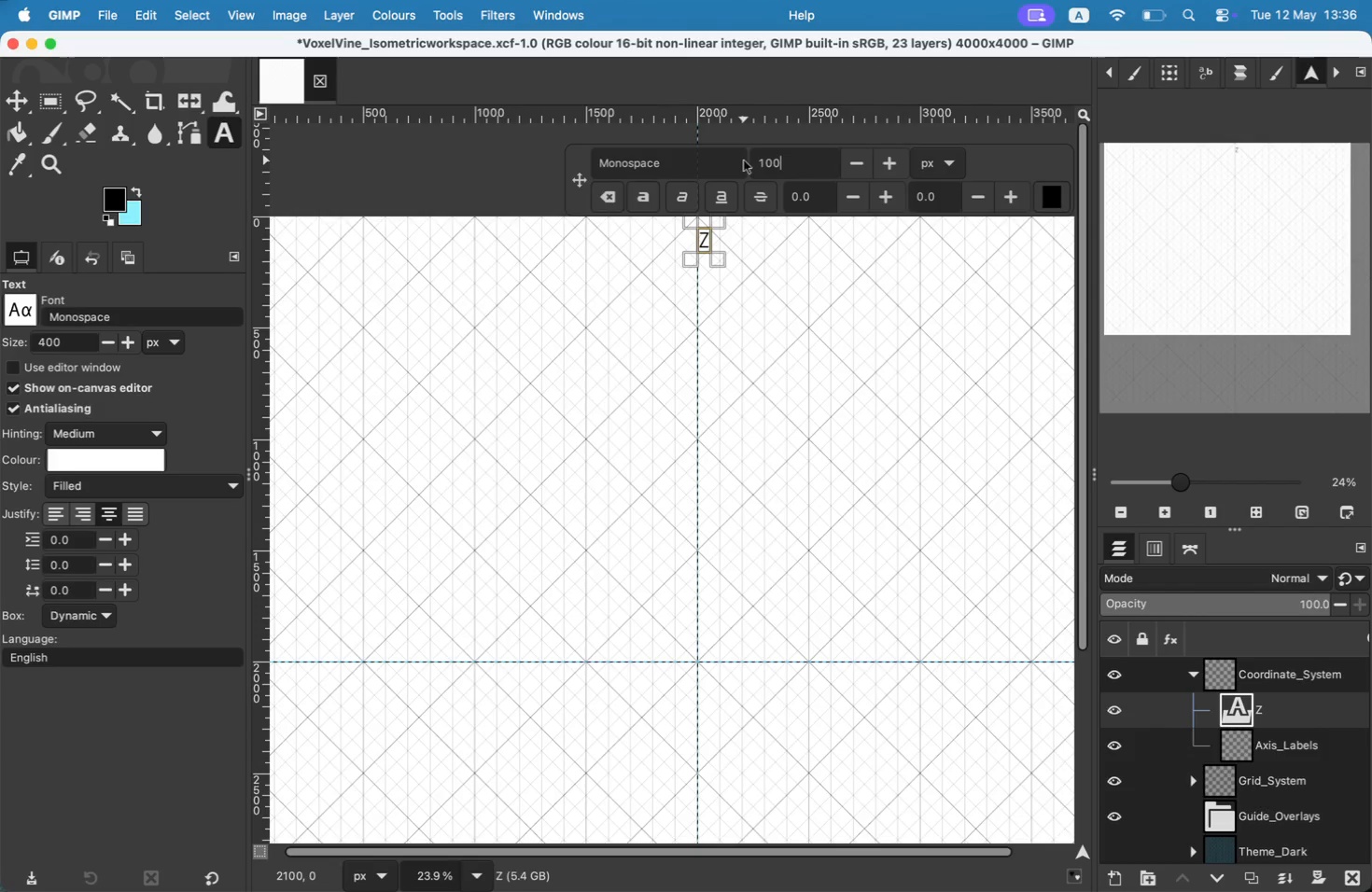 
left_click_drag(start_coordinate=[714, 167], to_coordinate=[586, 165])
 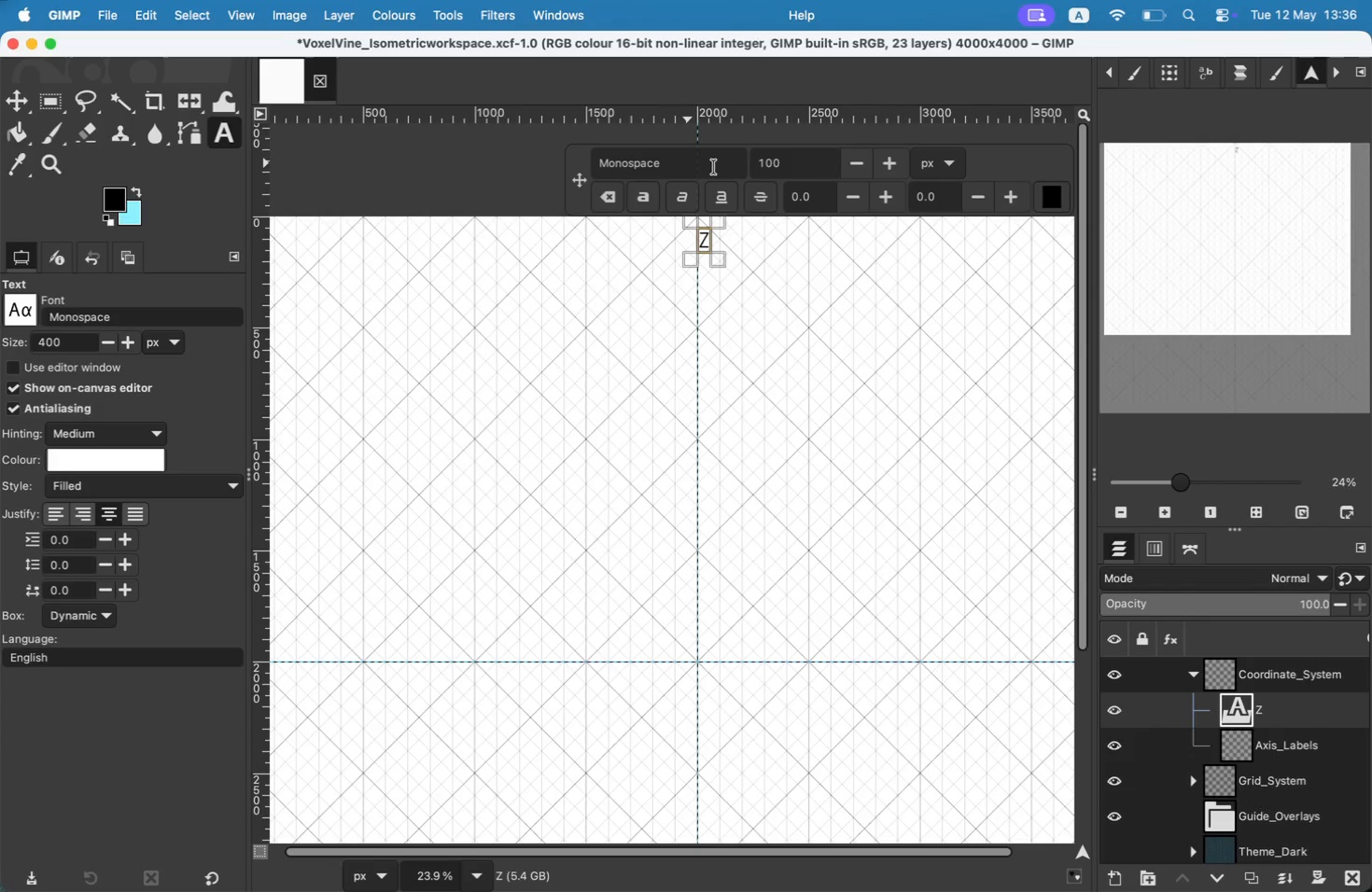 
type(inter)
 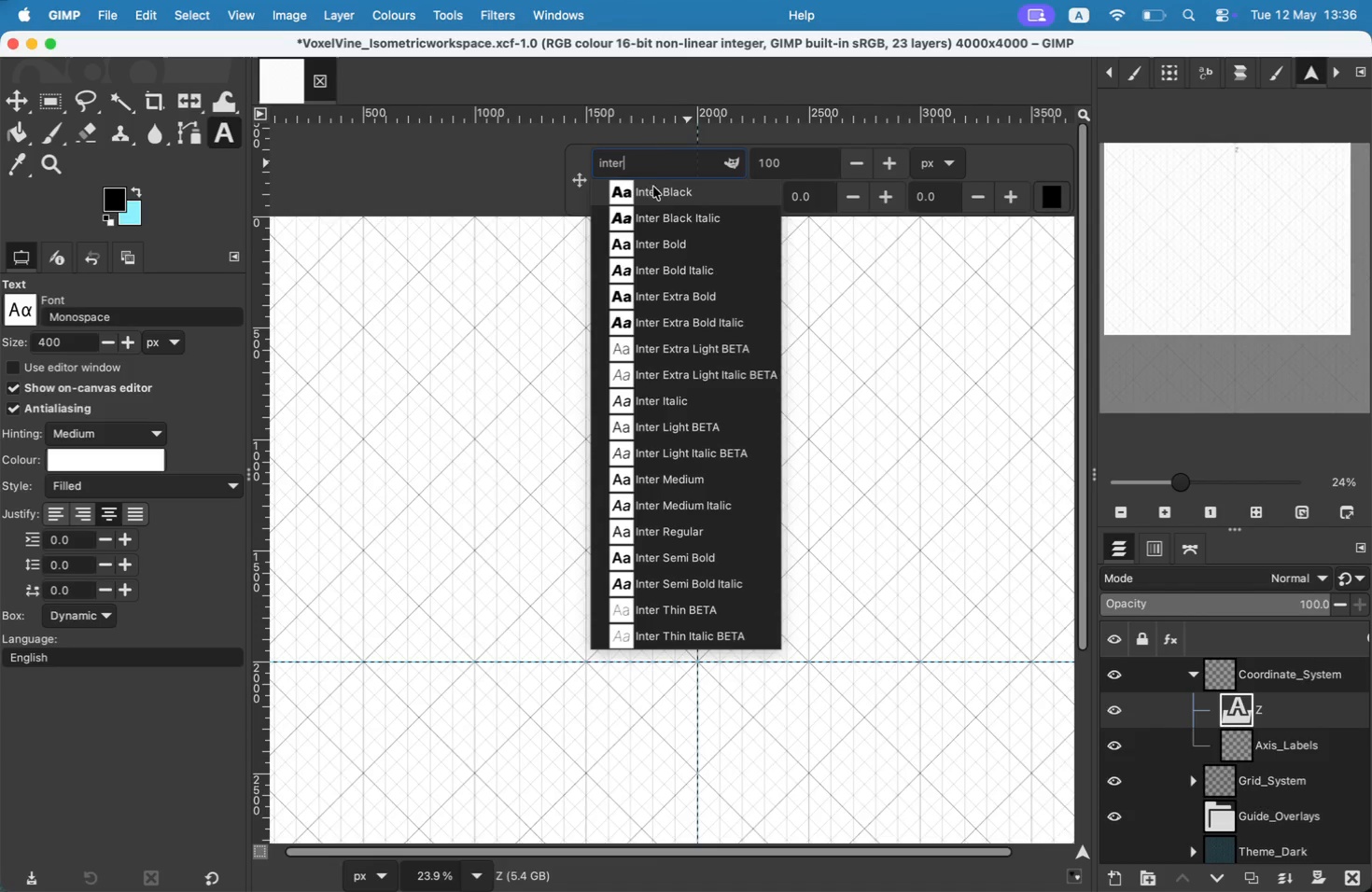 
left_click([662, 236])
 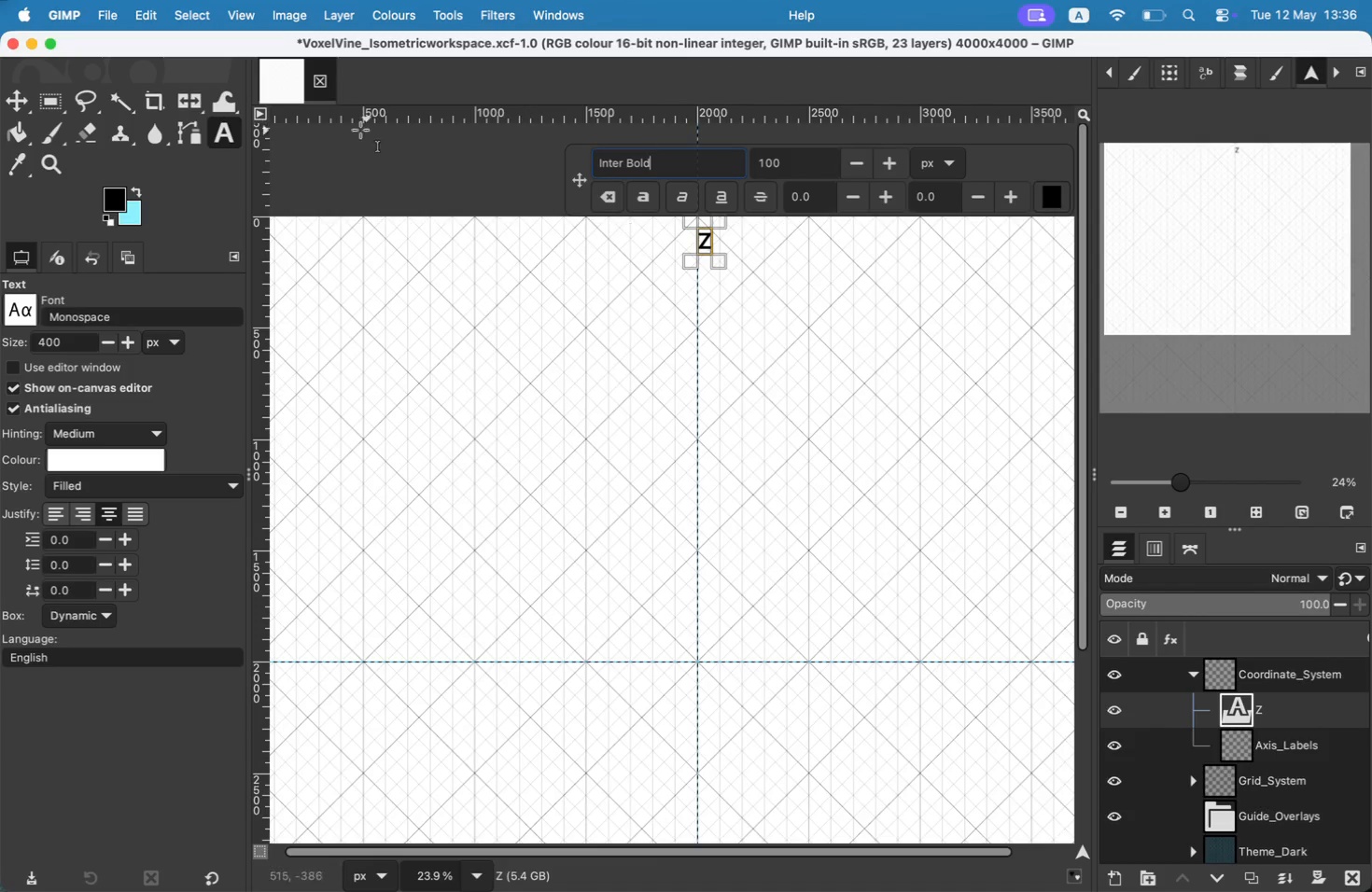 
left_click([16, 99])
 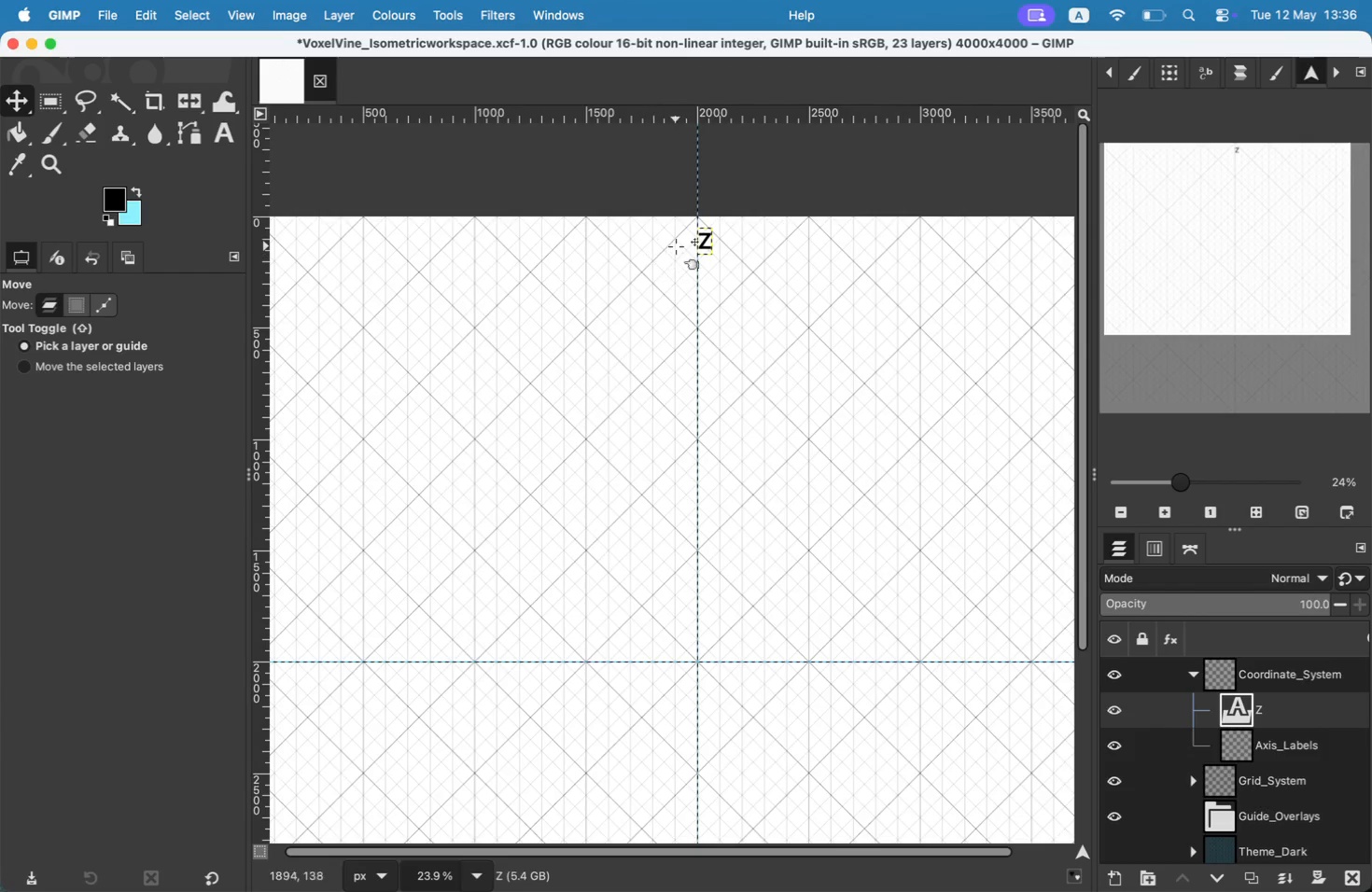 
left_click_drag(start_coordinate=[708, 244], to_coordinate=[710, 239])
 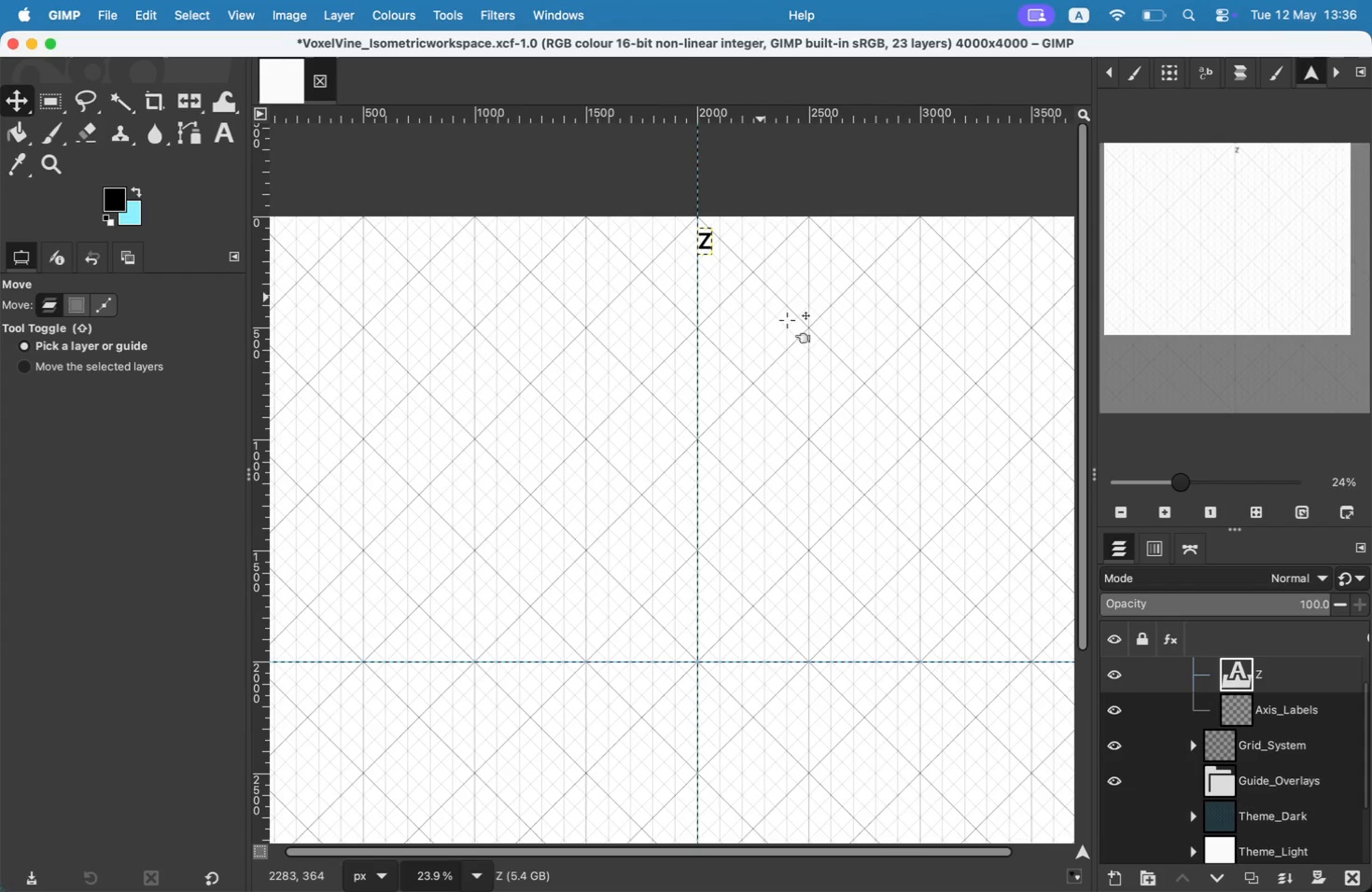 
left_click([1251, 673])
 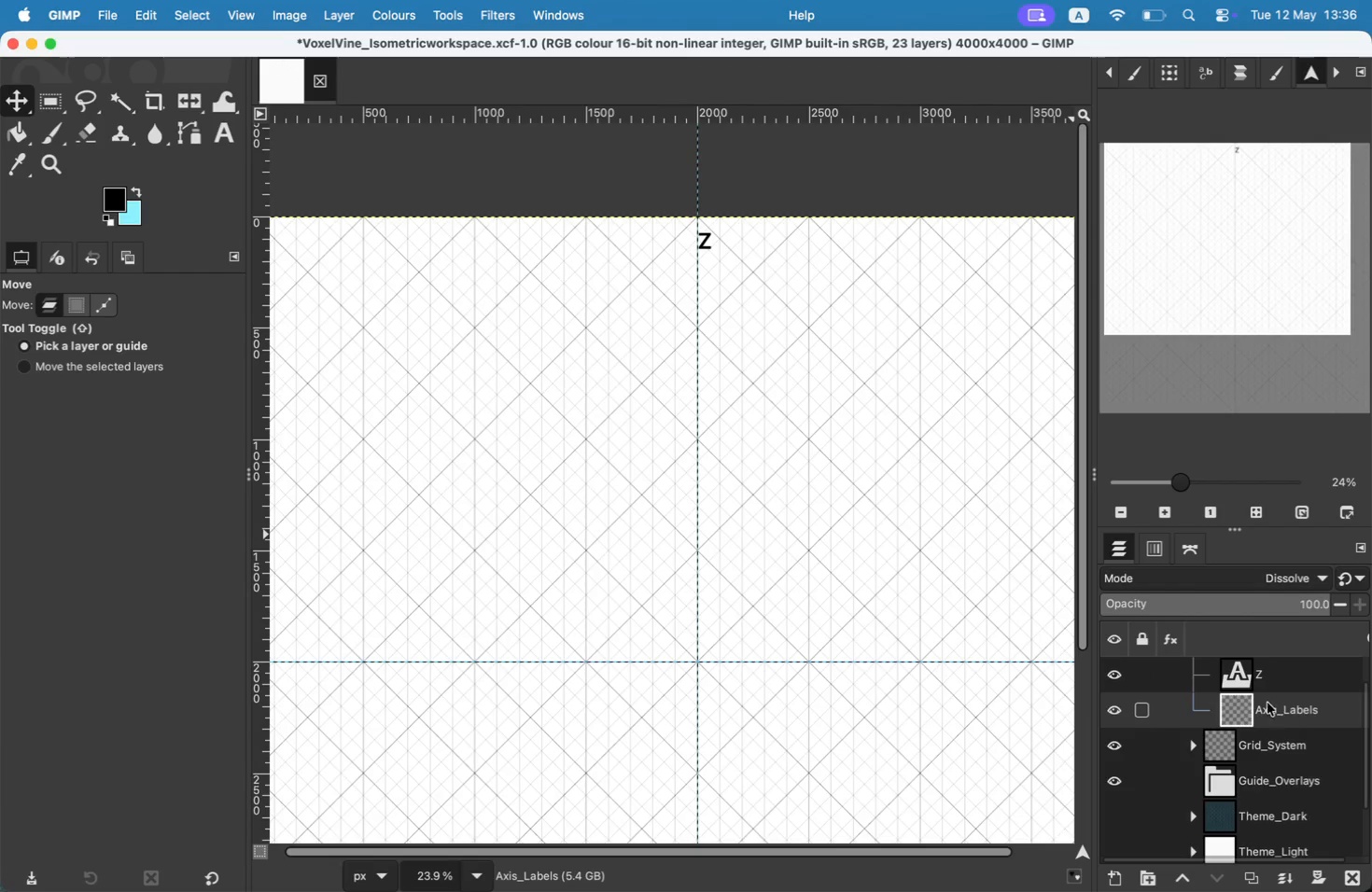 
left_click([1256, 681])
 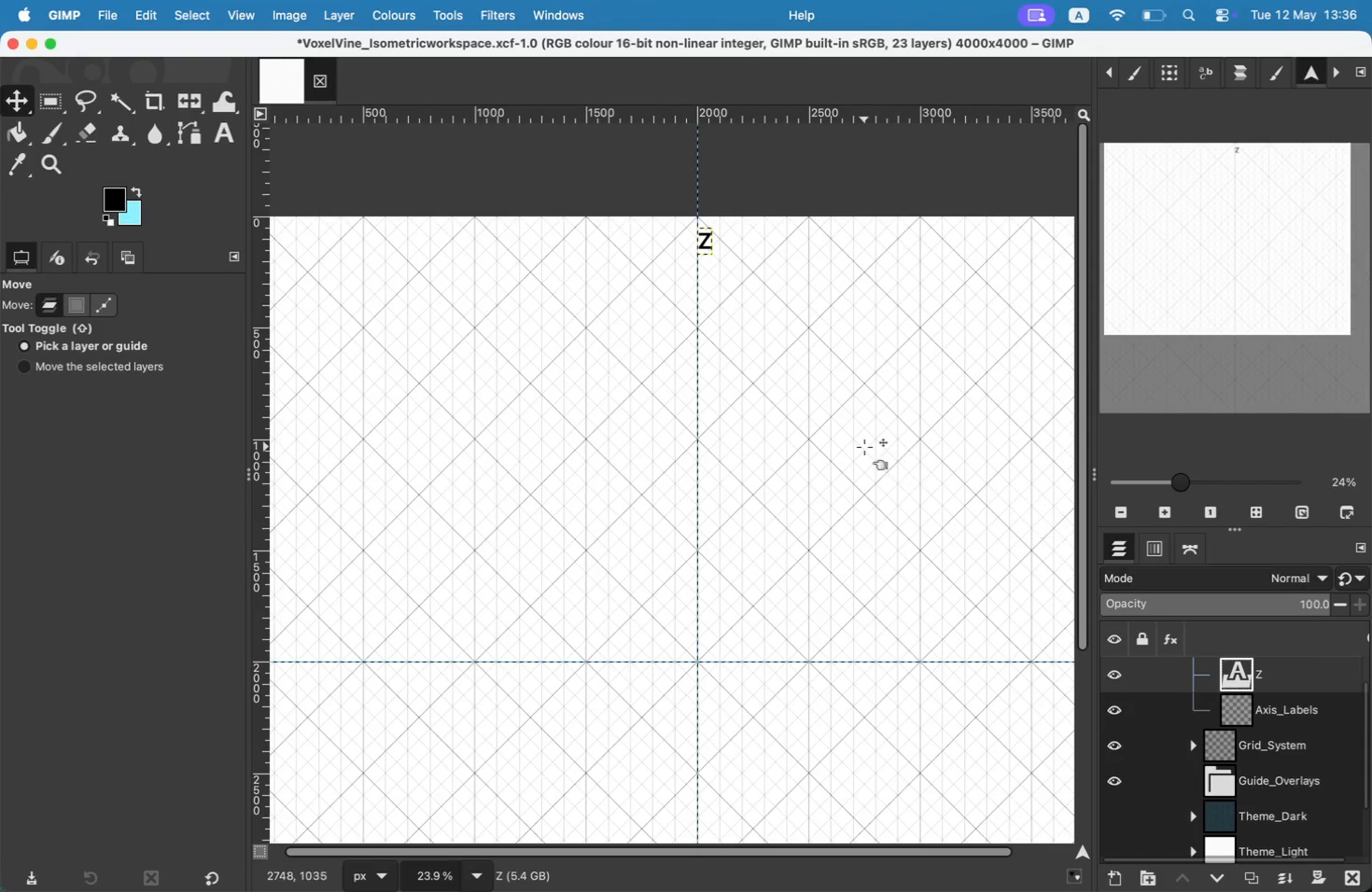 
wait(7.38)
 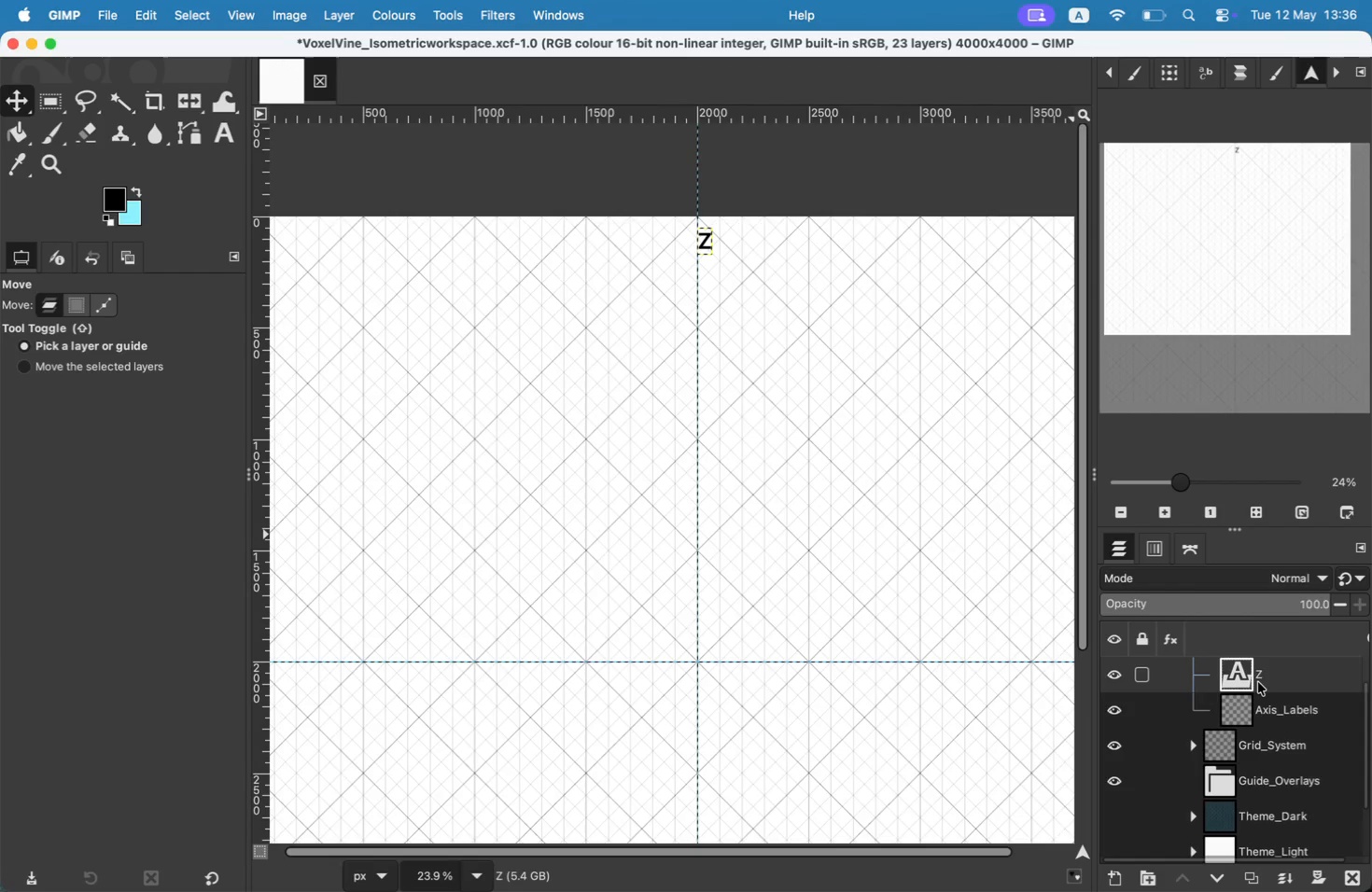 
left_click_drag(start_coordinate=[707, 244], to_coordinate=[785, 273])
 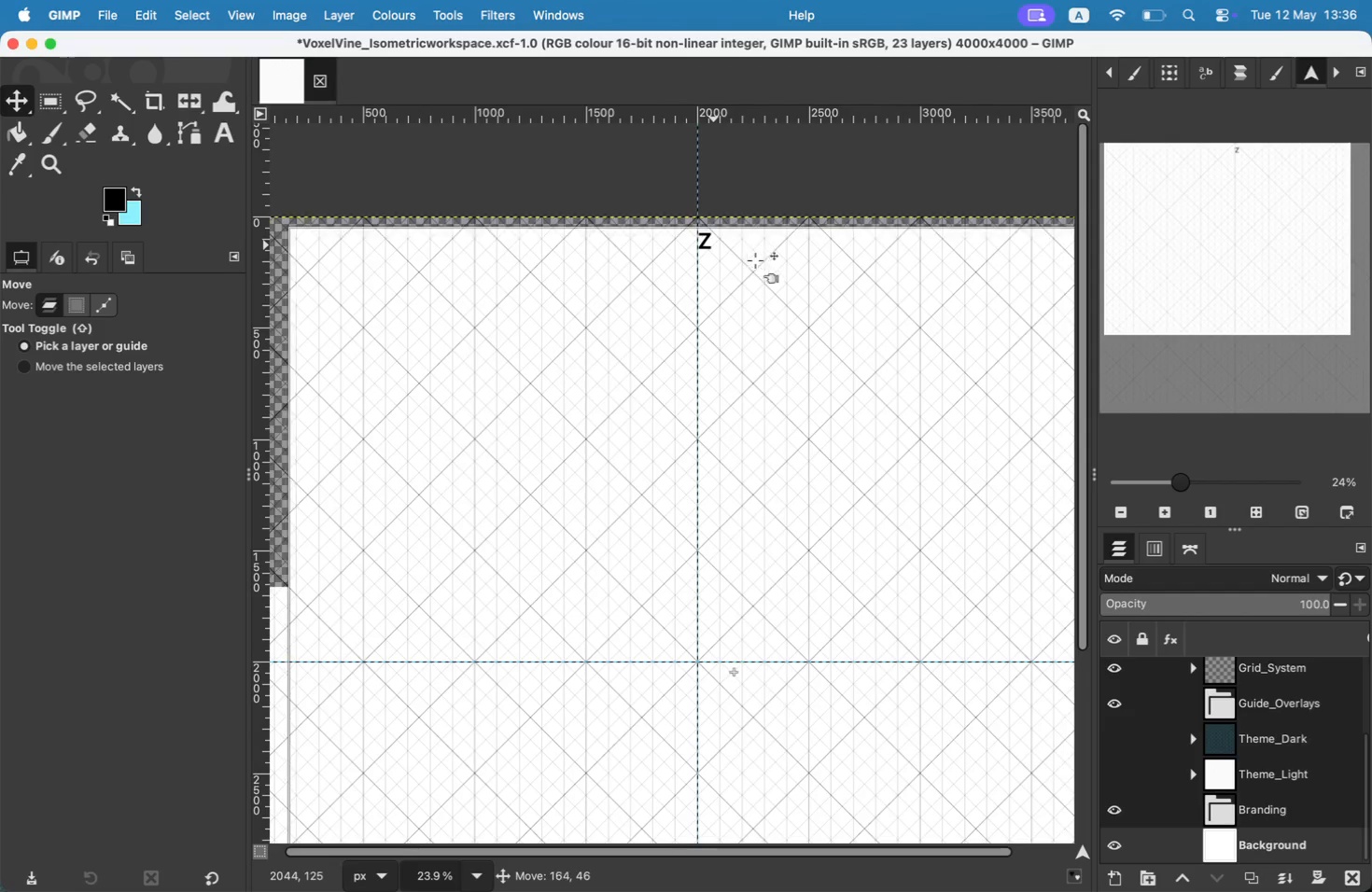 
key(Meta+Z)
 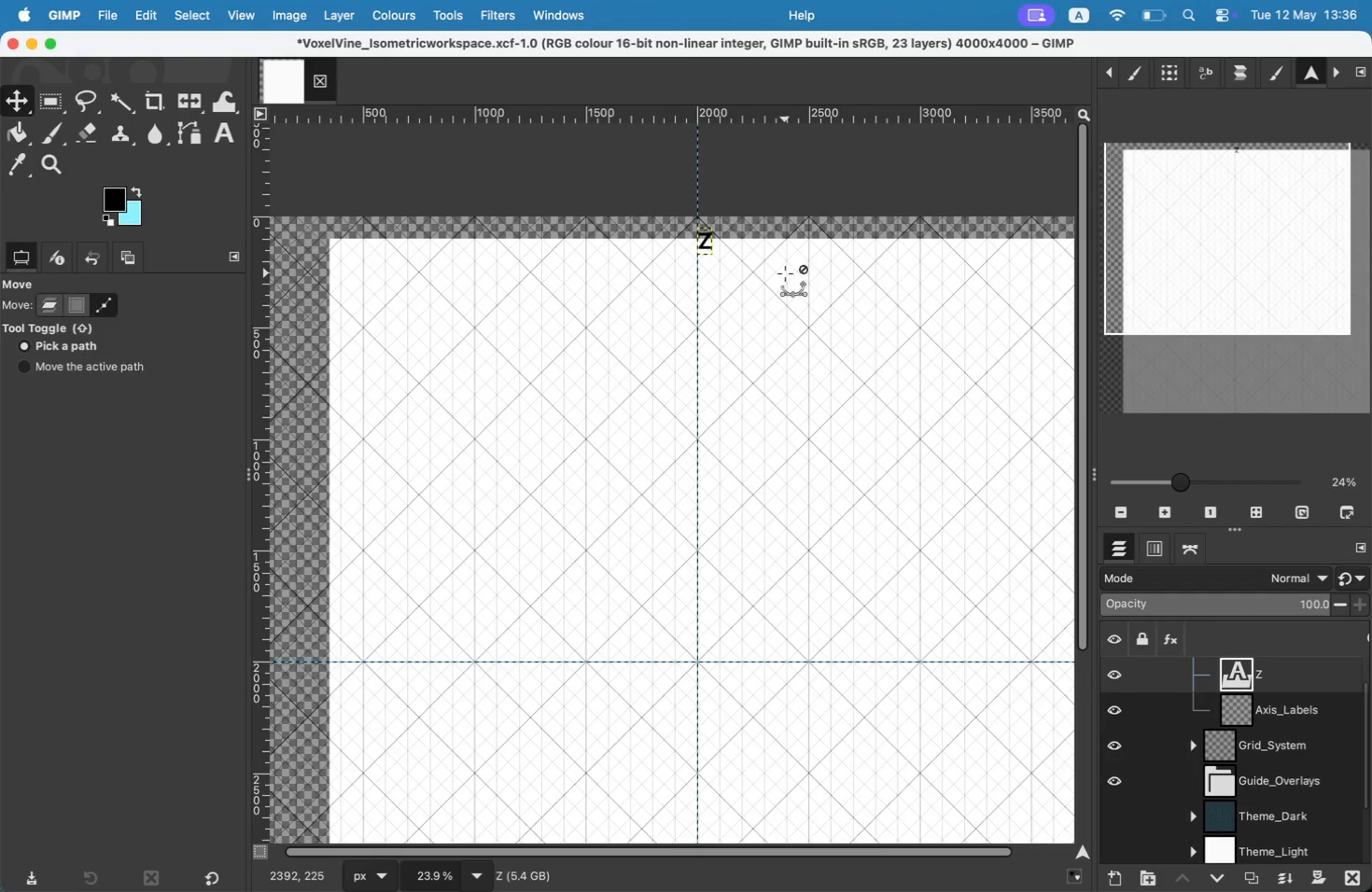 
key(Meta+Z)
 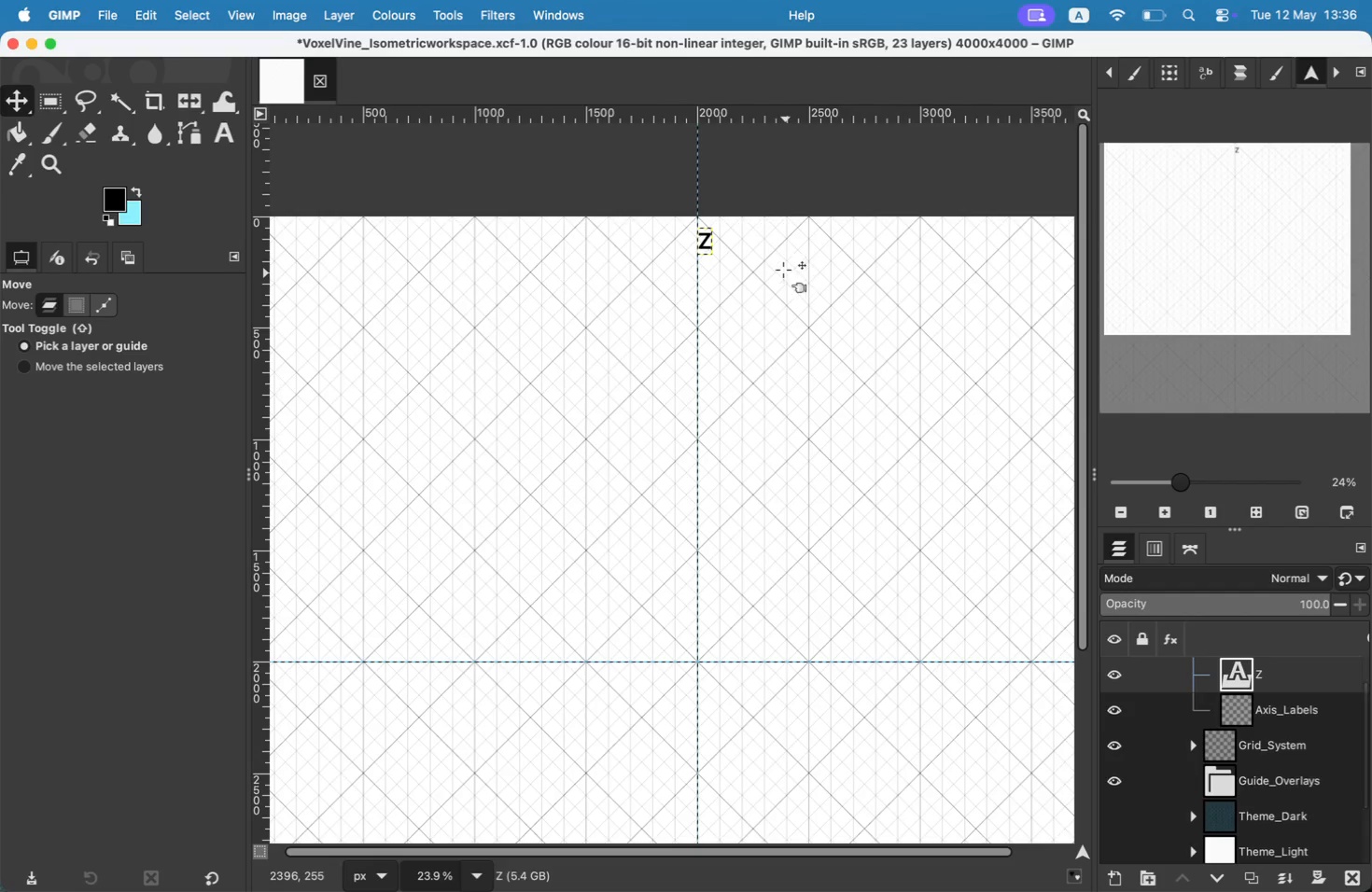 
hold_key(key=CommandLeft, duration=1.54)
 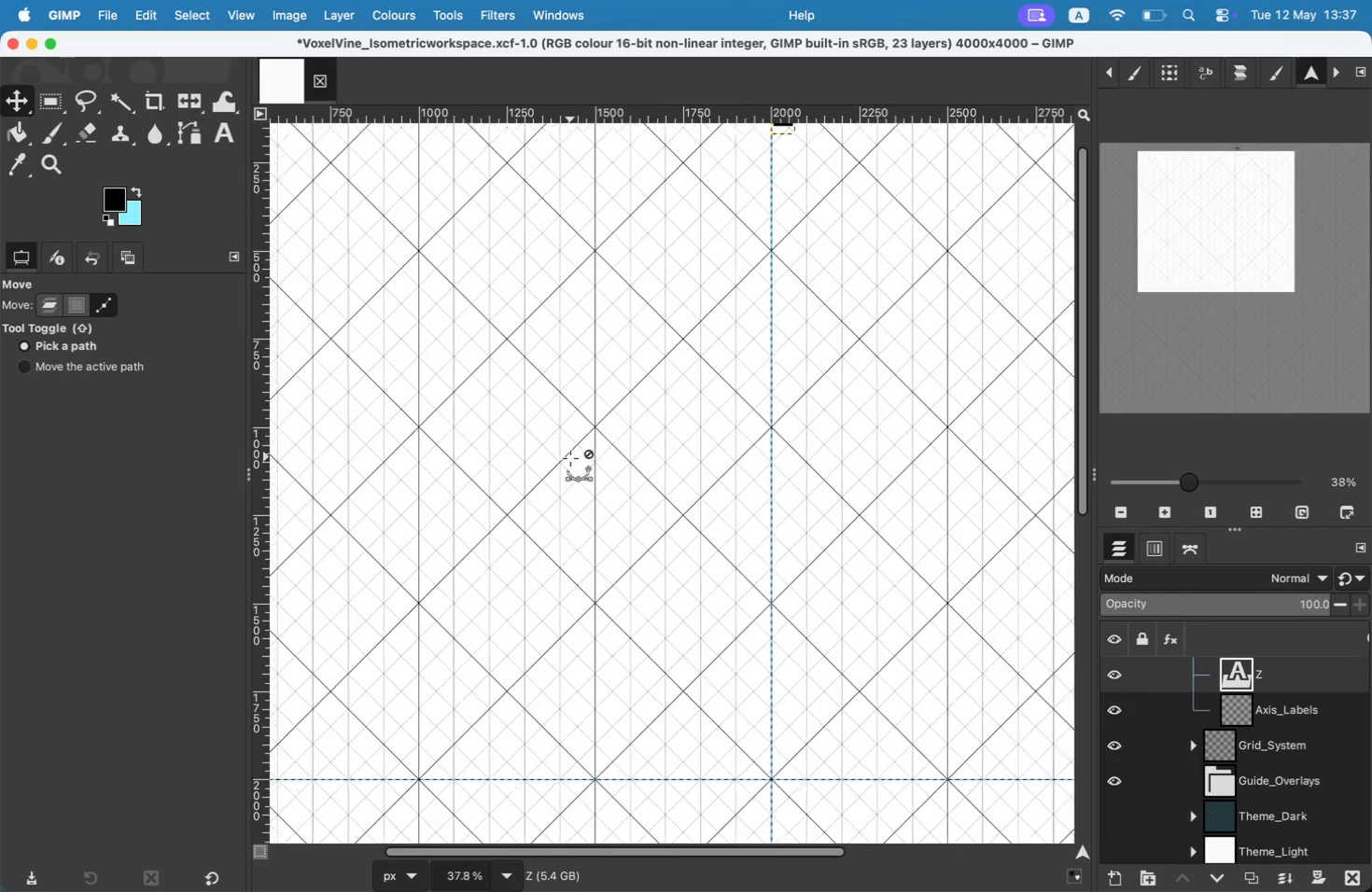 
left_click_drag(start_coordinate=[1221, 233], to_coordinate=[1246, 166])
 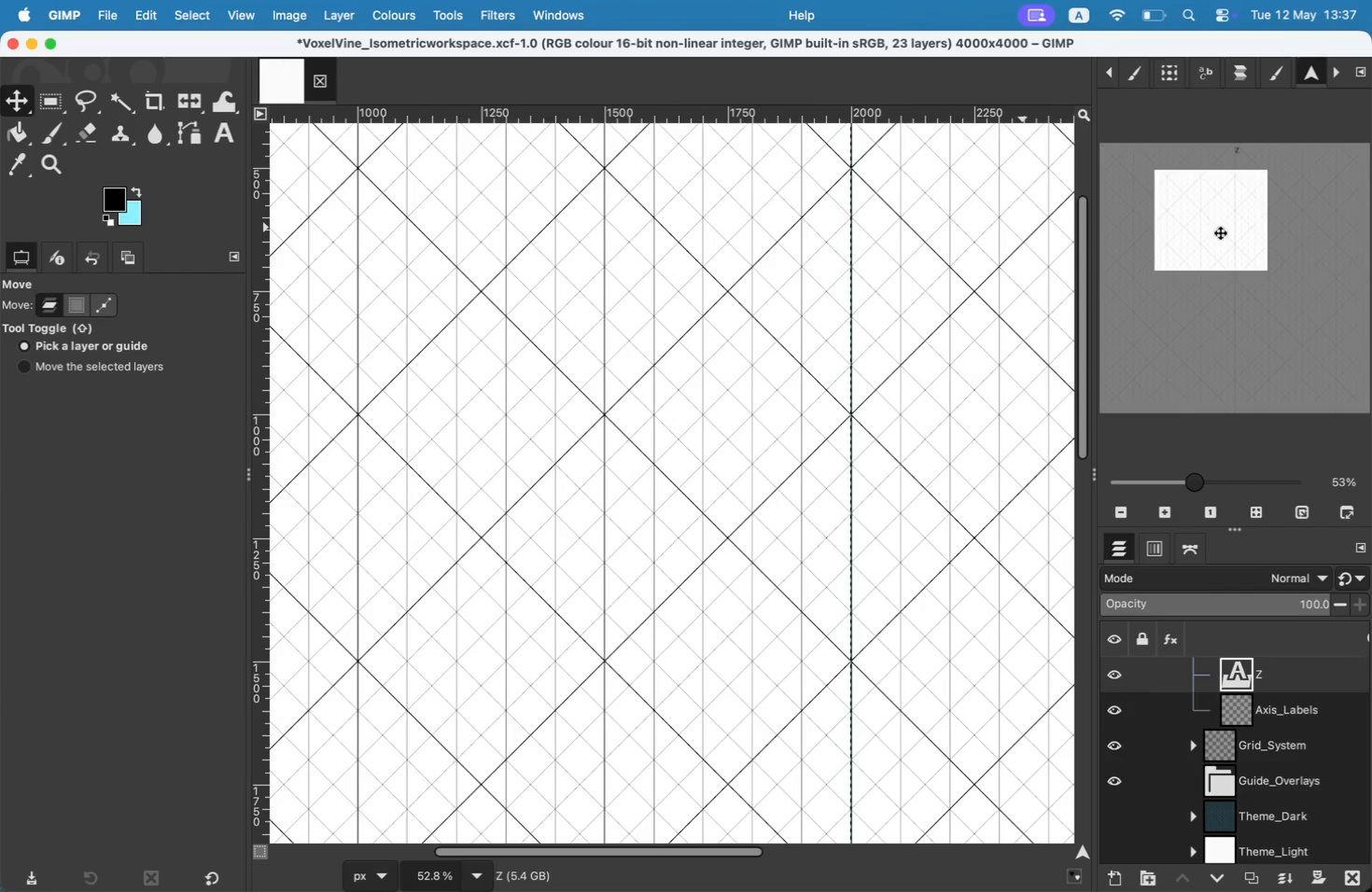 
left_click_drag(start_coordinate=[684, 454], to_coordinate=[690, 417])
 